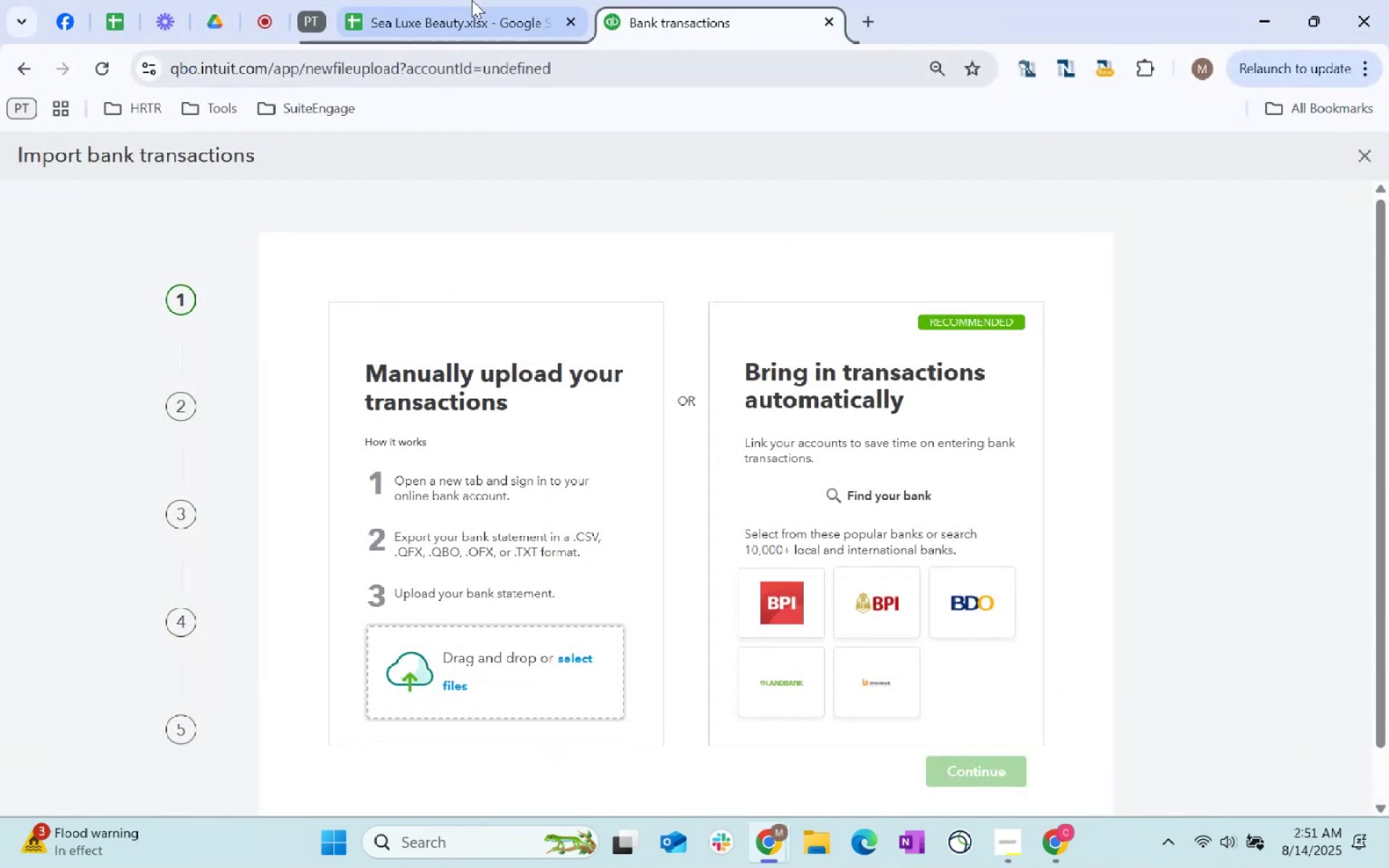 
left_click([416, 0])
 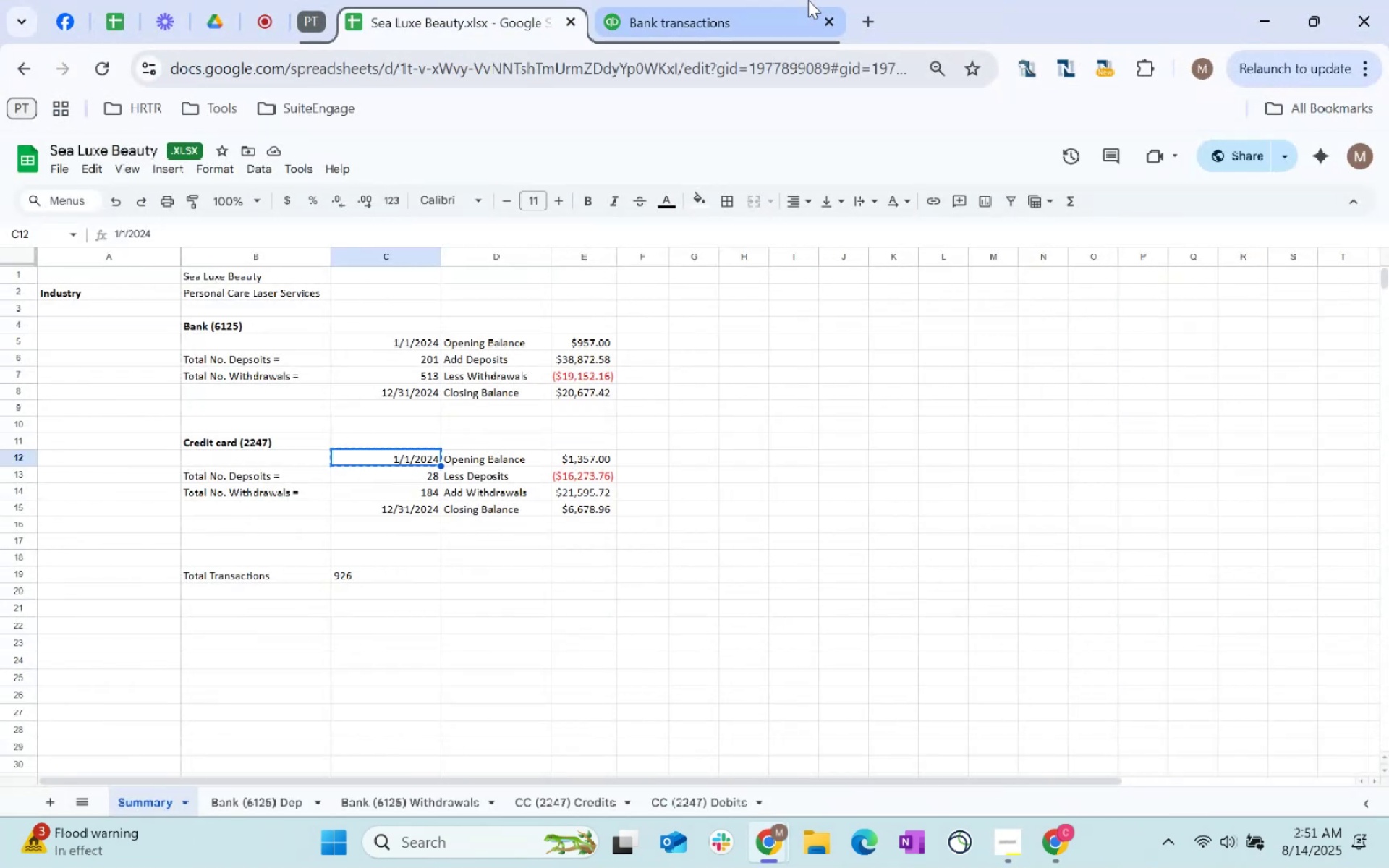 
left_click([747, 10])
 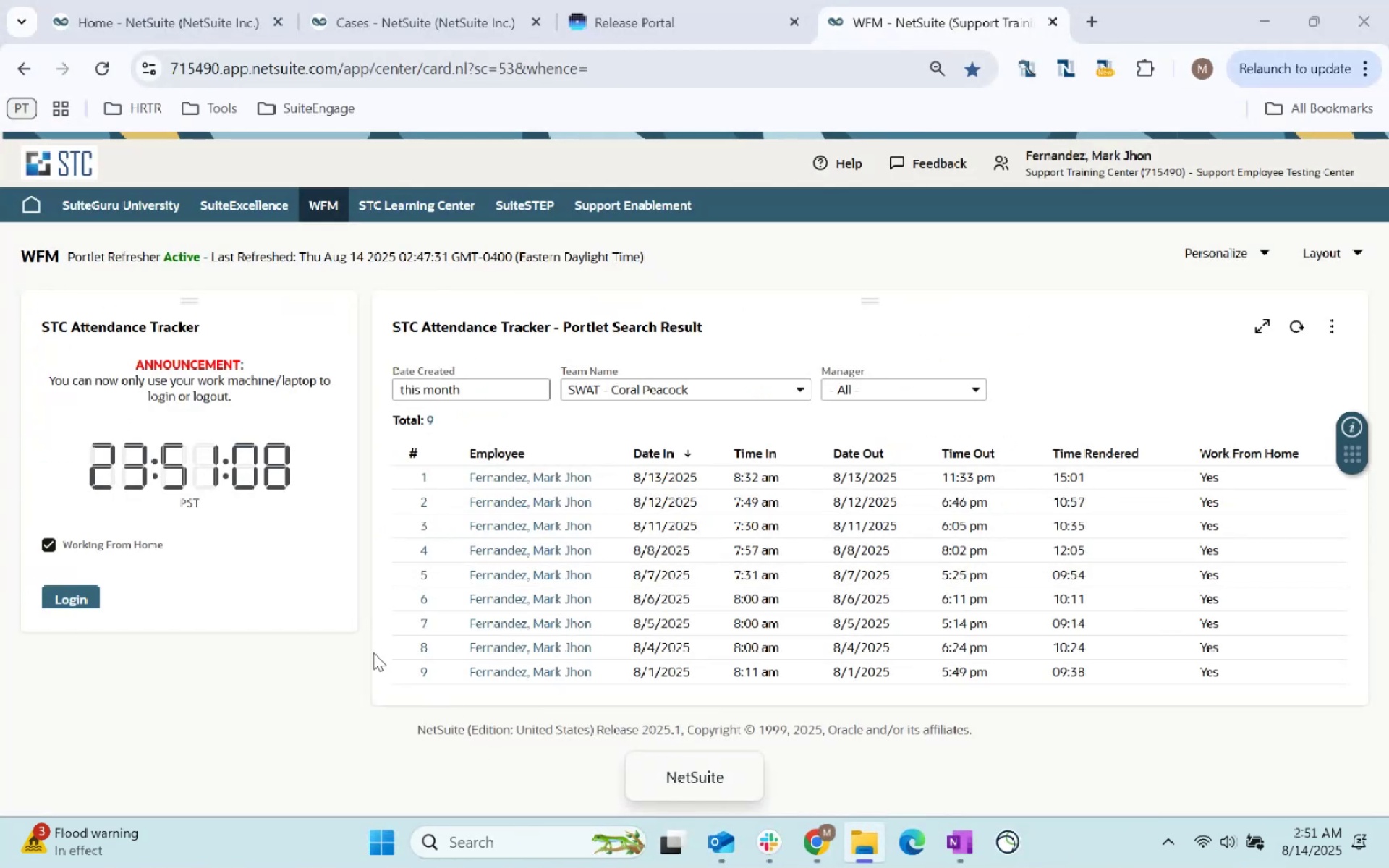 
key(Alt+AltLeft)
 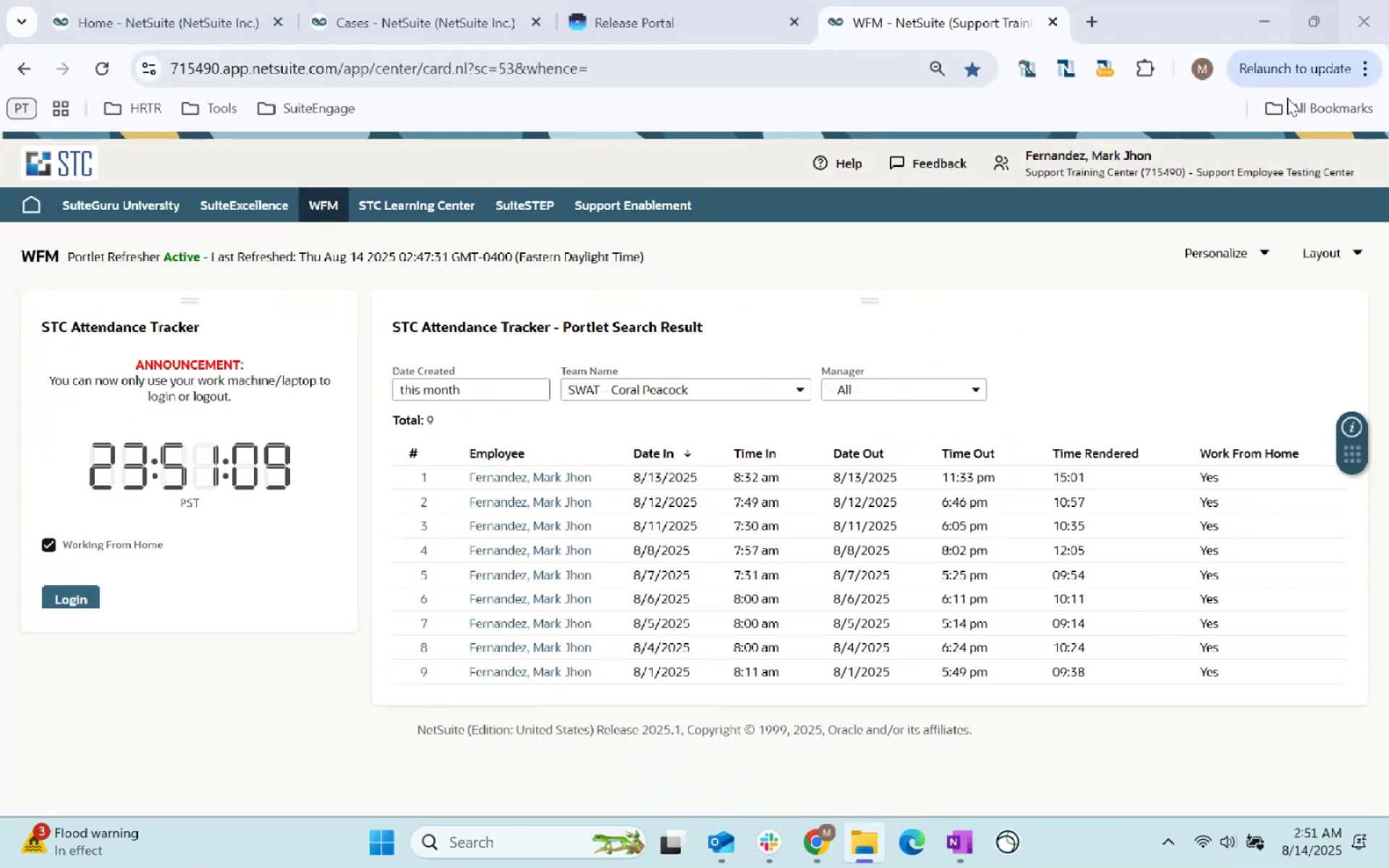 
key(Alt+Tab)
 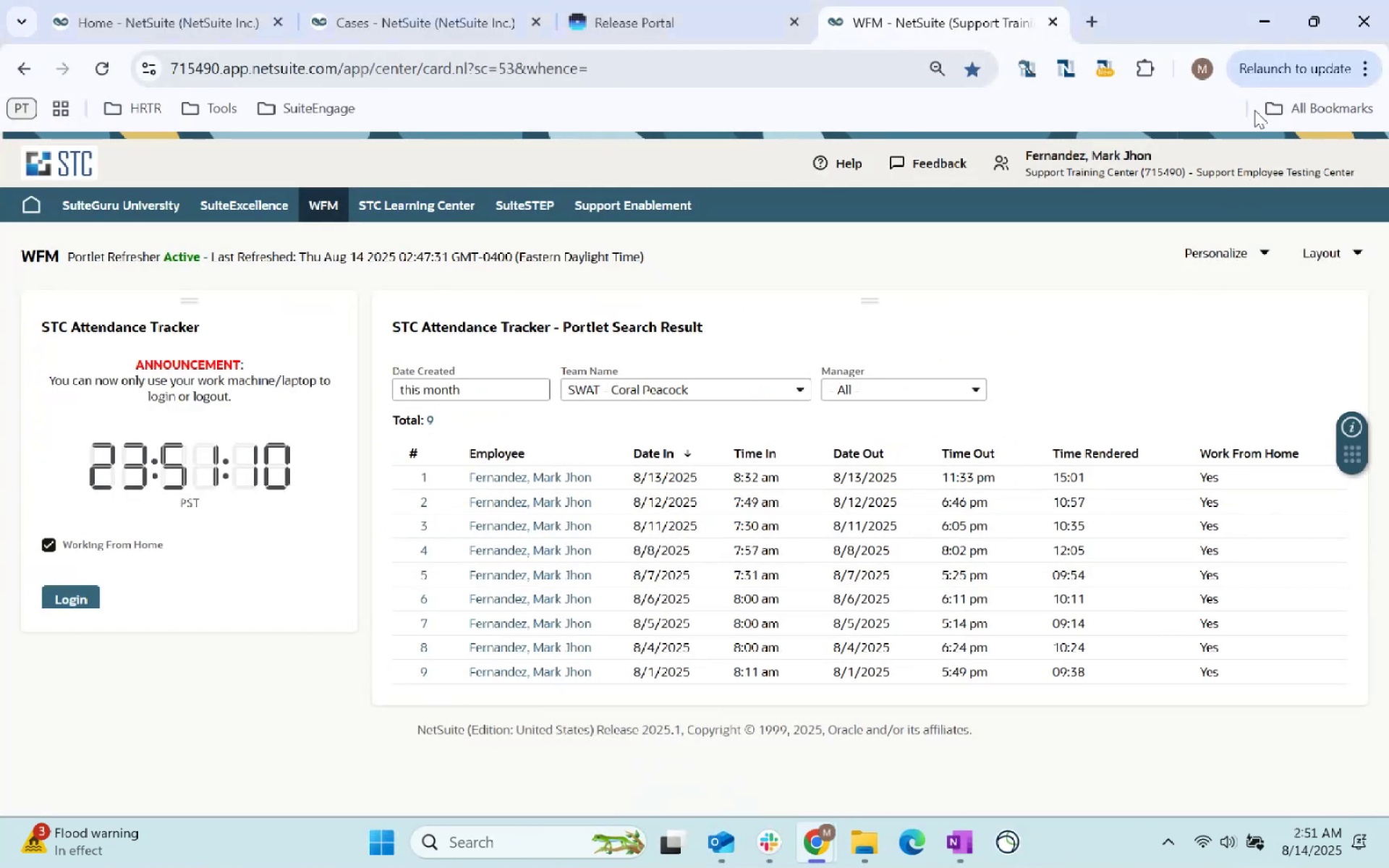 
left_click([1280, 4])
 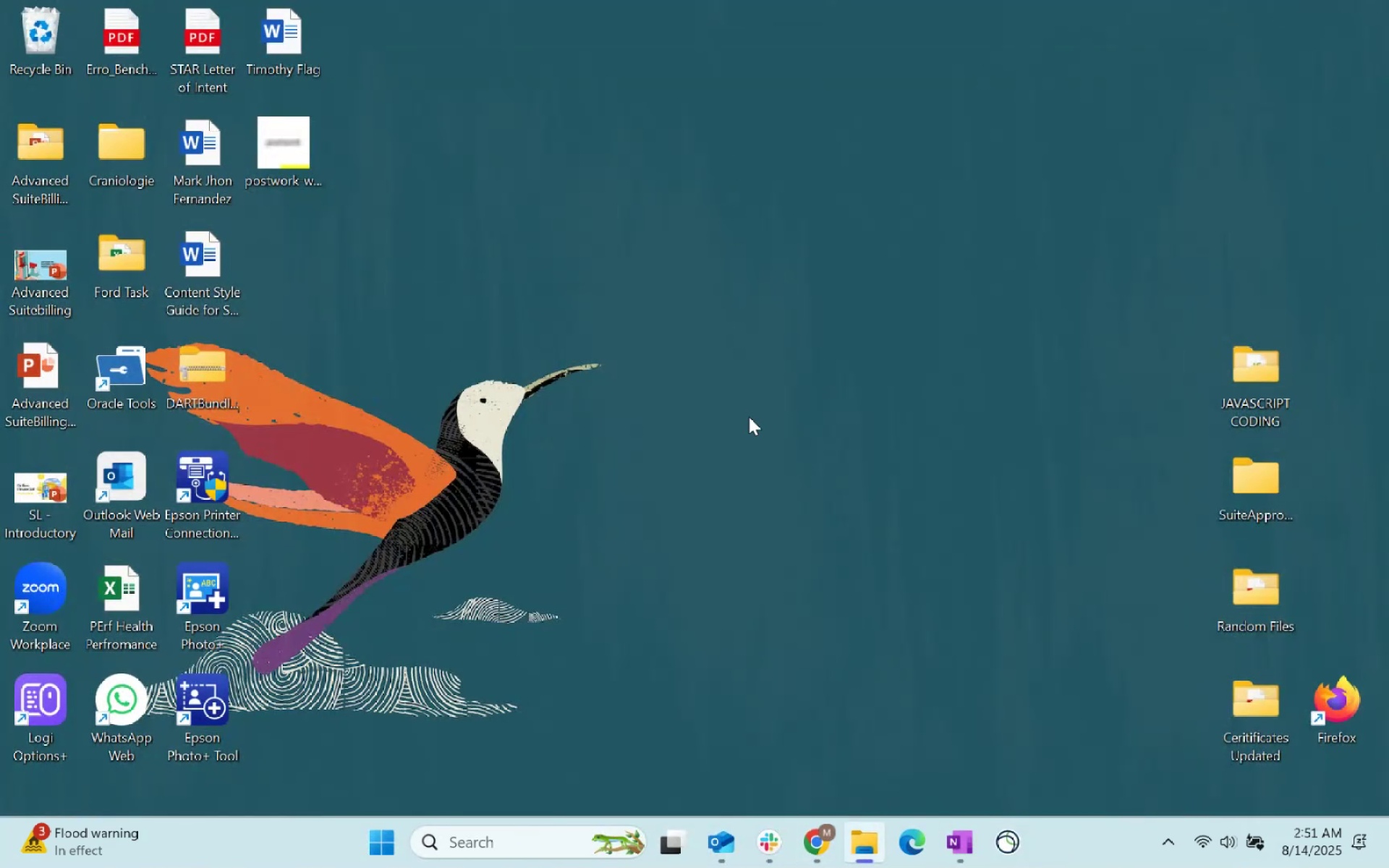 
key(Control+Meta+ArrowRight)
 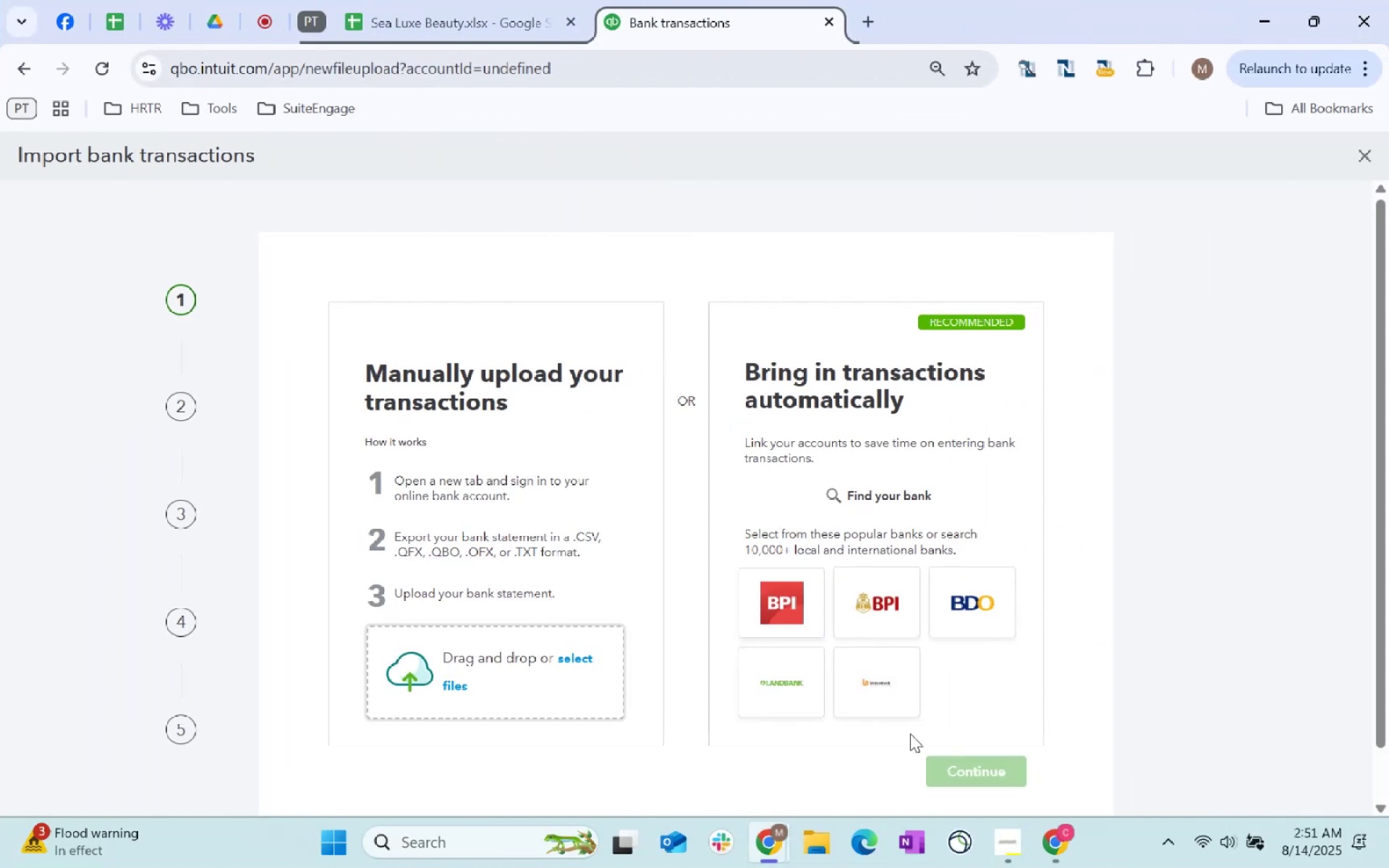 
right_click([824, 861])
 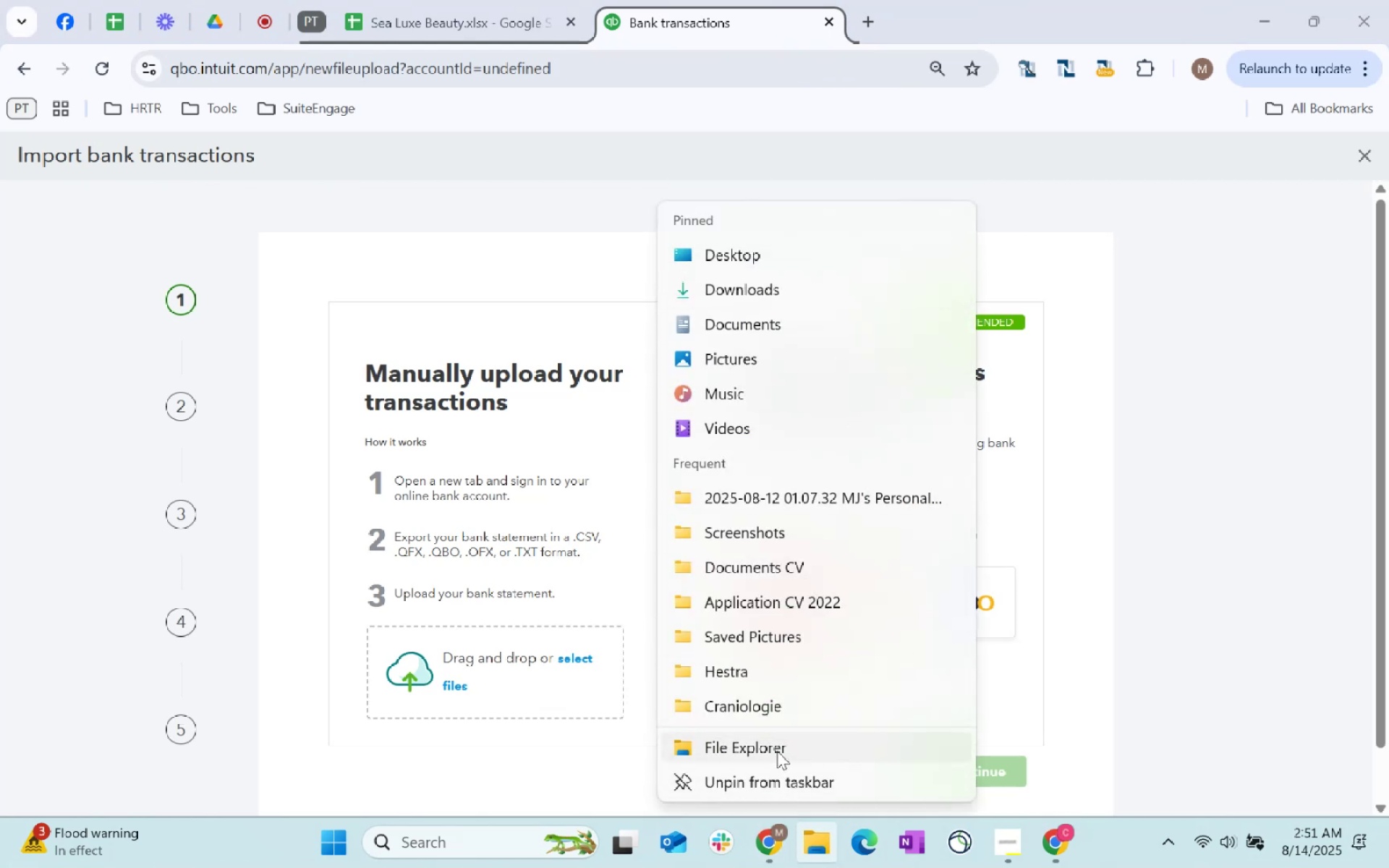 
wait(5.6)
 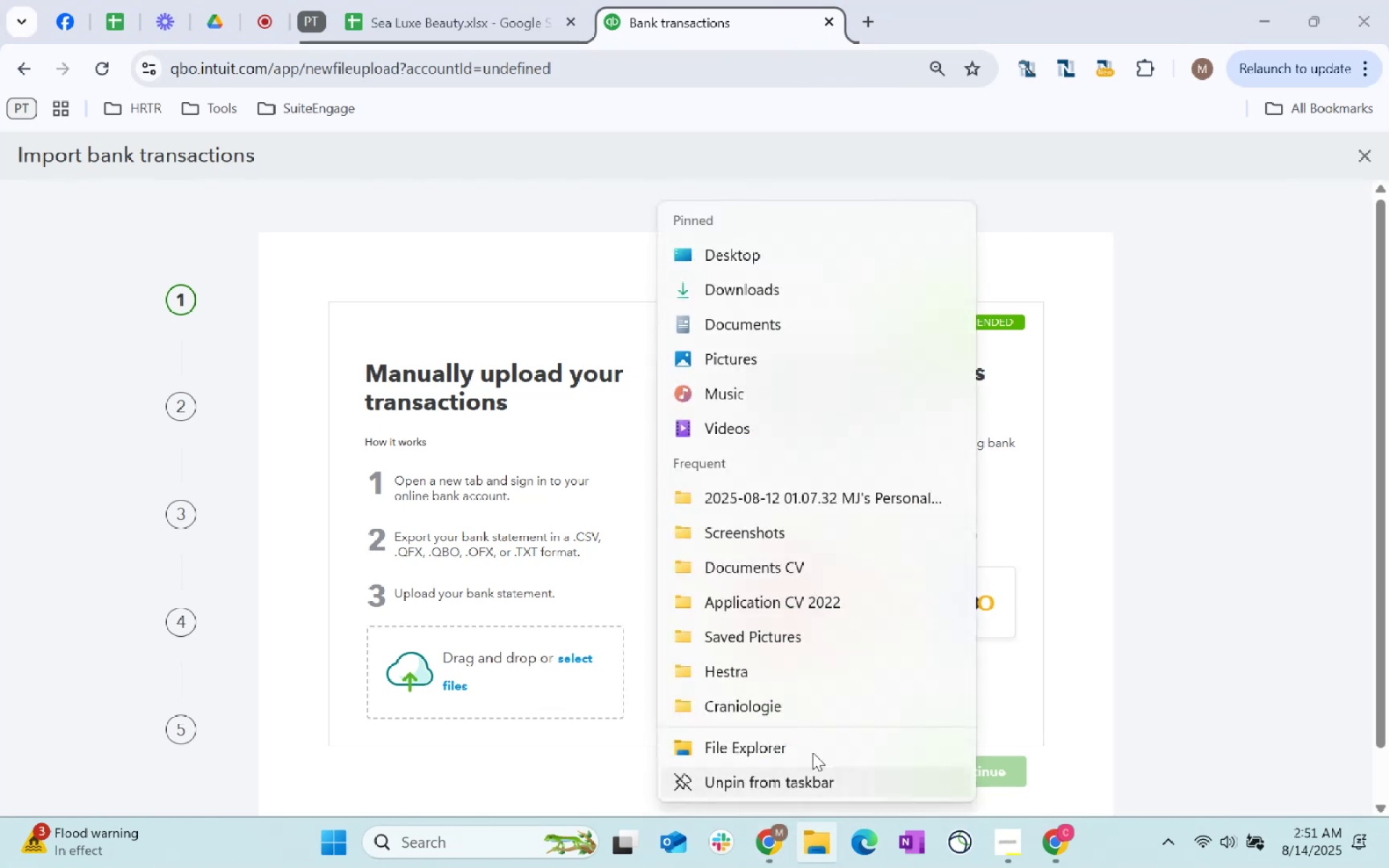 
left_click([777, 751])
 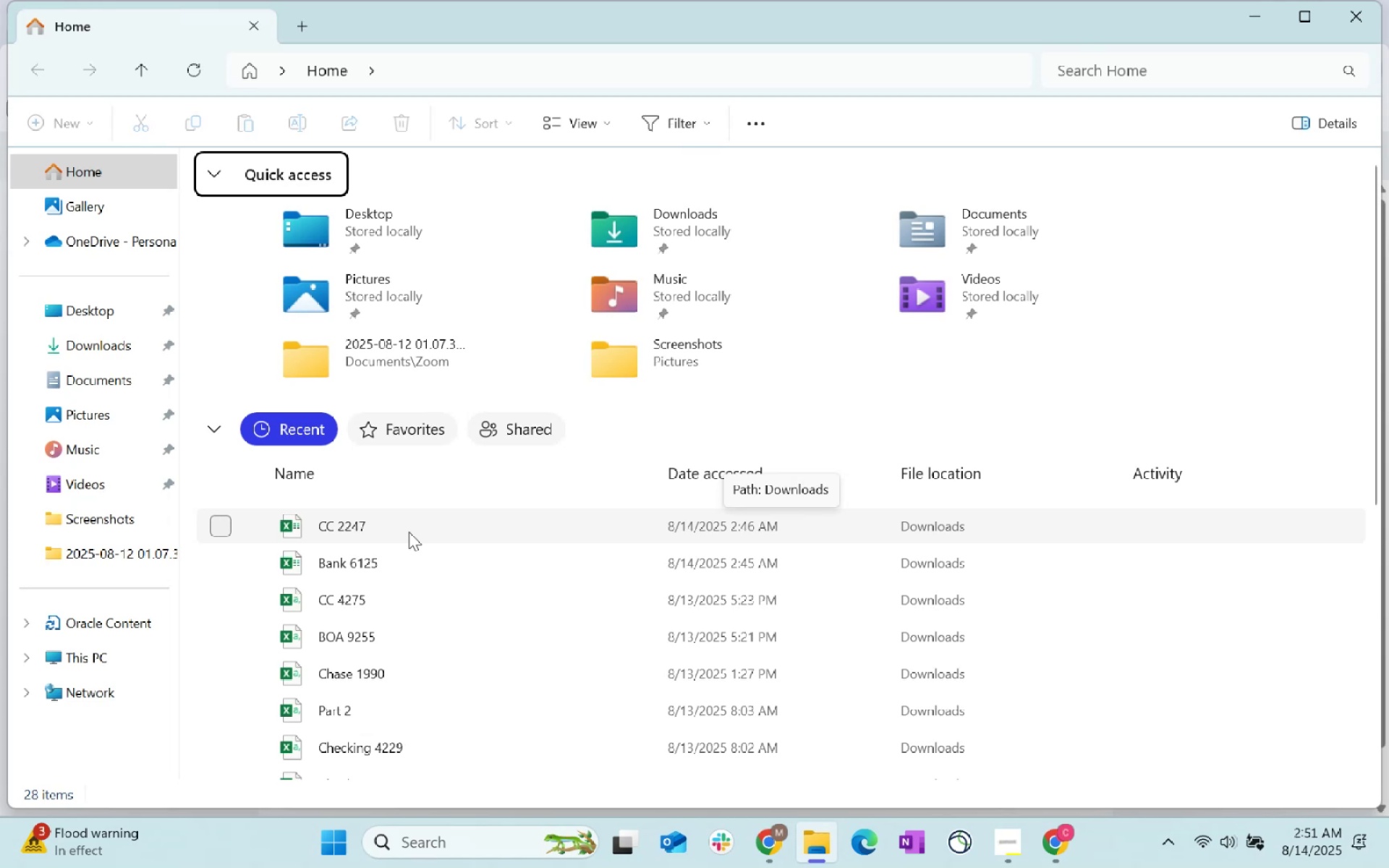 
wait(7.59)
 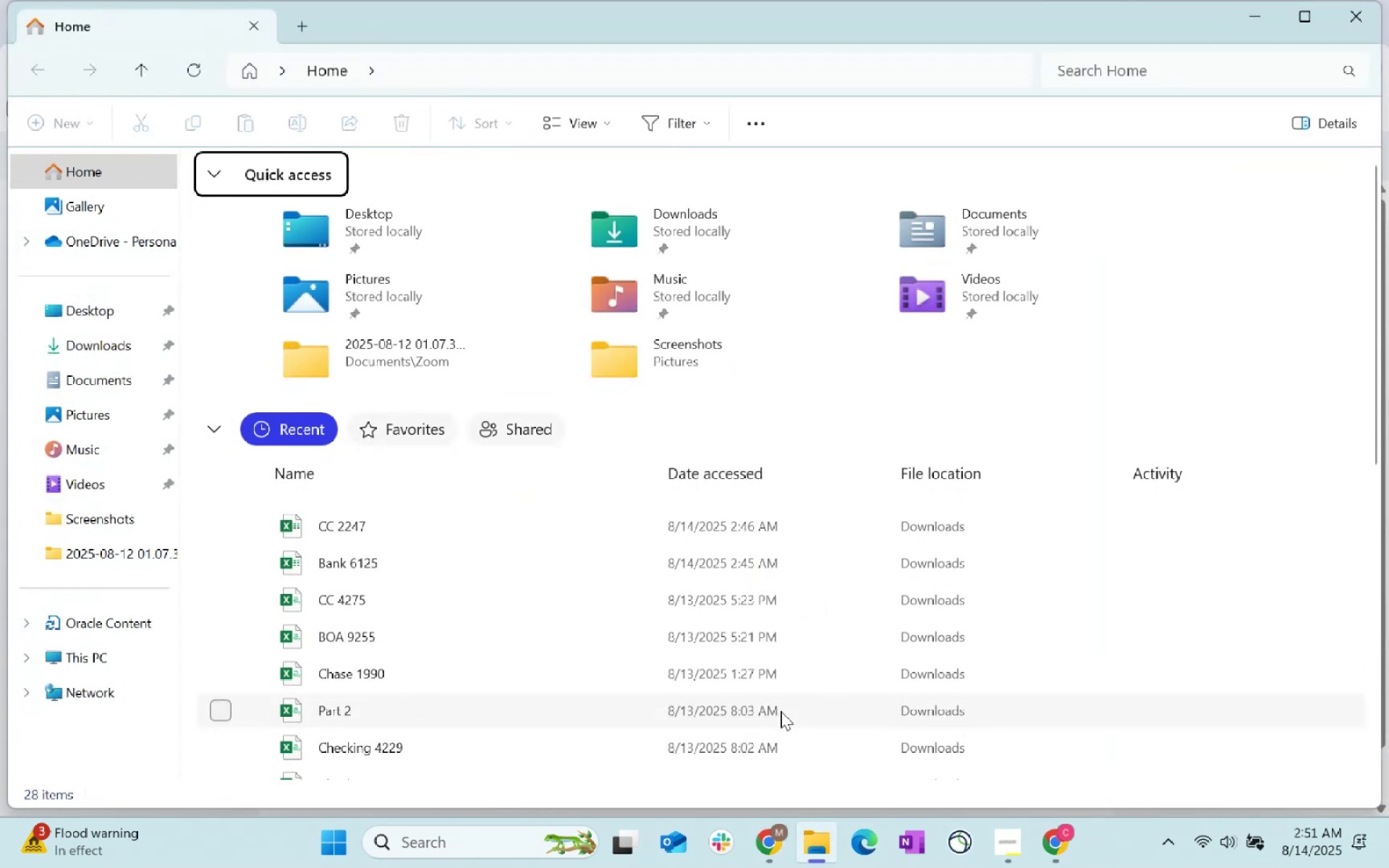 
left_click([112, 339])
 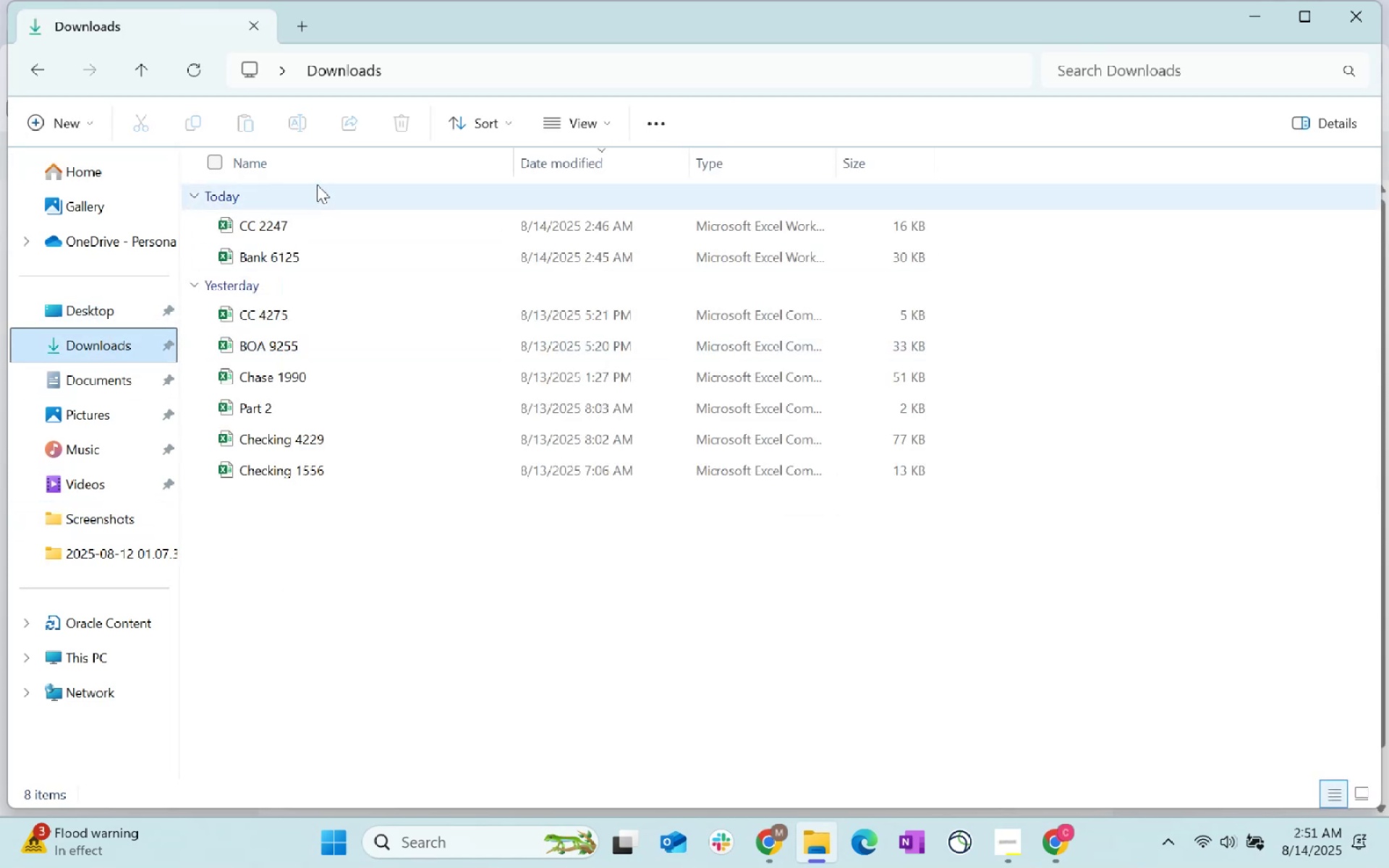 
left_click([301, 222])
 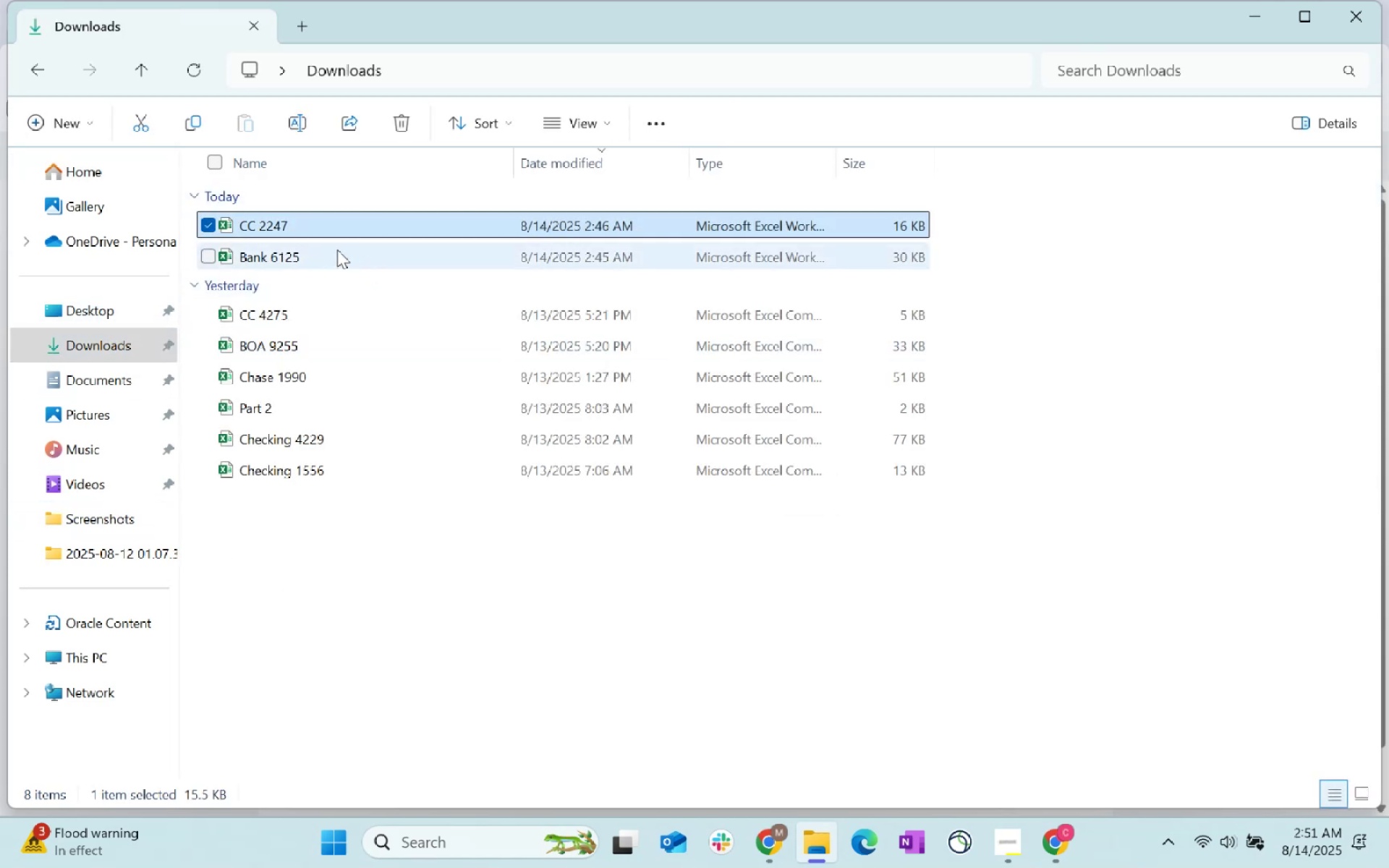 
left_click([327, 248])
 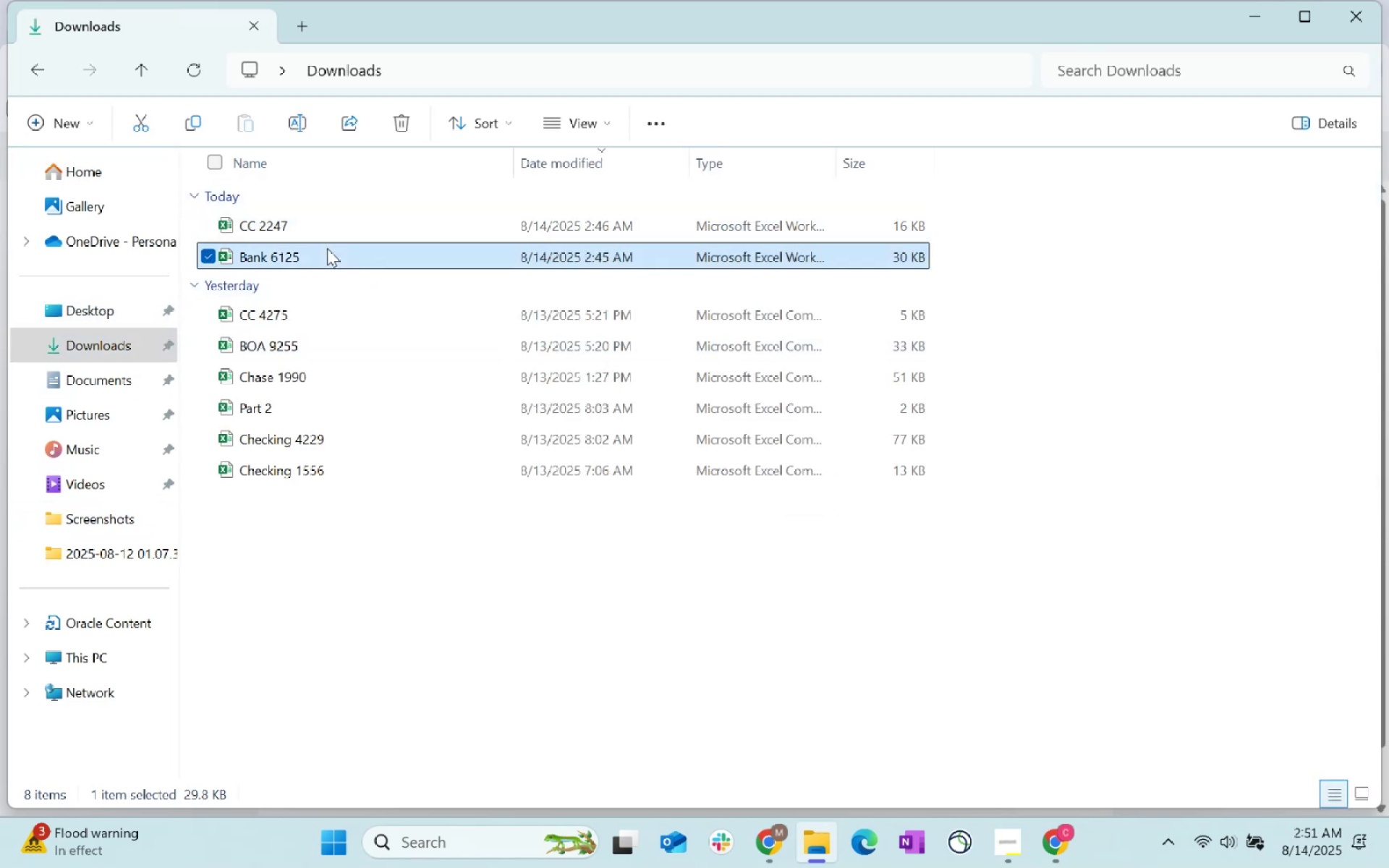 
left_click([299, 210])
 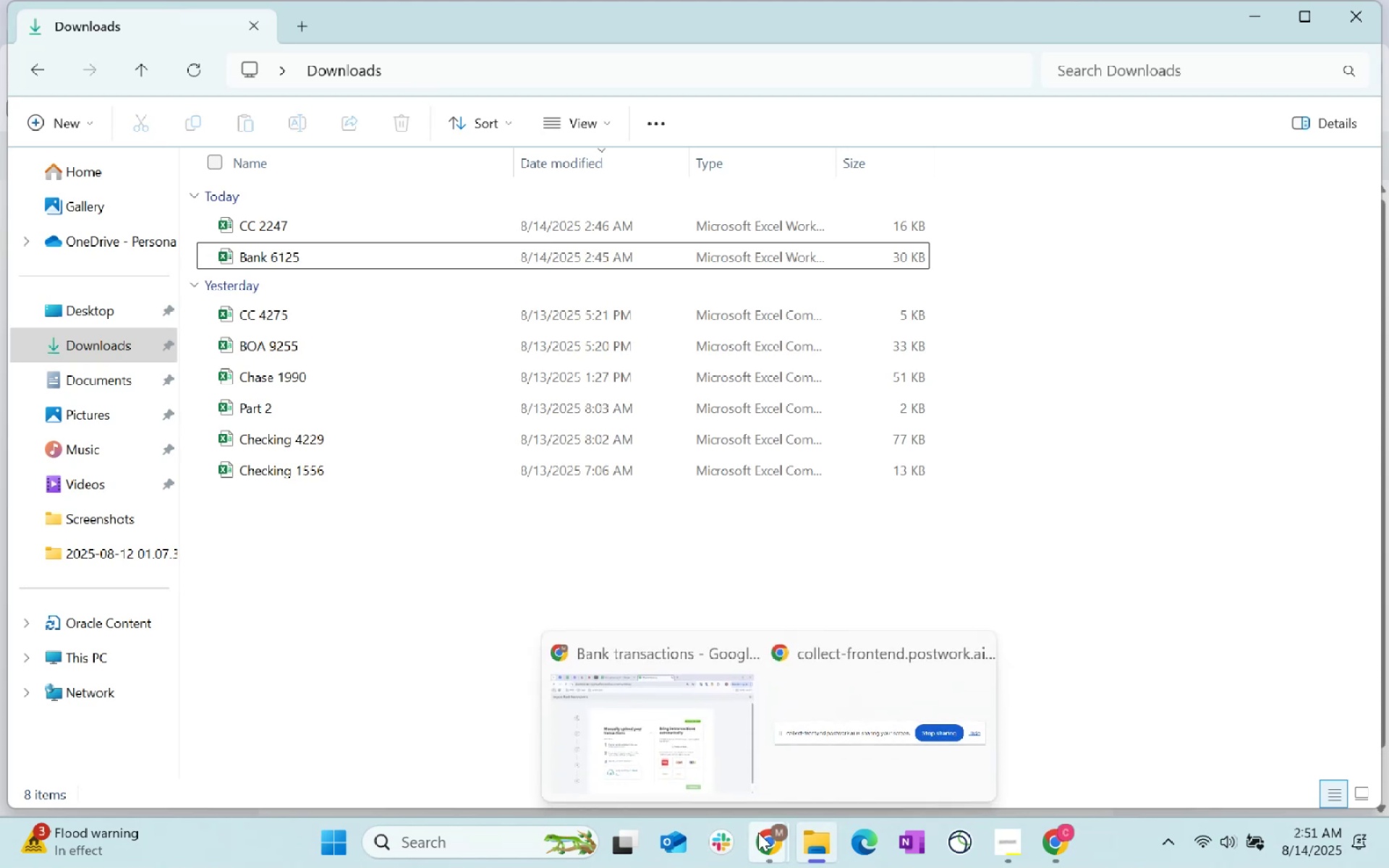 
left_click_drag(start_coordinate=[311, 258], to_coordinate=[408, 247])
 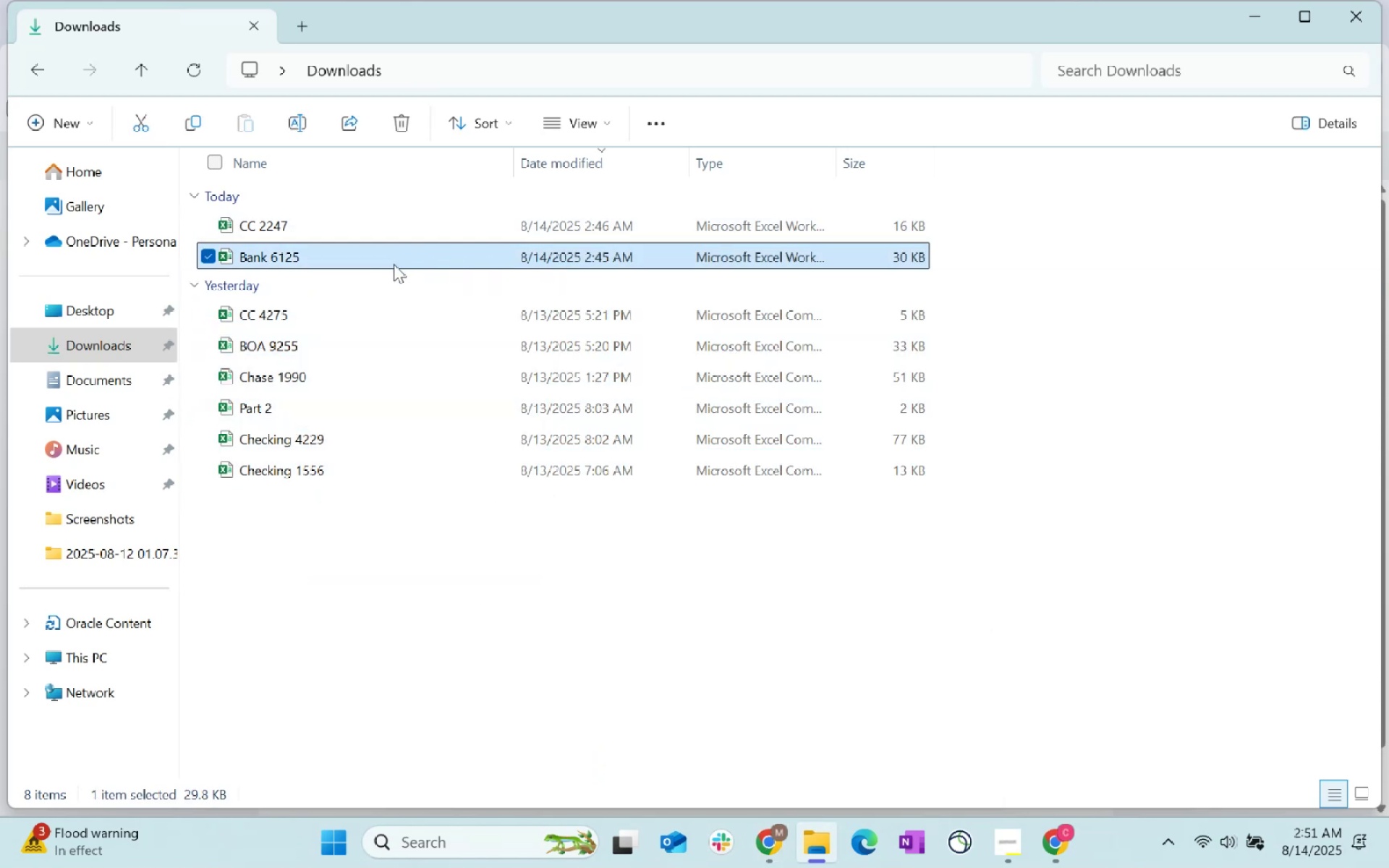 
left_click_drag(start_coordinate=[396, 262], to_coordinate=[525, 684])
 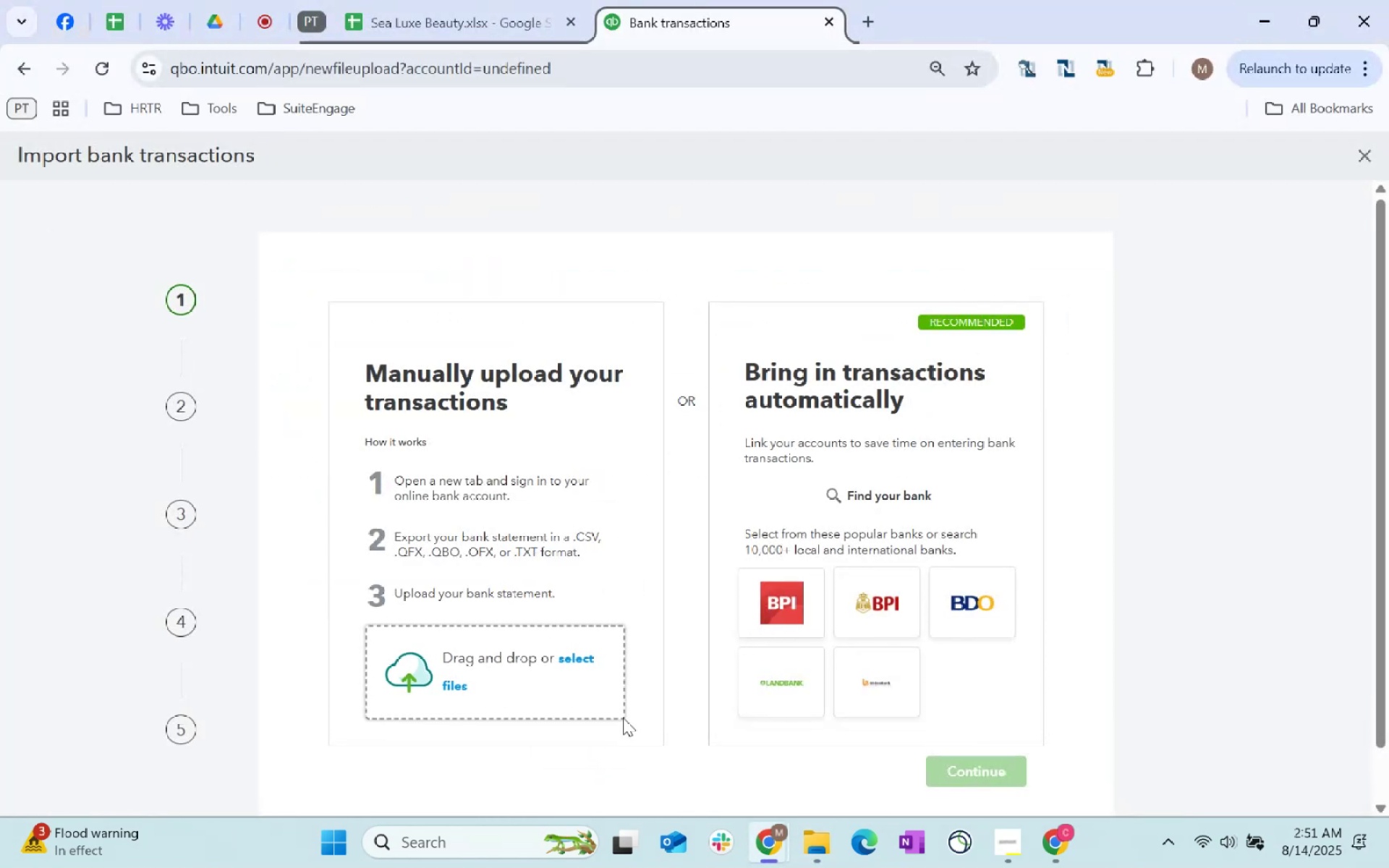 
key(Alt+AltLeft)
 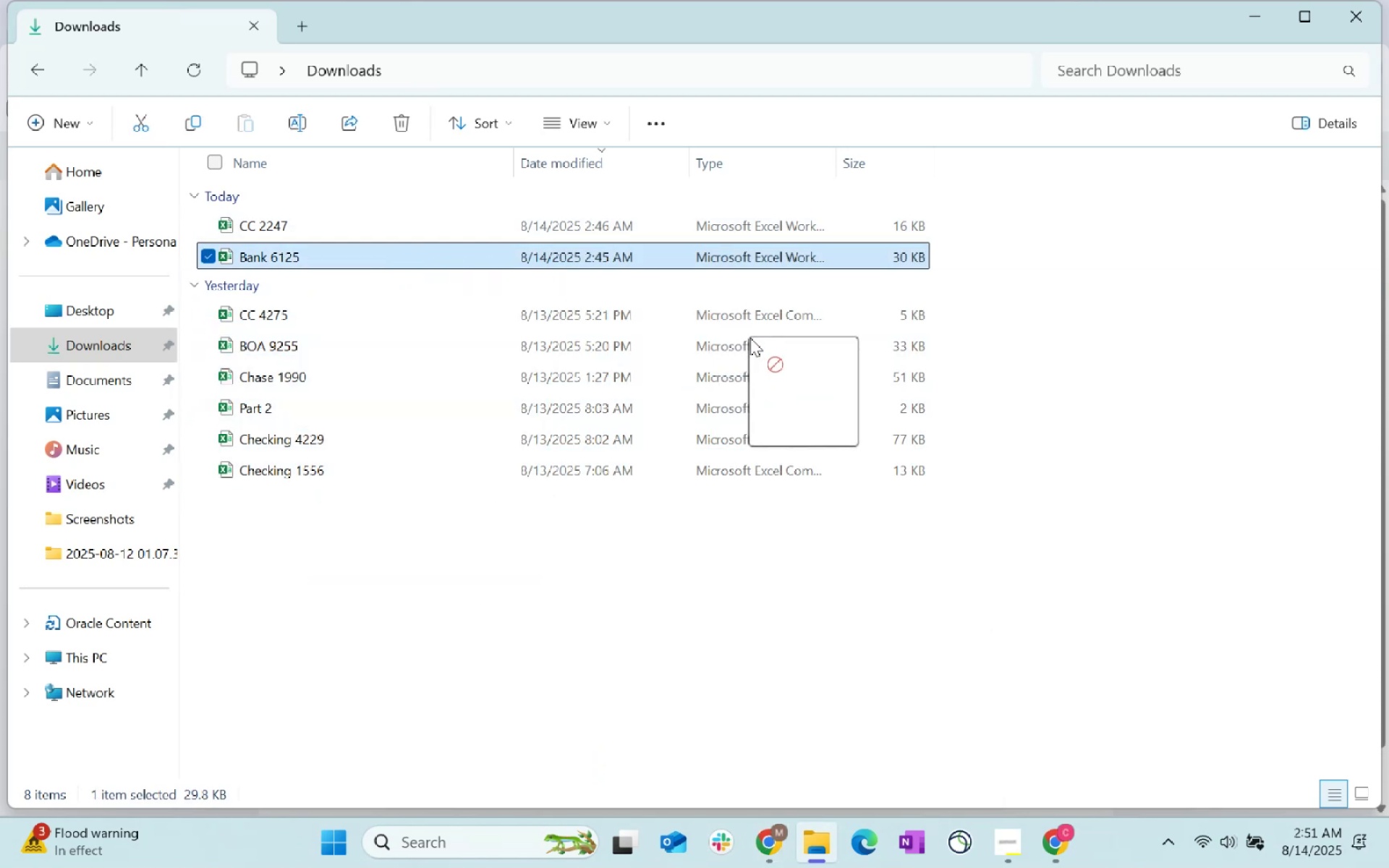 
key(Alt+Tab)
 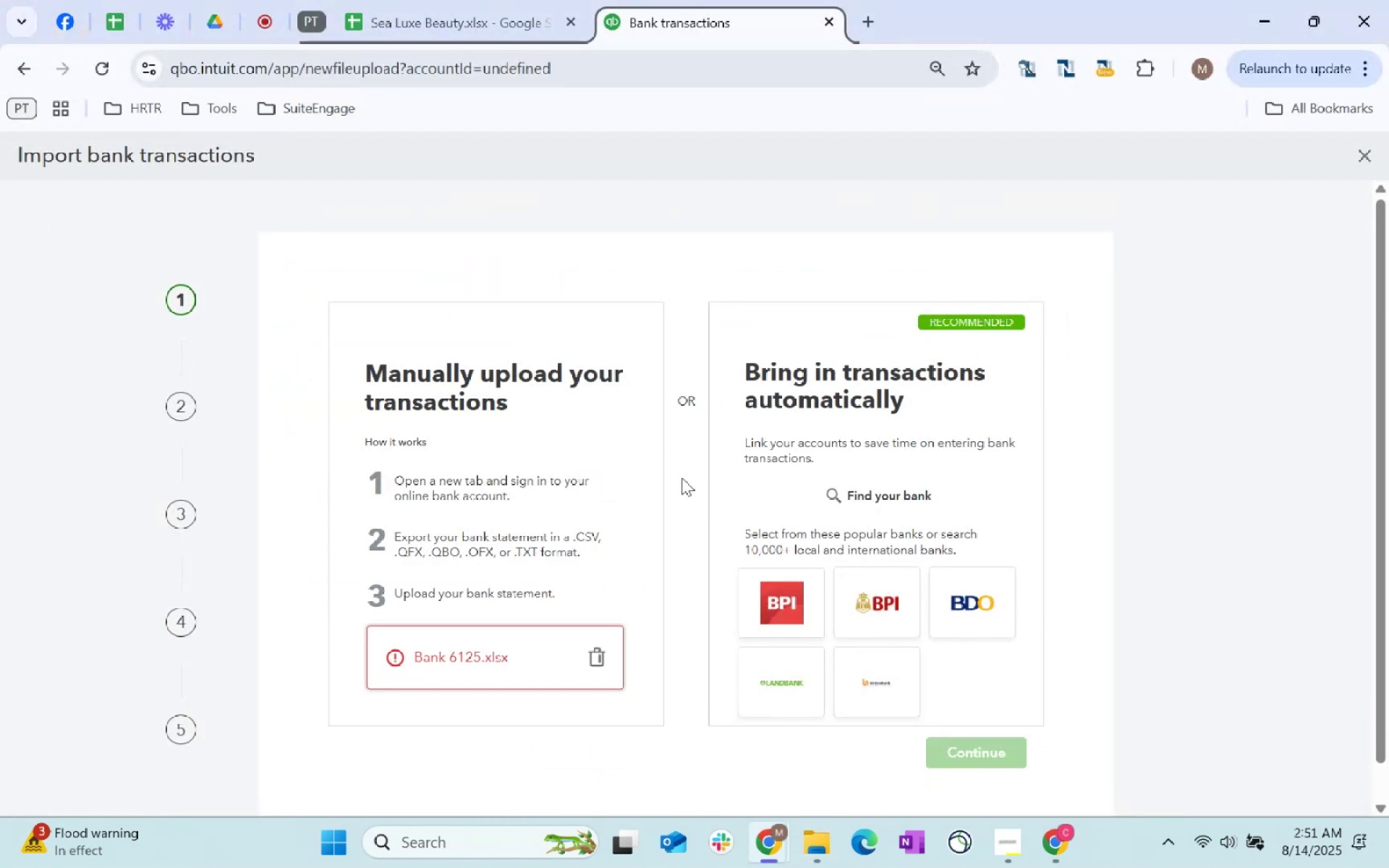 
key(Alt+AltLeft)
 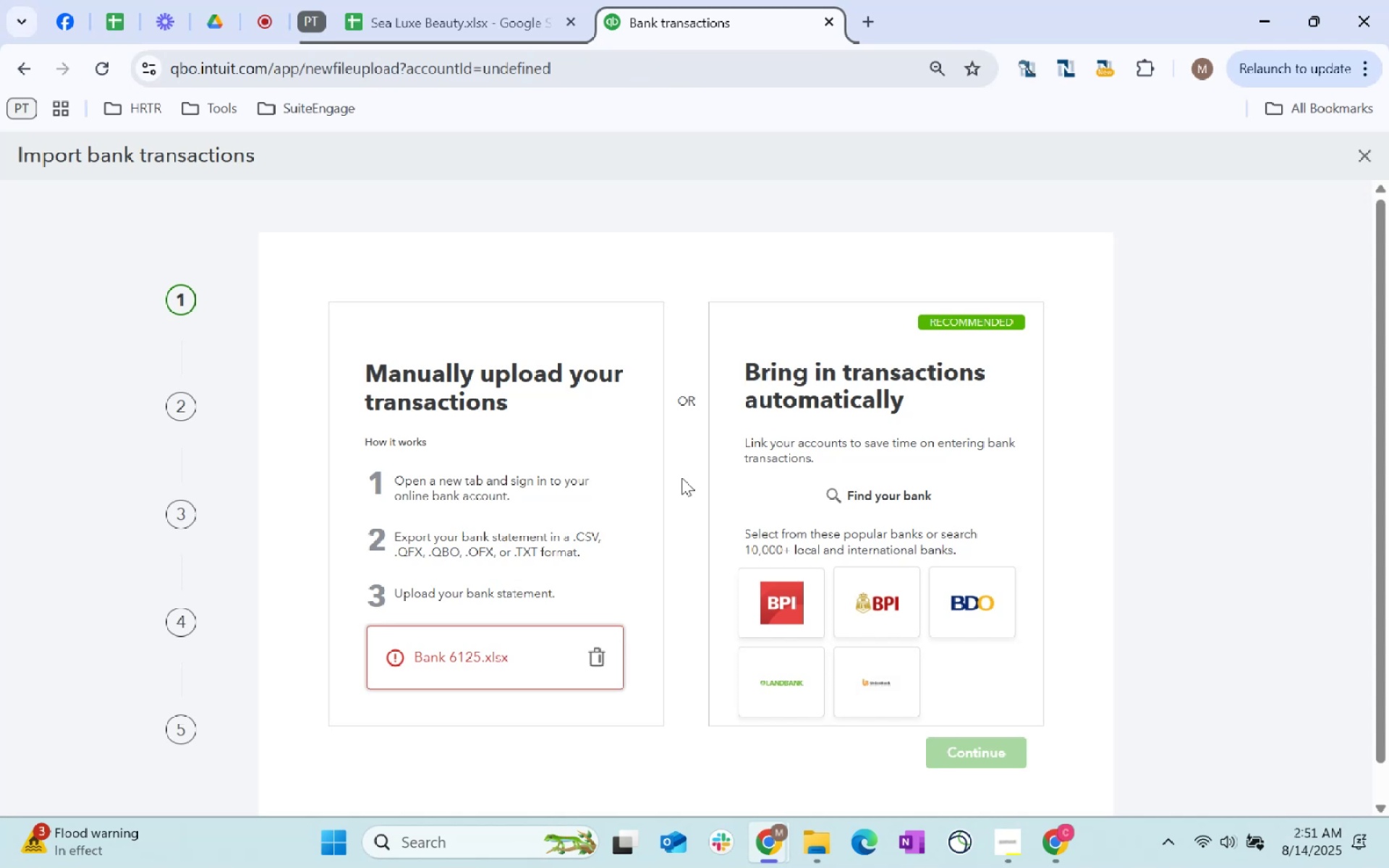 
key(Alt+Tab)
 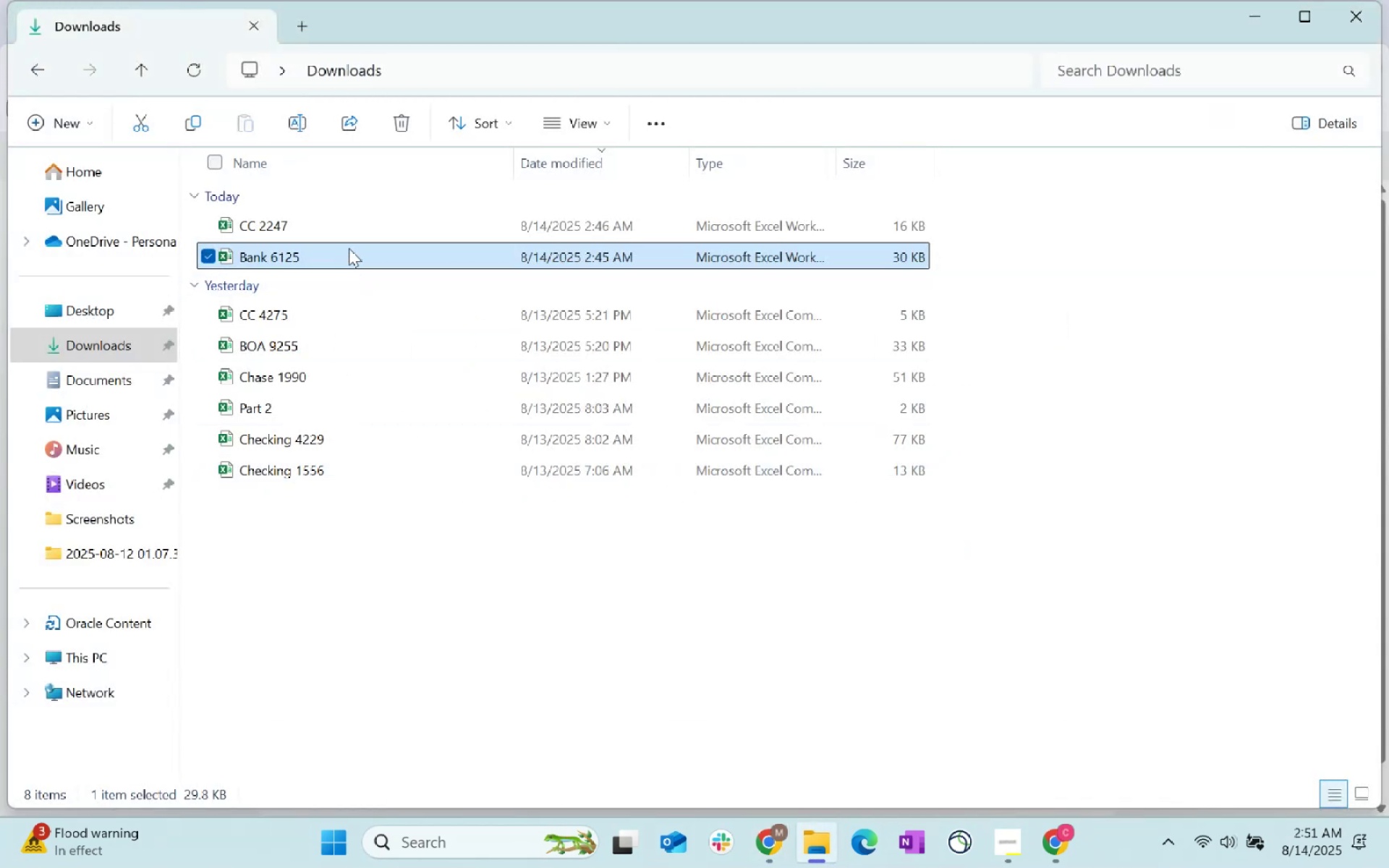 
double_click([349, 248])
 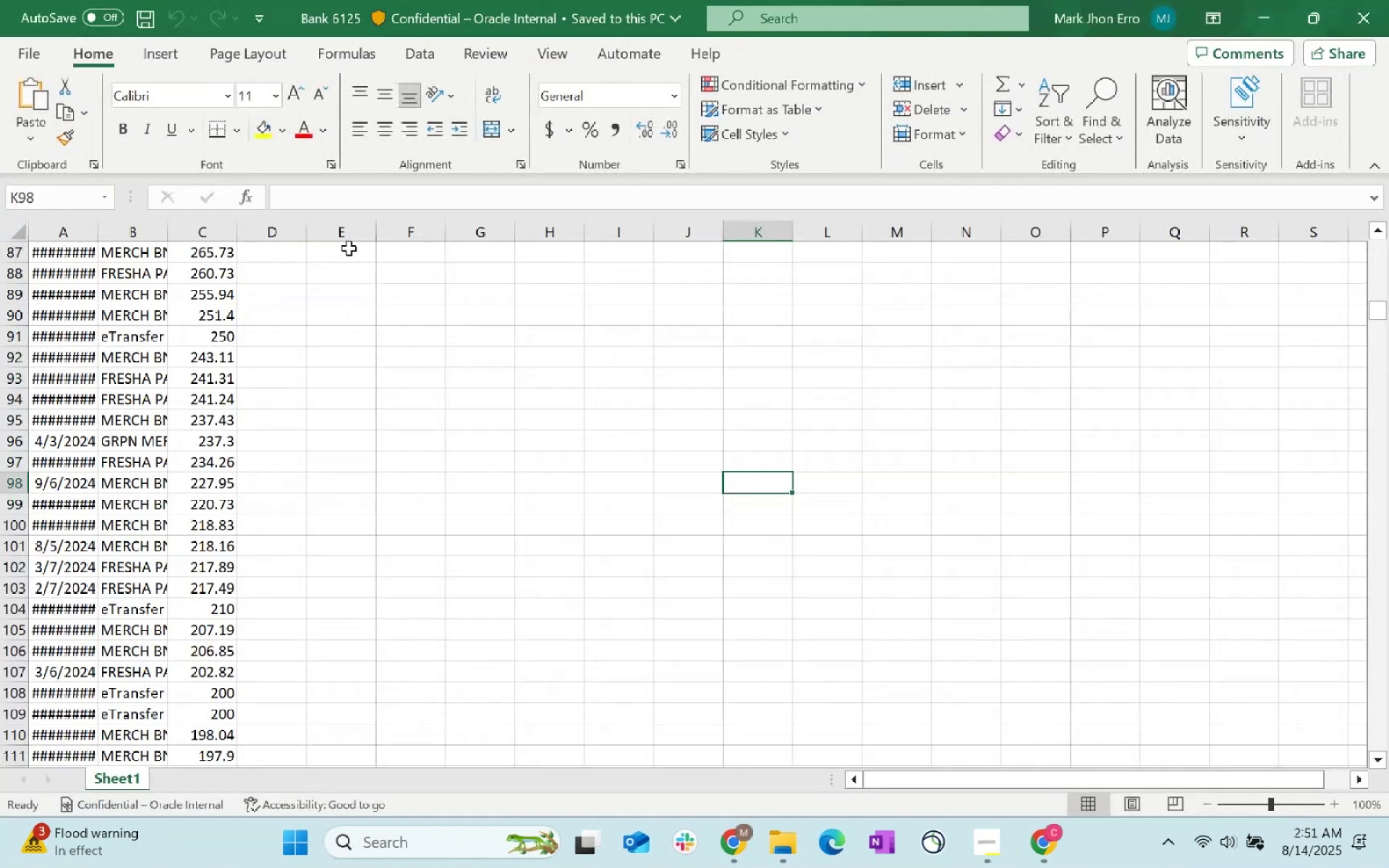 
left_click([414, 561])
 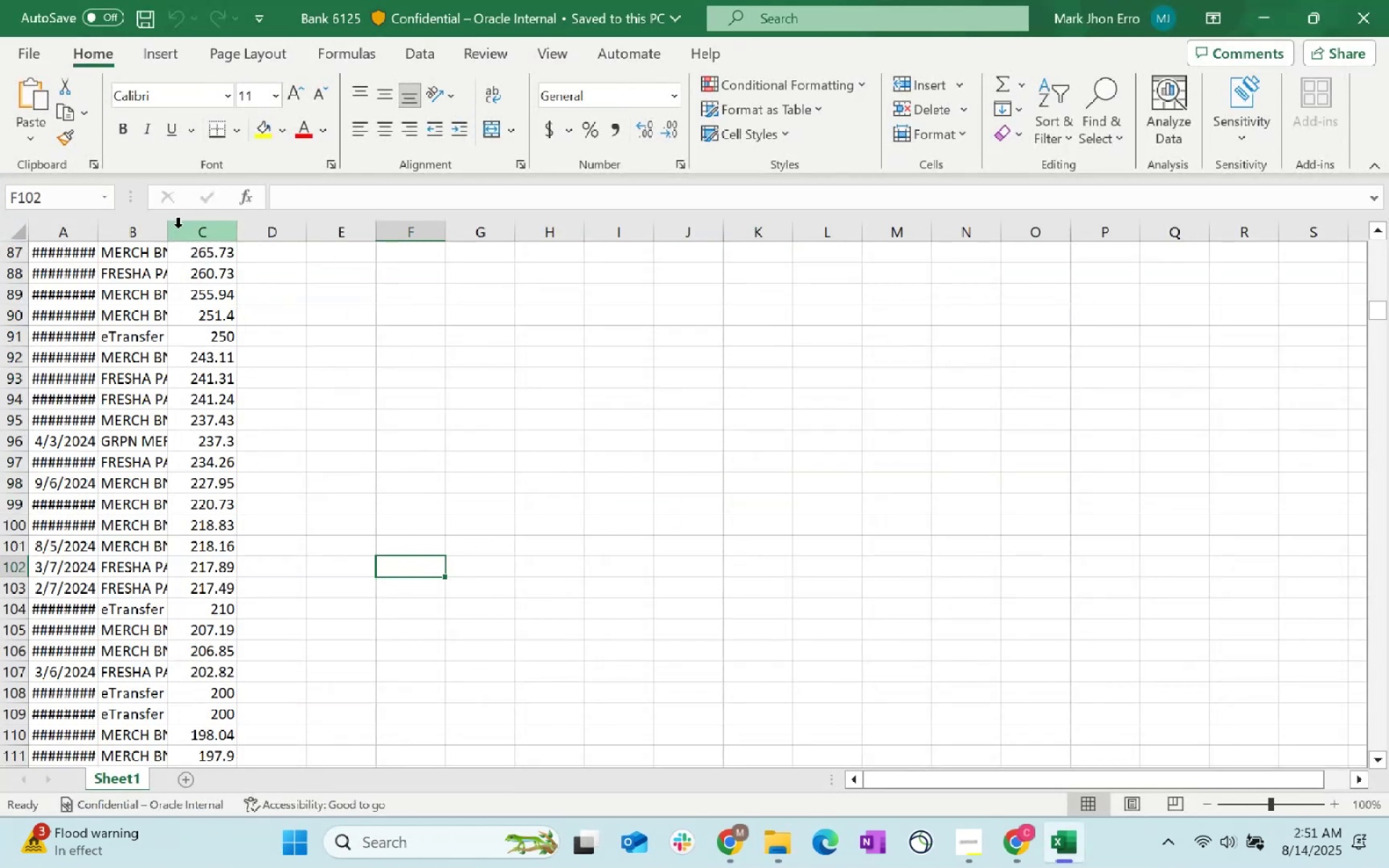 
key(Control+S)
 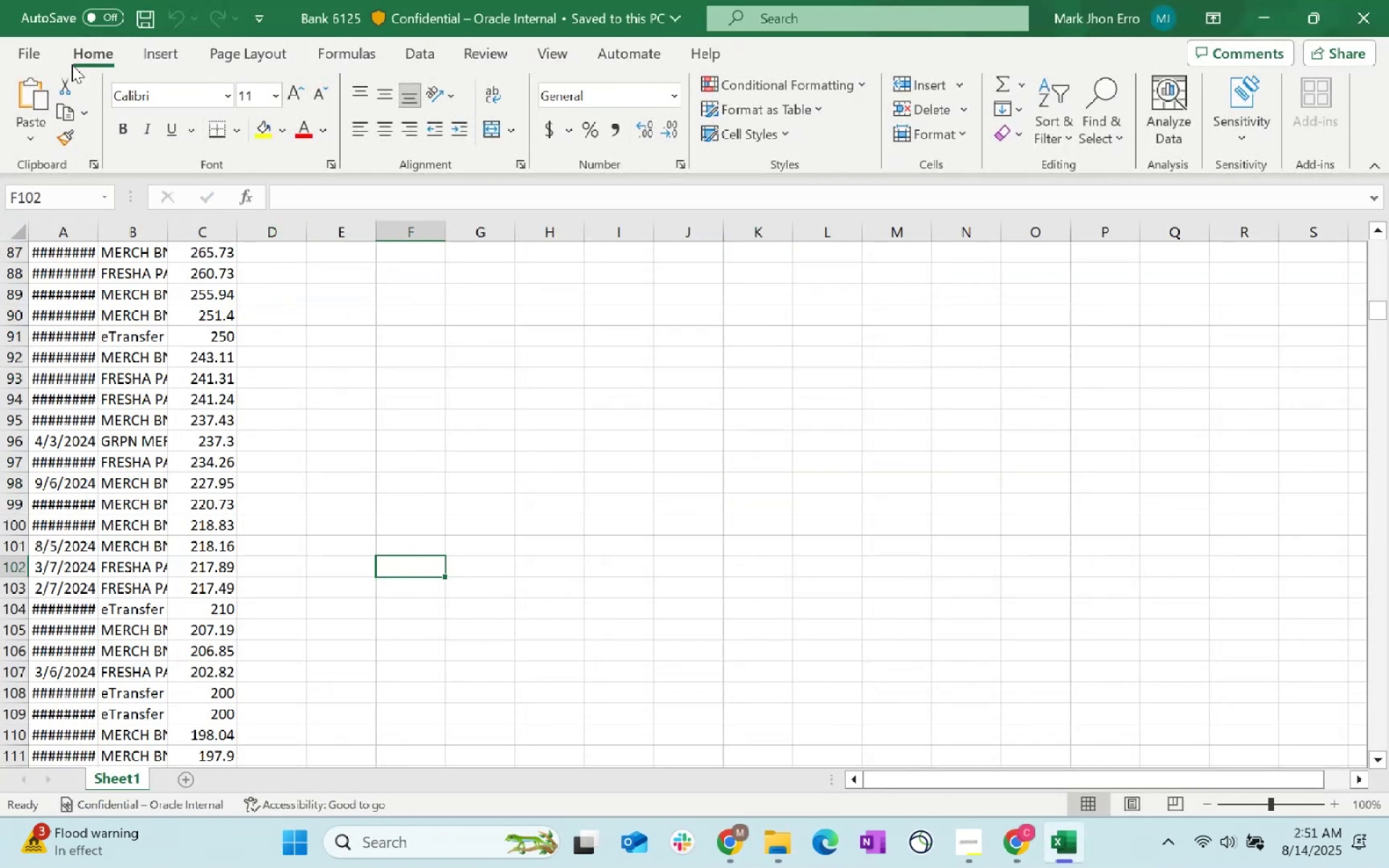 
left_click([28, 50])
 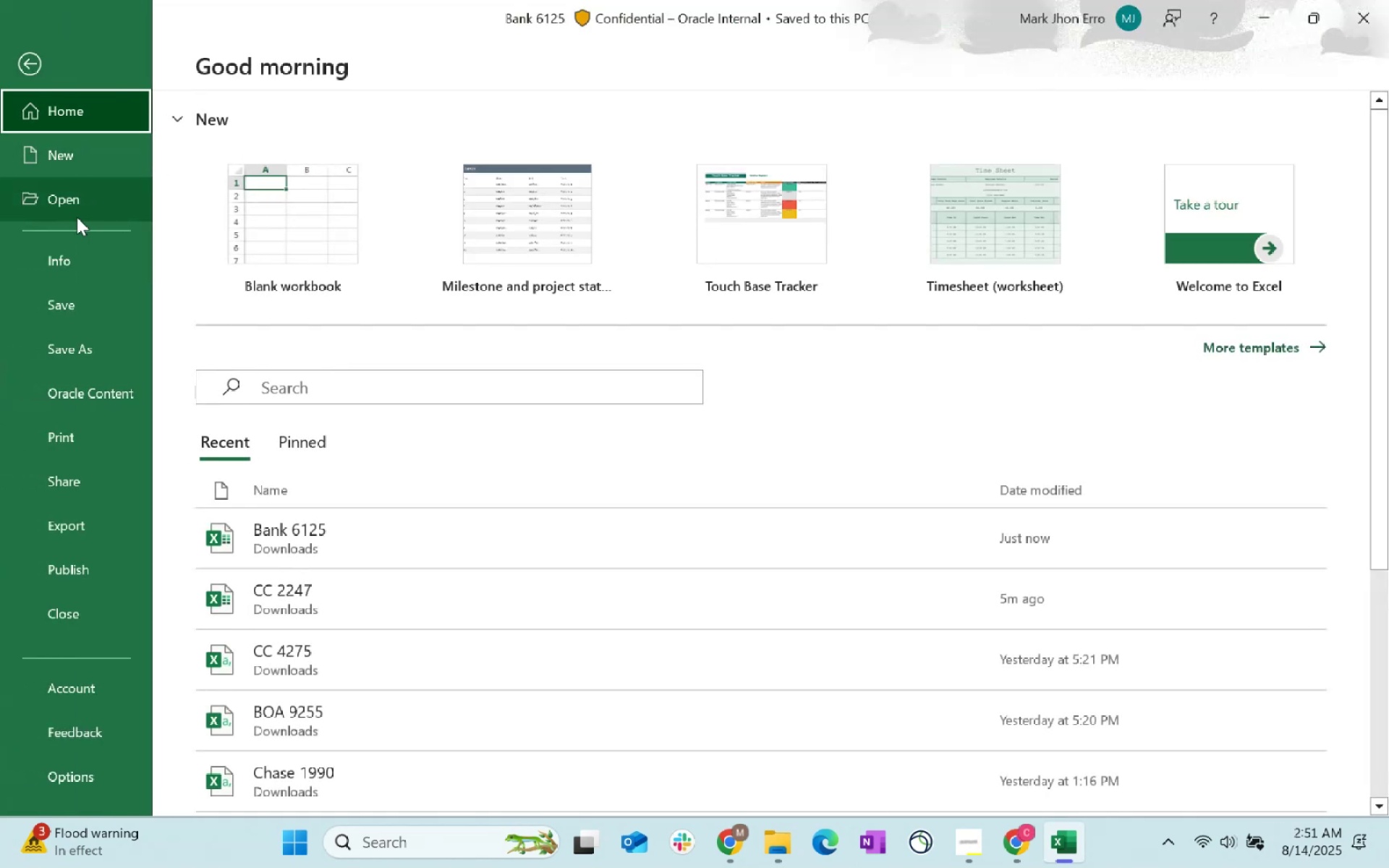 
left_click([79, 354])
 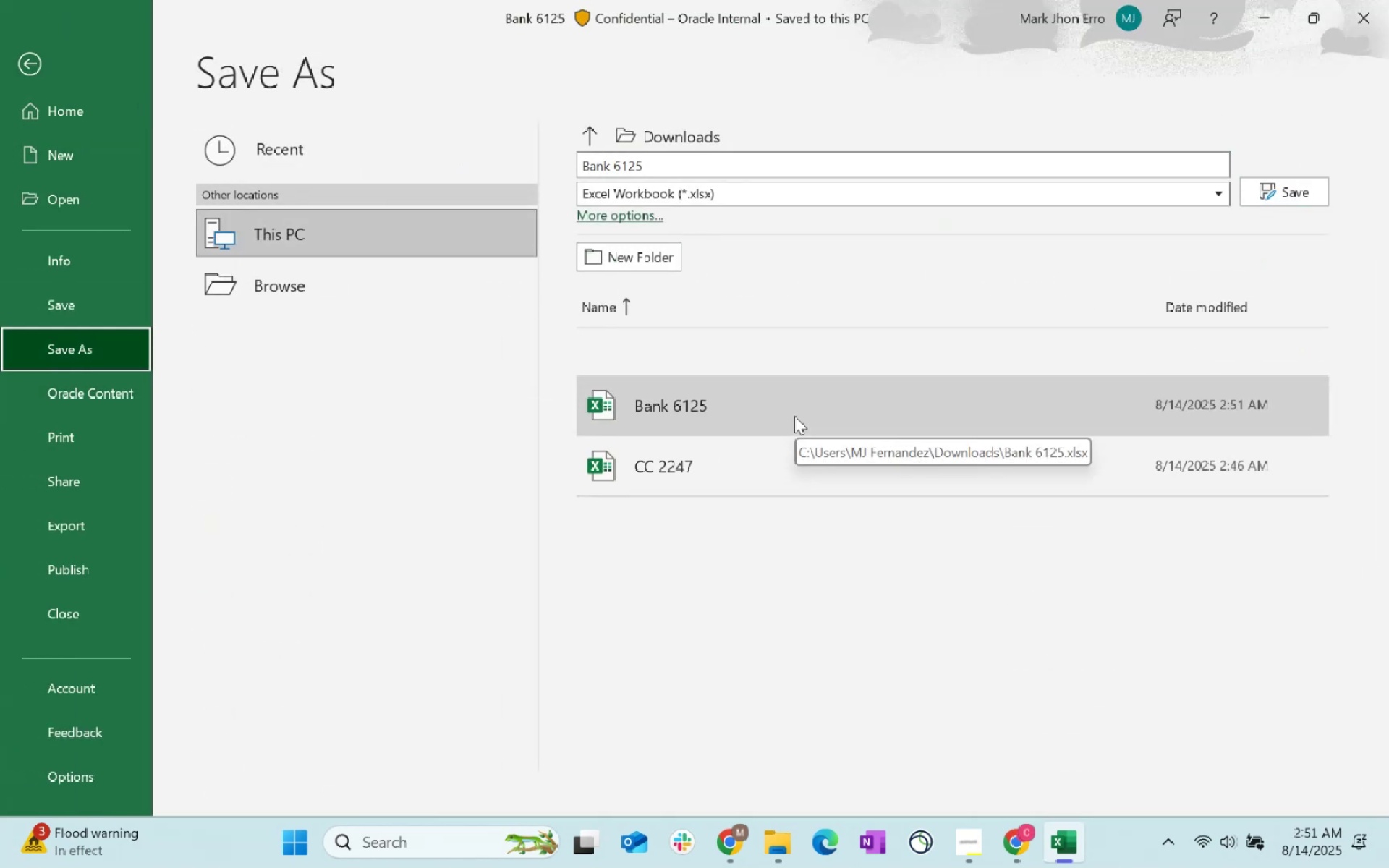 
left_click([755, 190])
 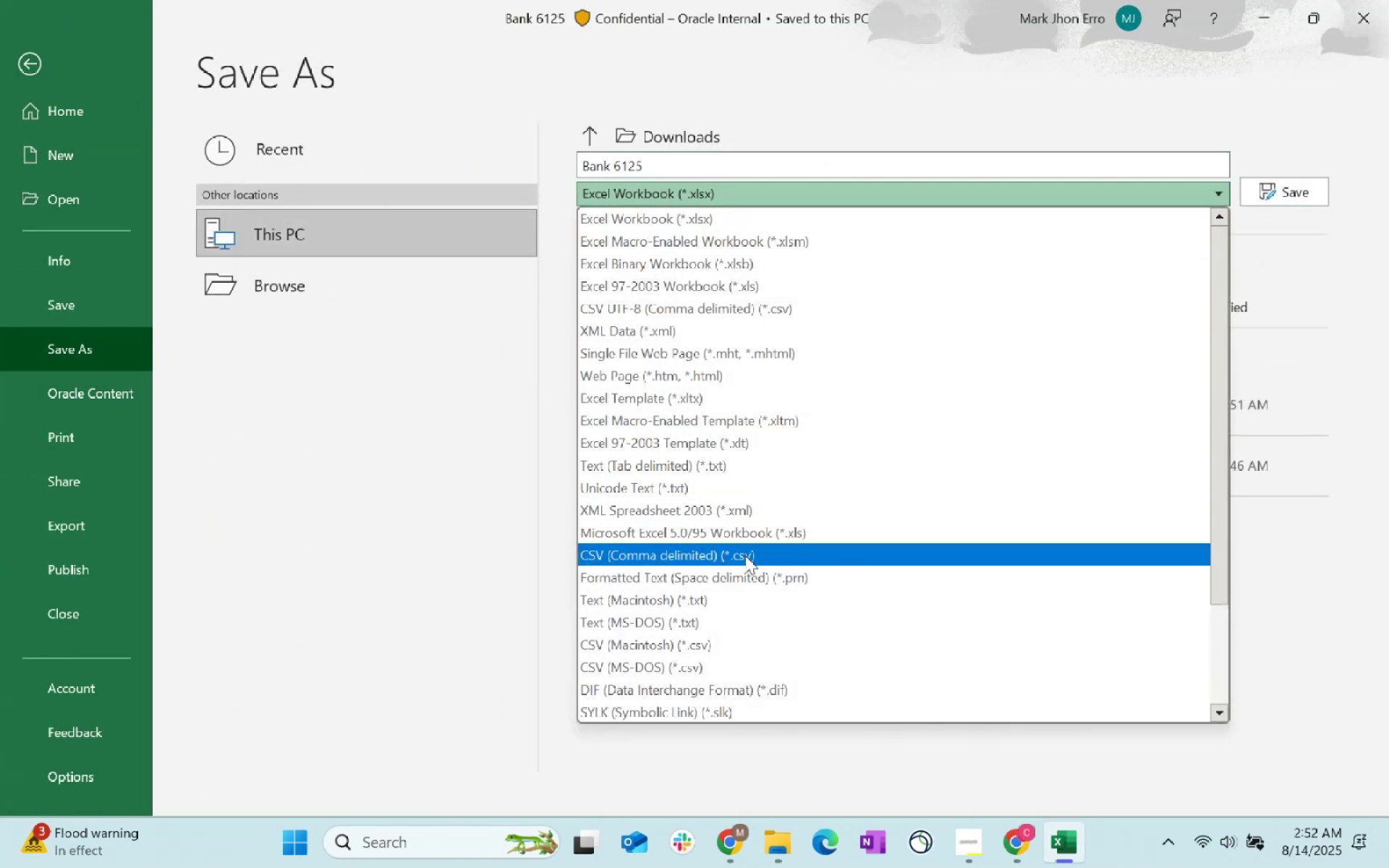 
left_click([1278, 191])
 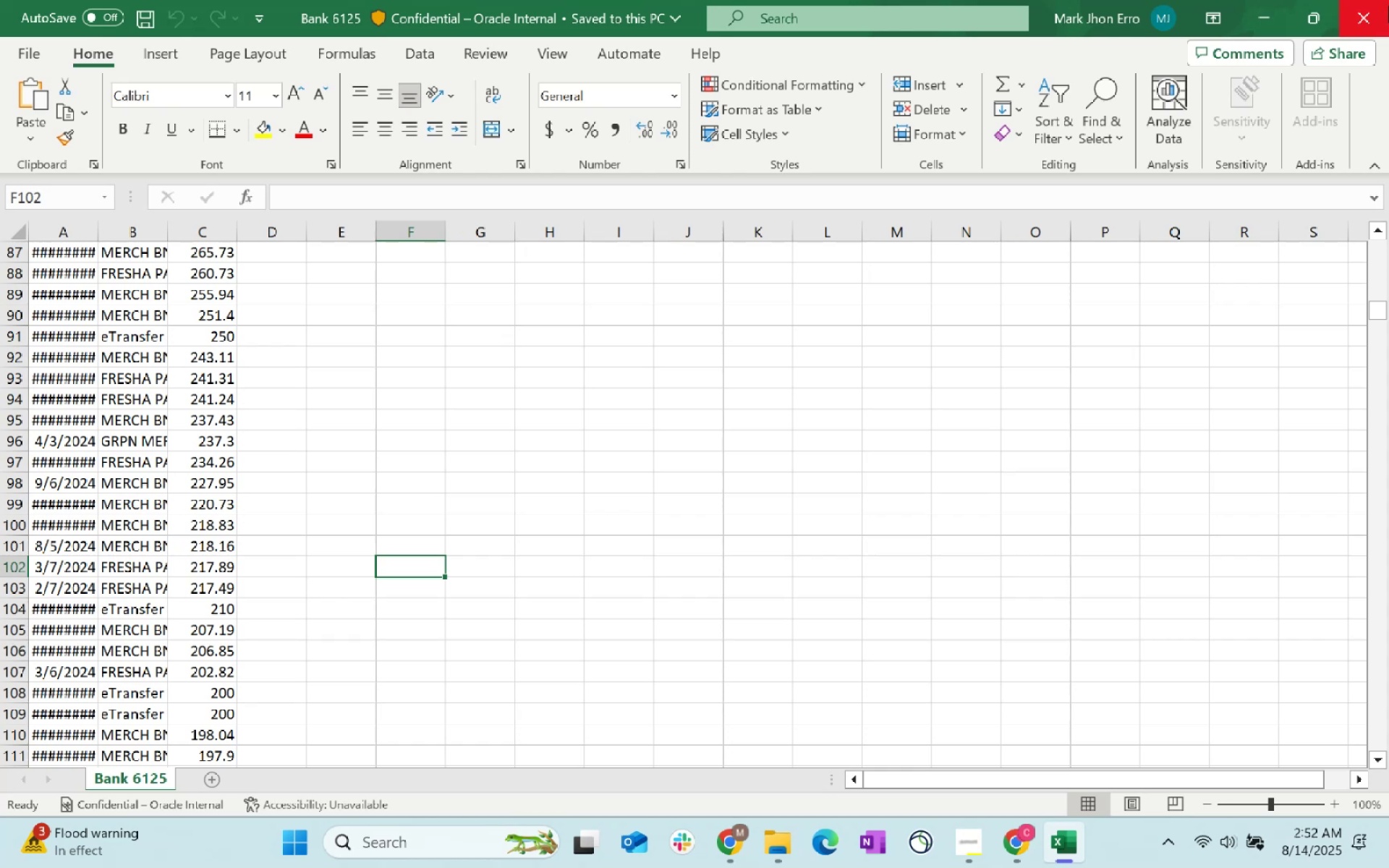 
left_click([1388, 6])
 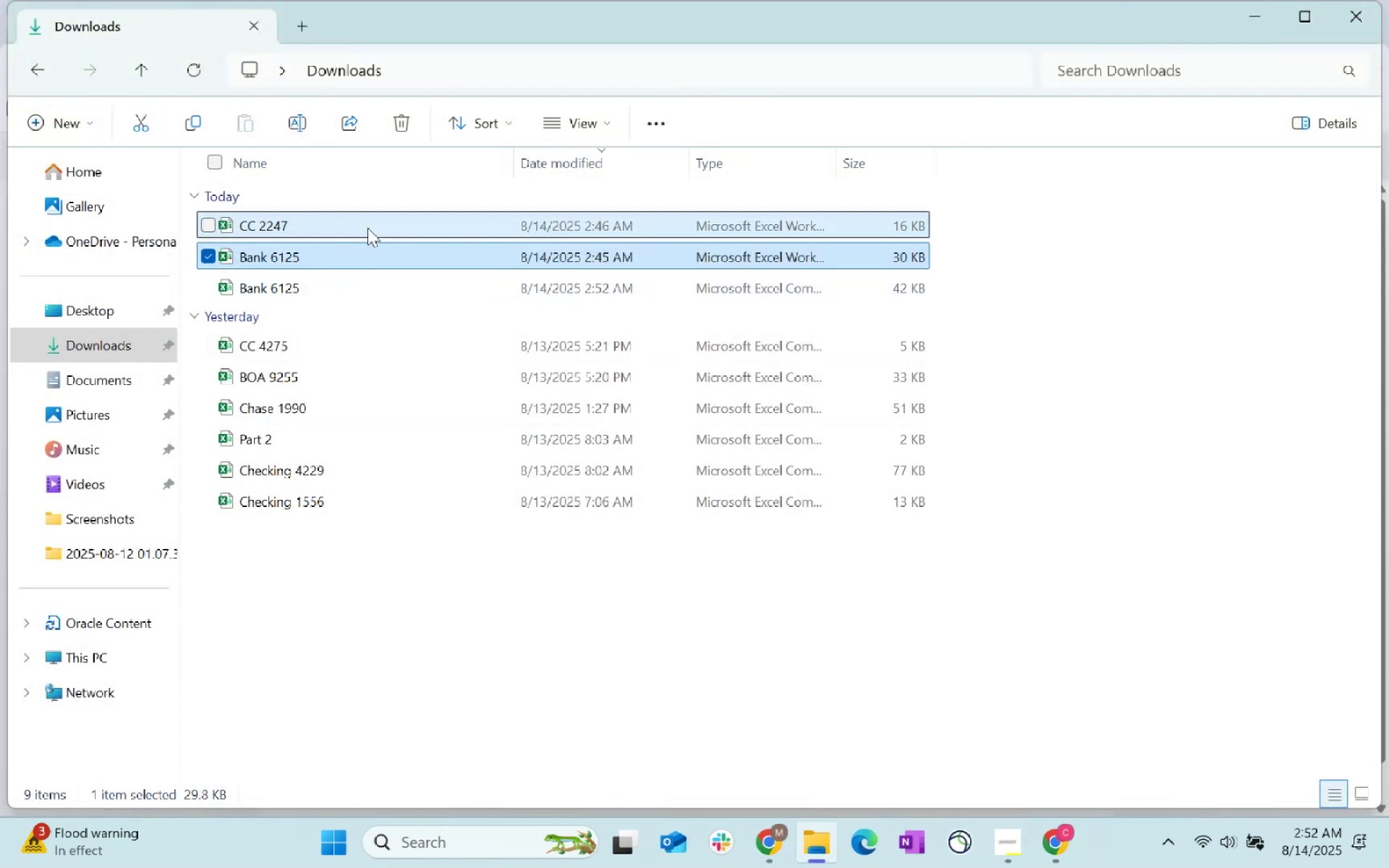 
double_click([479, 218])
 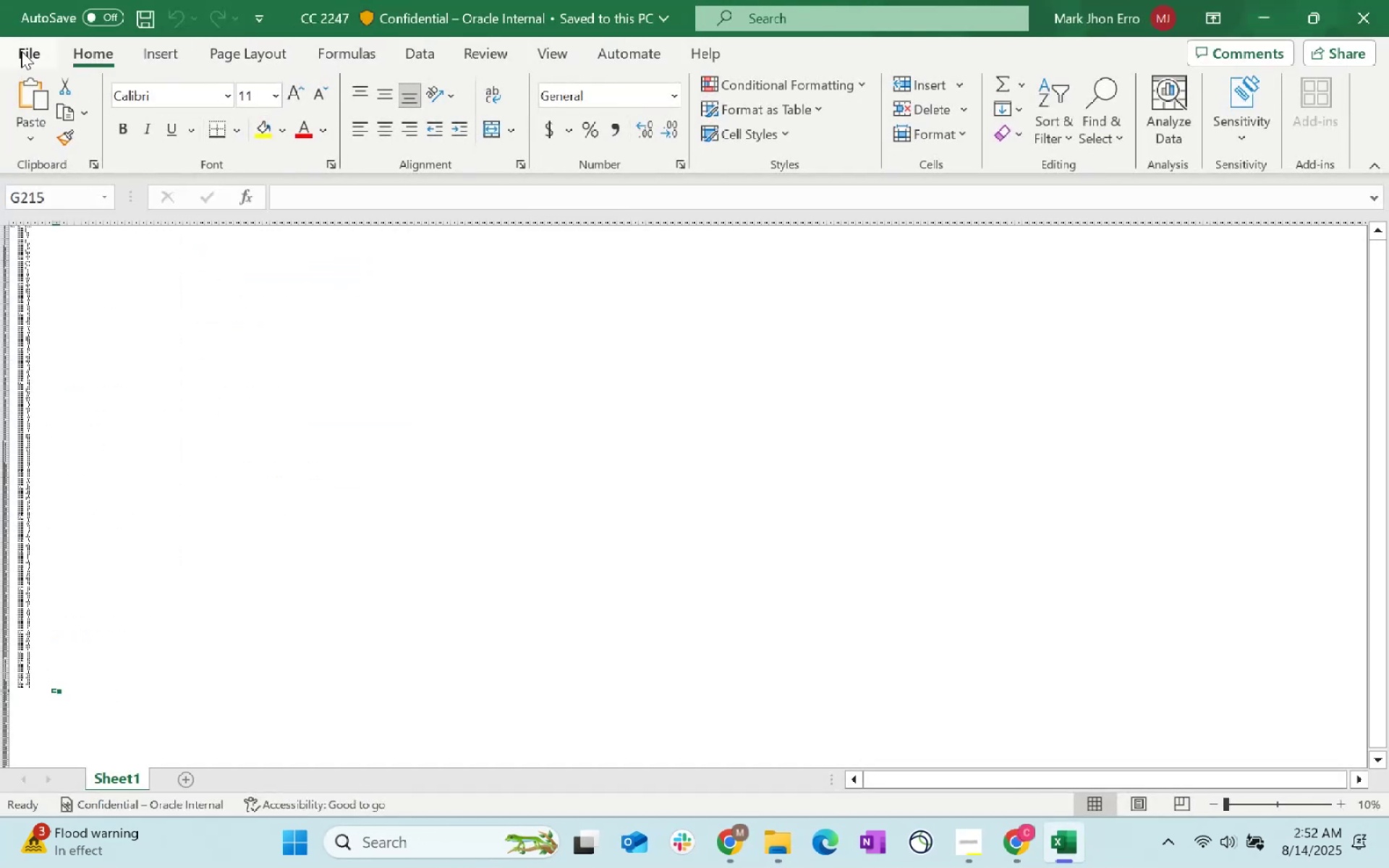 
wait(5.01)
 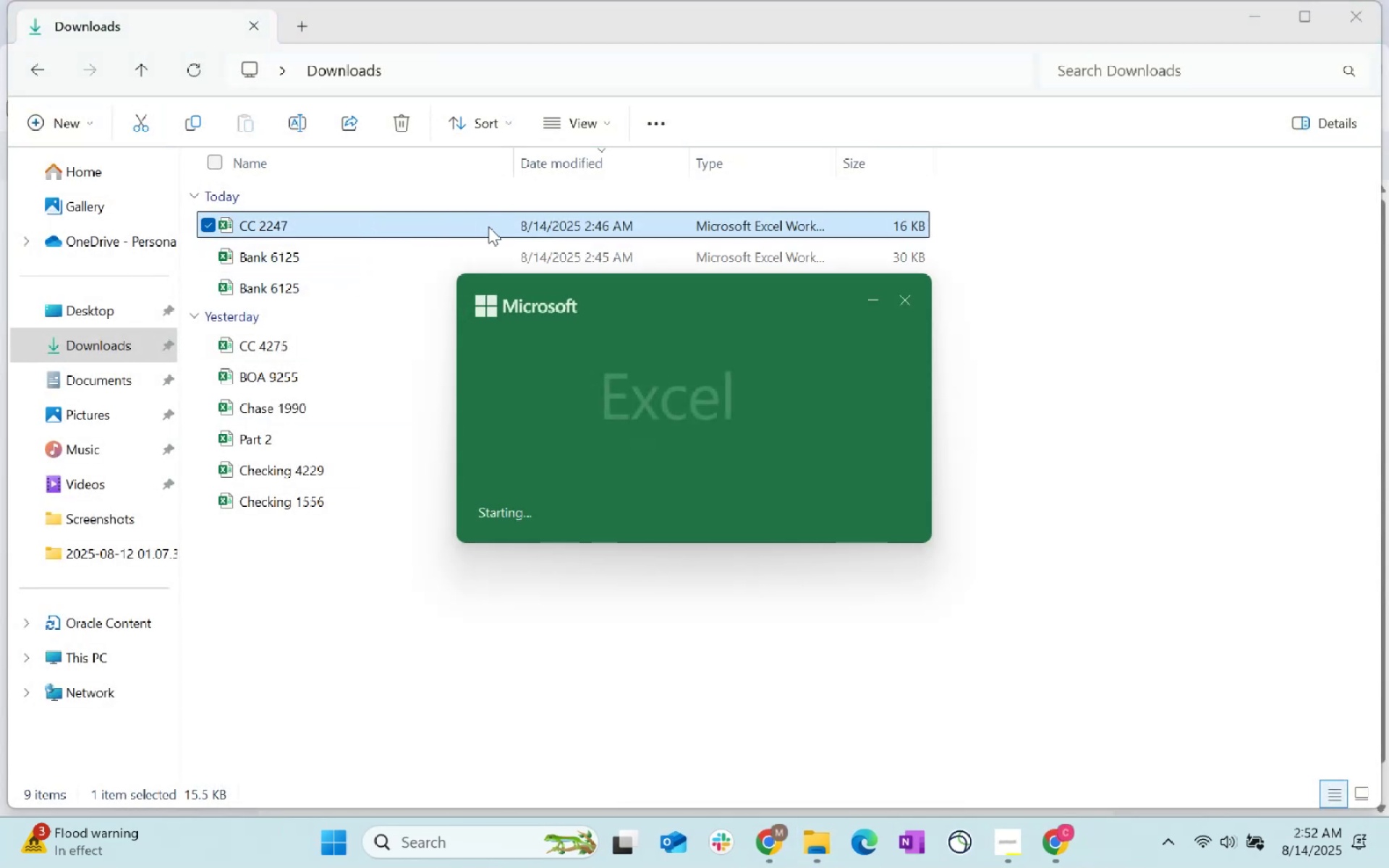 
left_click([55, 333])
 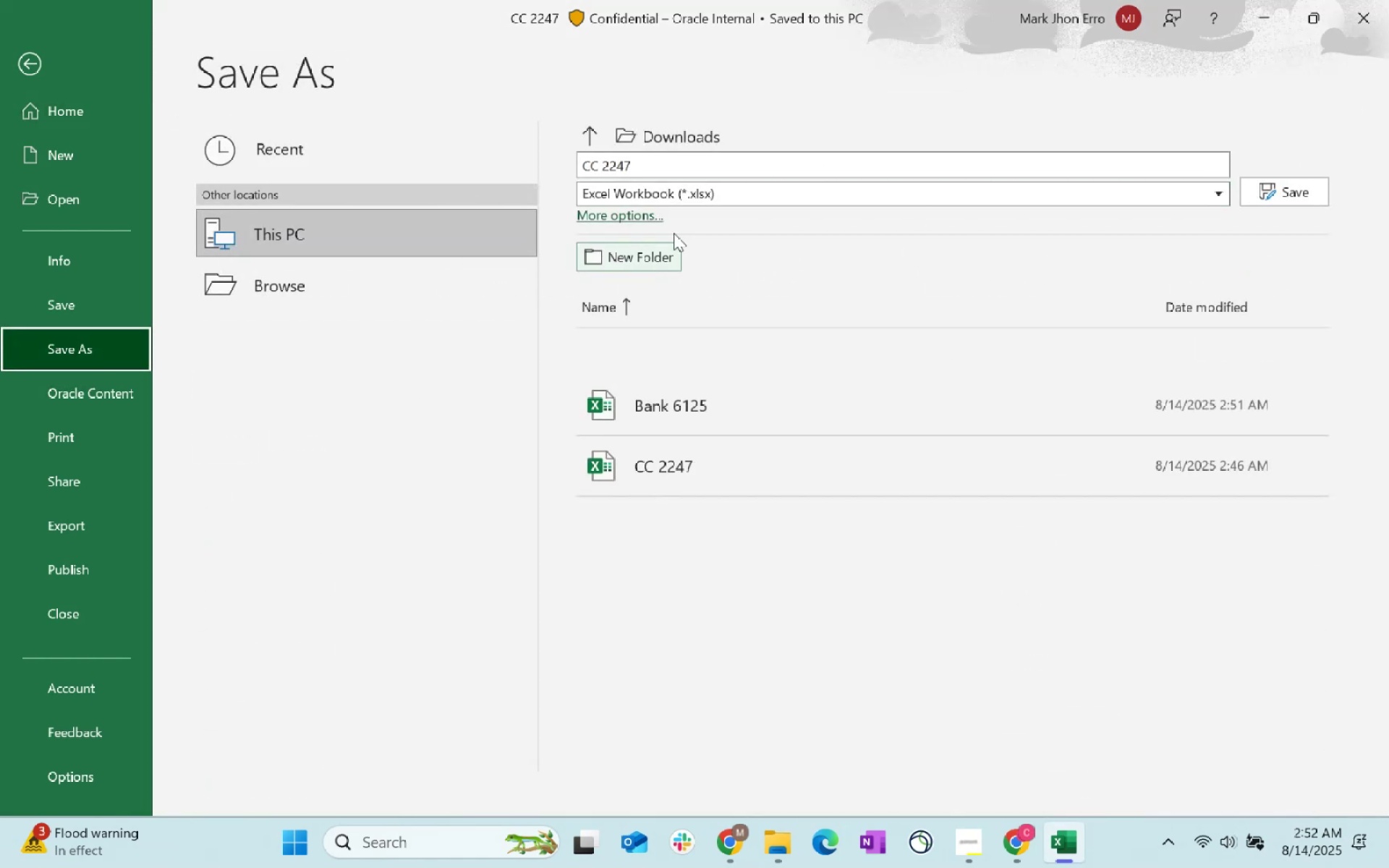 
left_click([771, 192])
 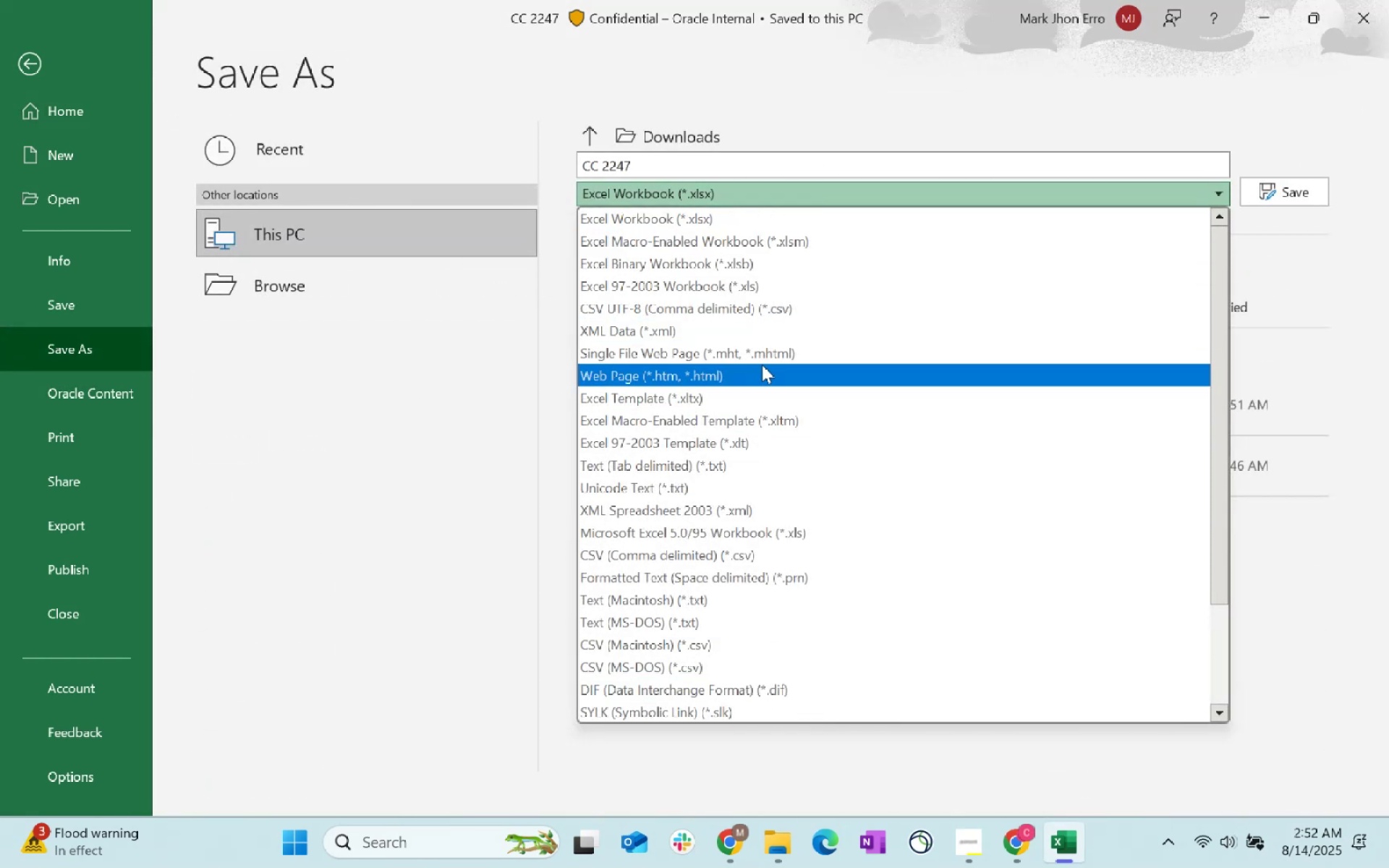 
left_click([742, 548])
 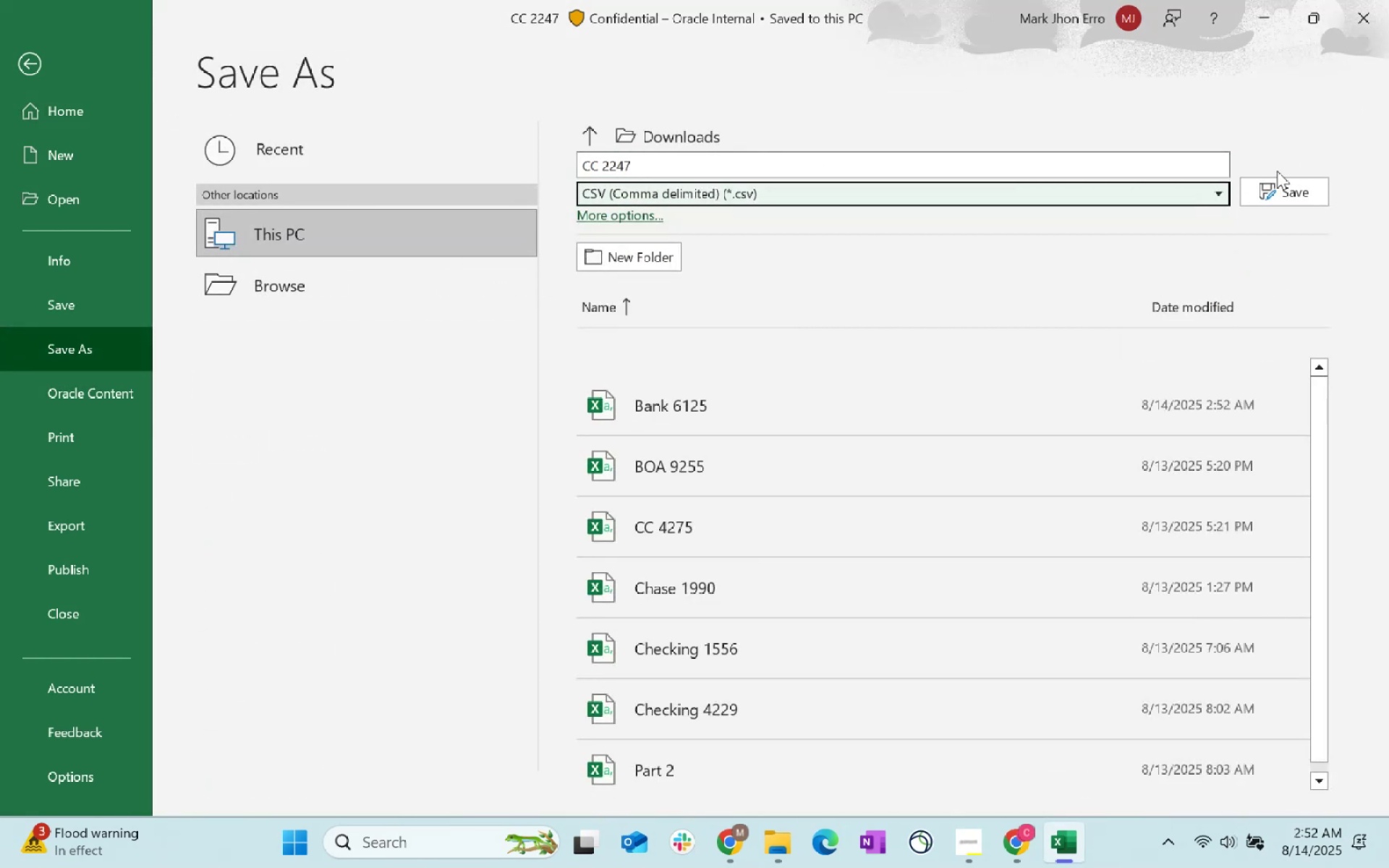 
left_click([1275, 172])
 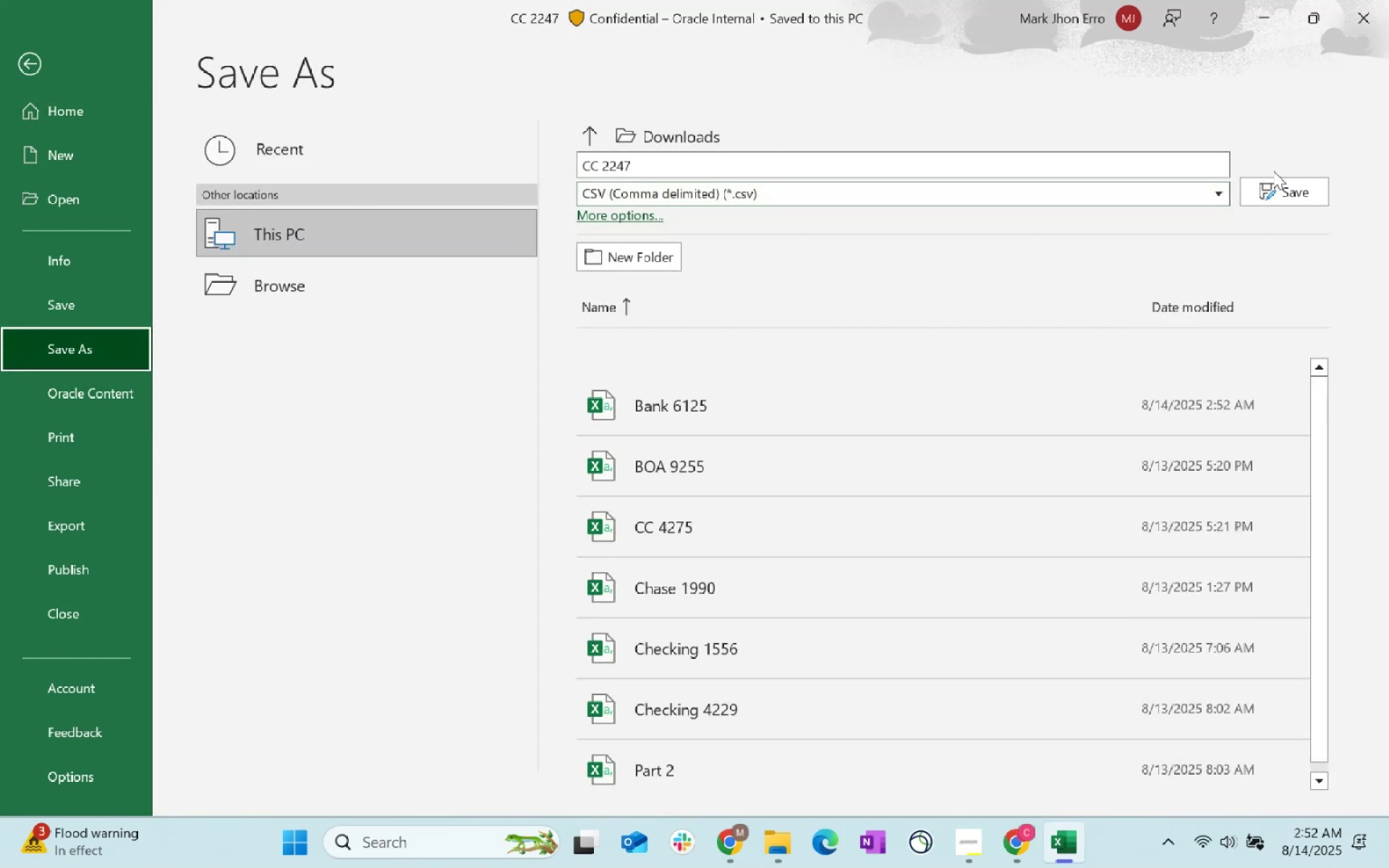 
left_click([1277, 209])
 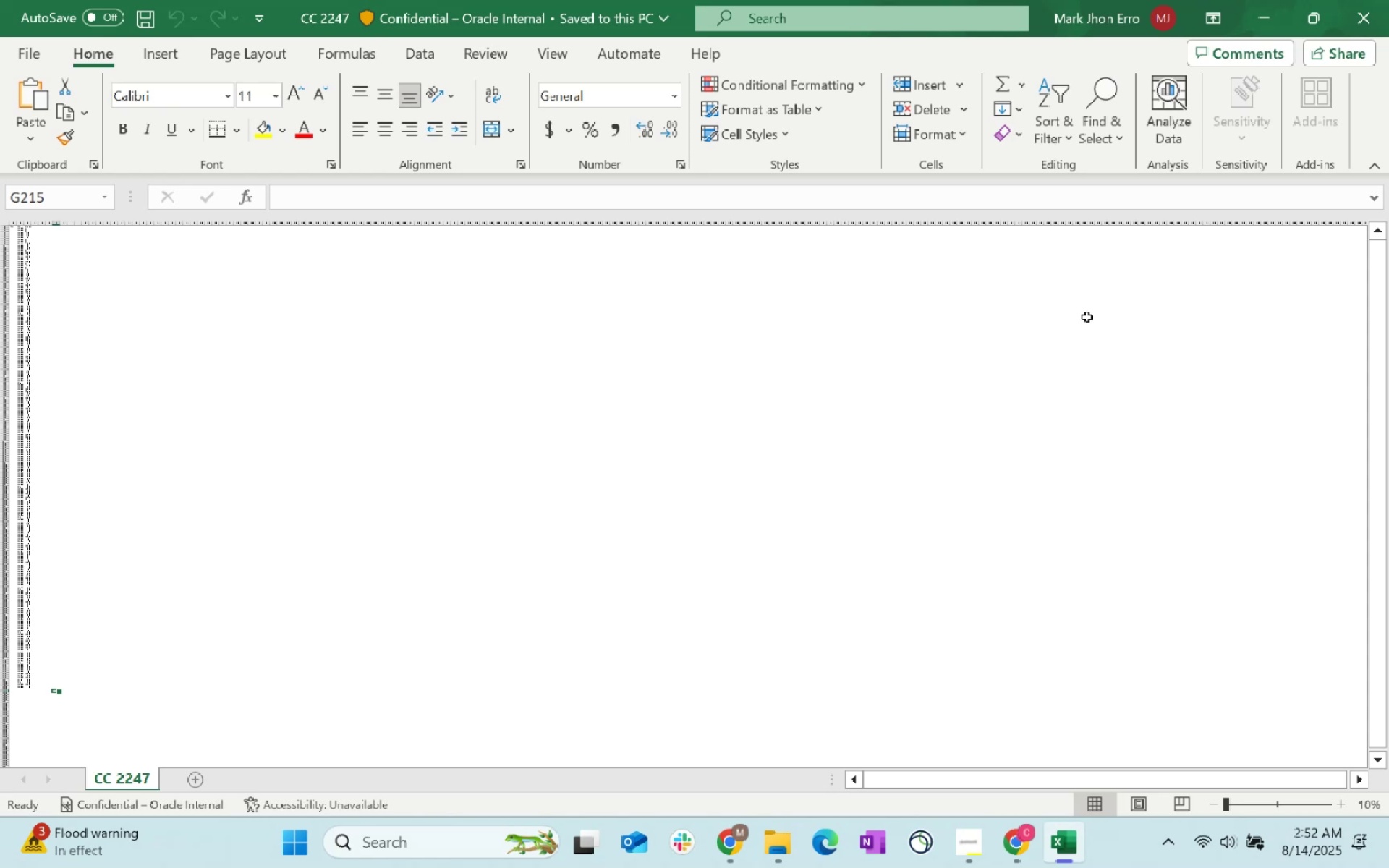 
wait(5.26)
 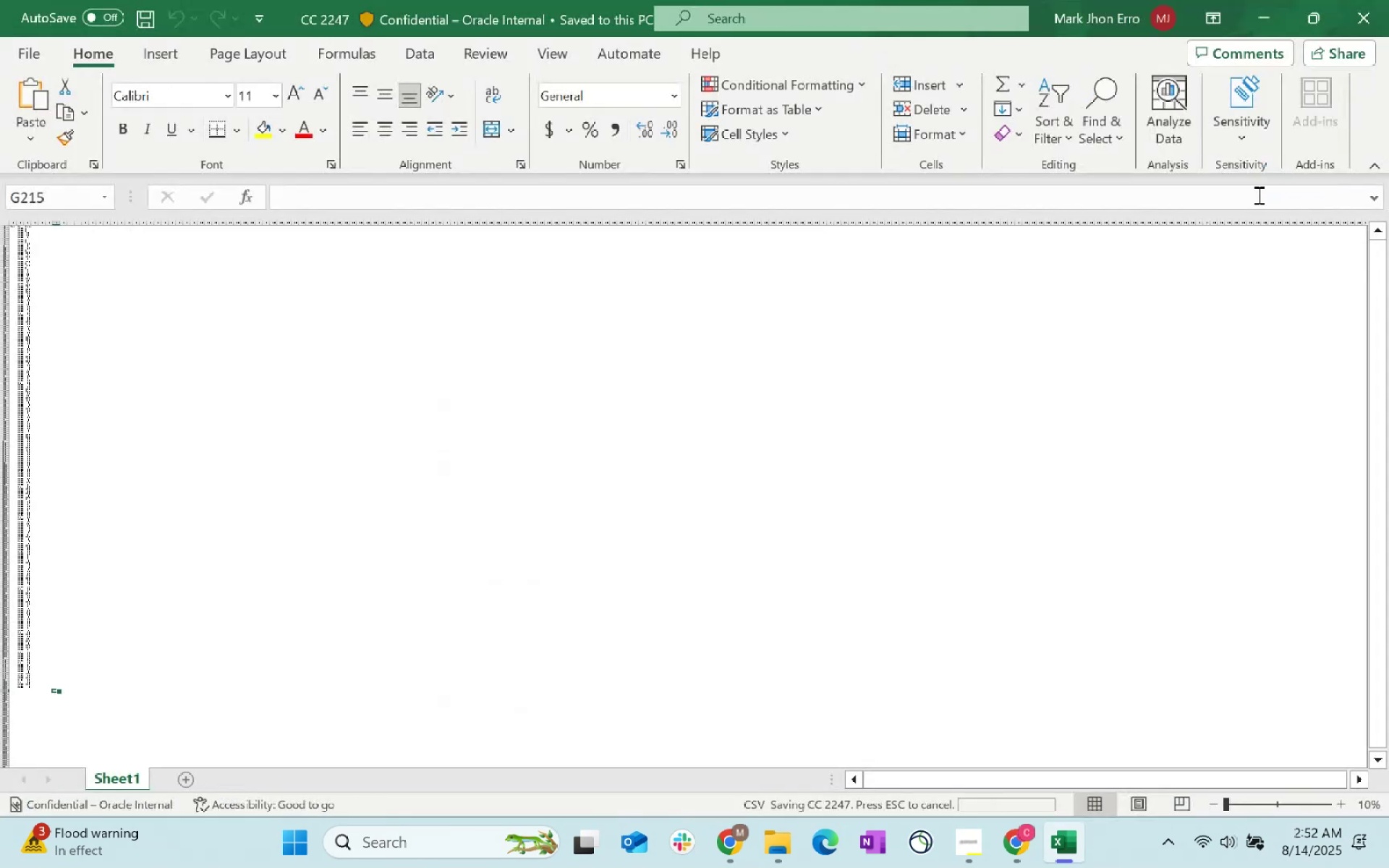 
hold_key(key=ControlLeft, duration=1.52)
scroll: coordinate [330, 472], scroll_direction: up, amount: 2.0
 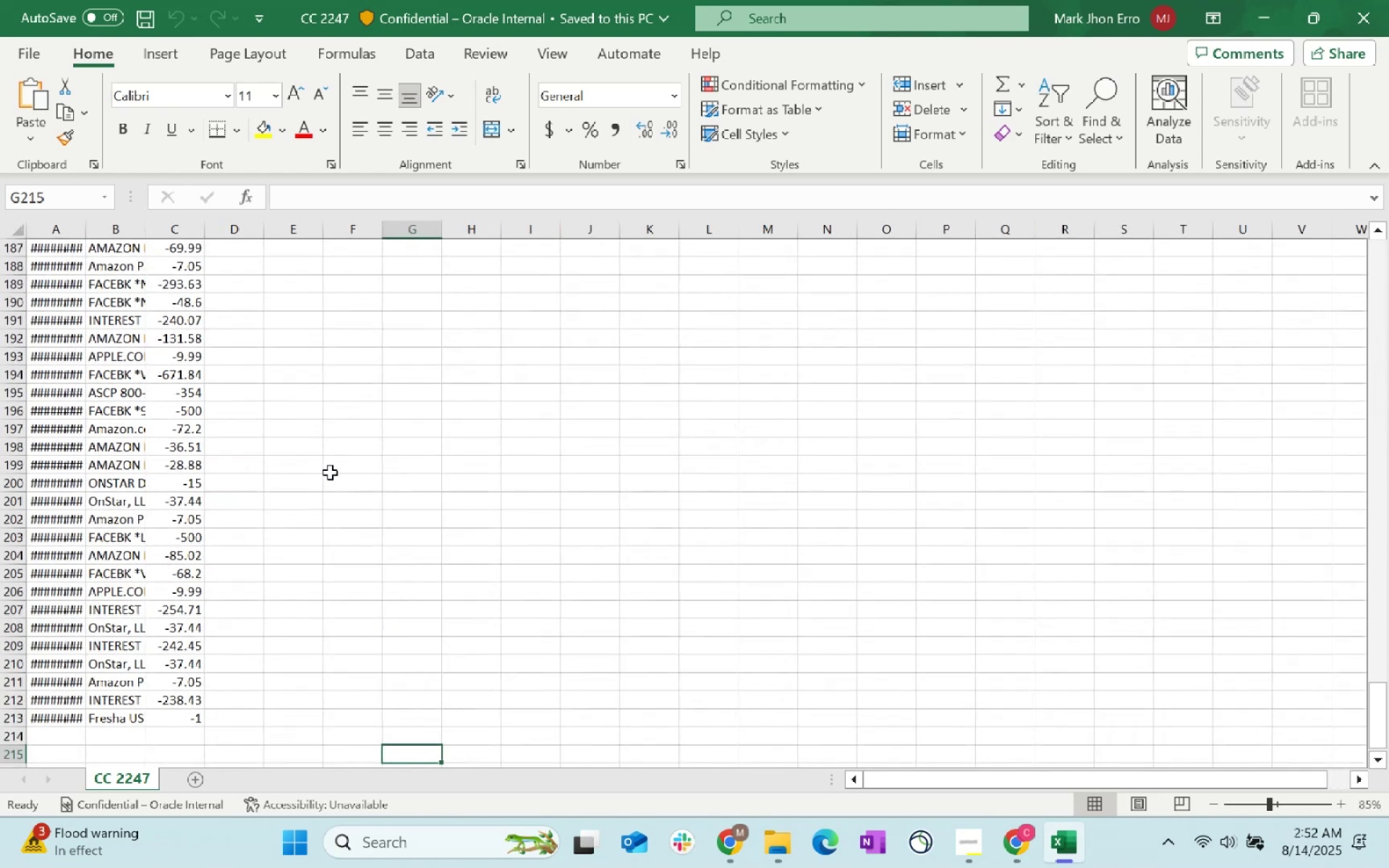 
key(Control+ControlLeft)
 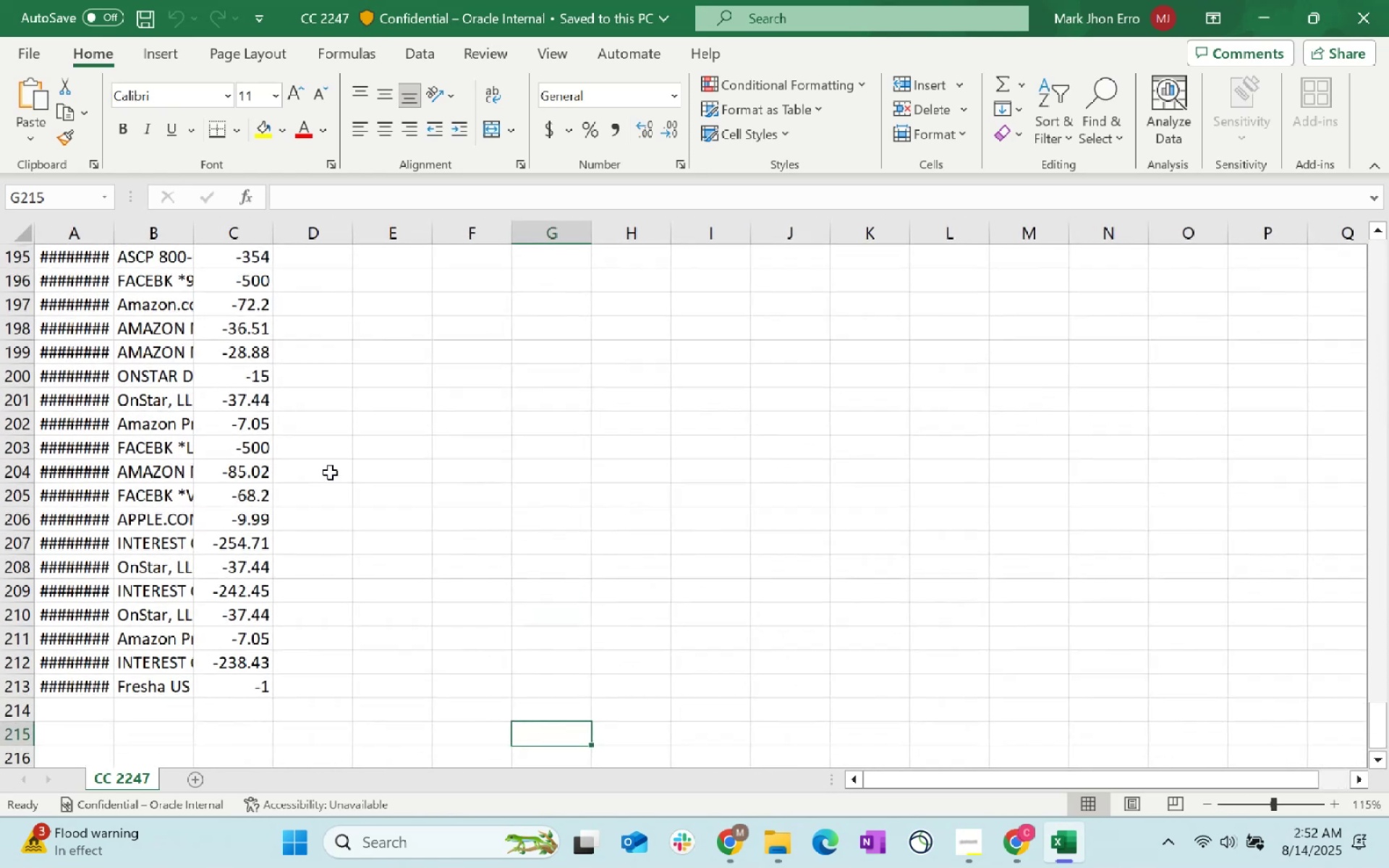 
scroll: coordinate [1369, 0], scroll_direction: up, amount: 31.0
 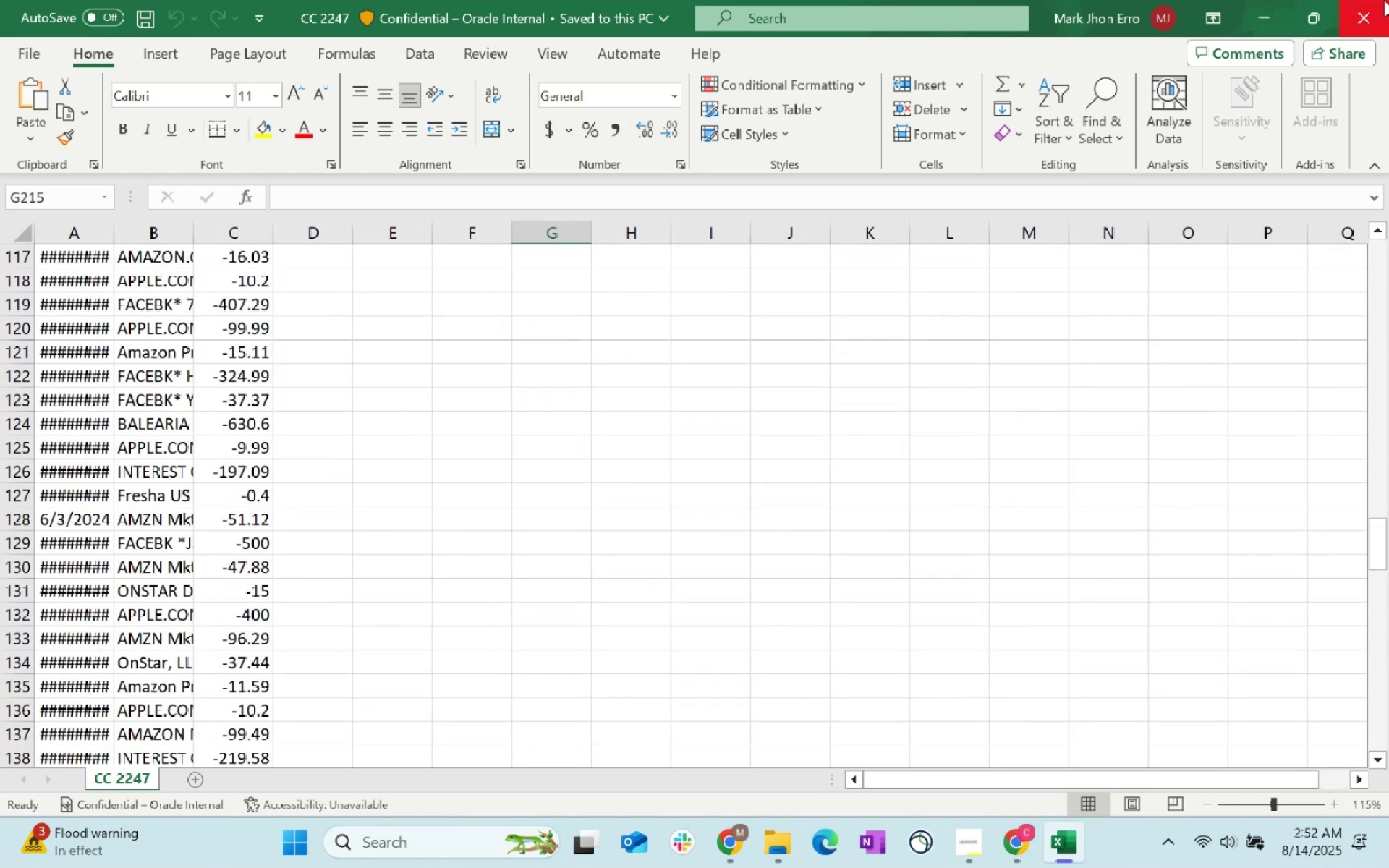 
left_click([1384, 0])
 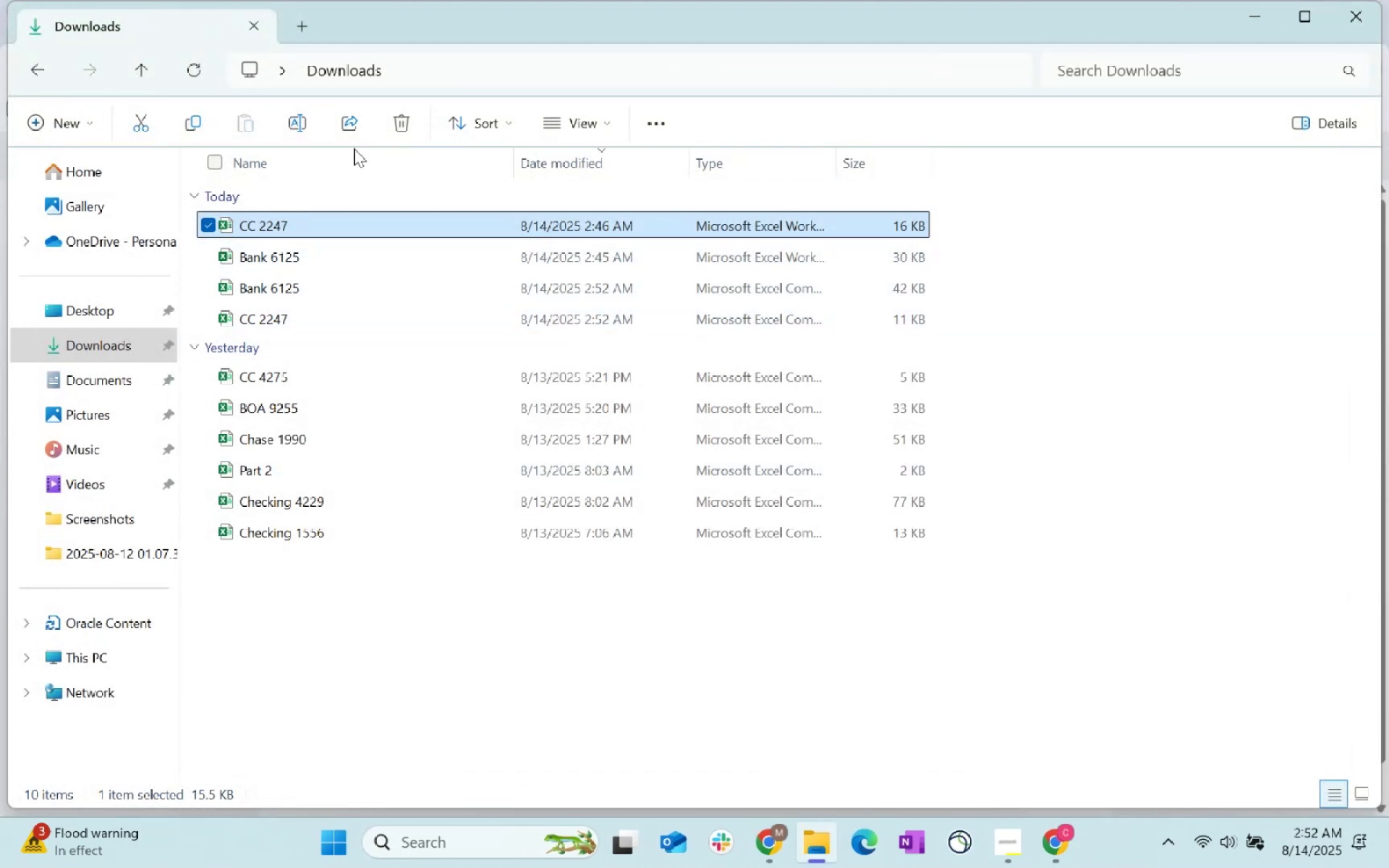 
left_click([1359, 21])
 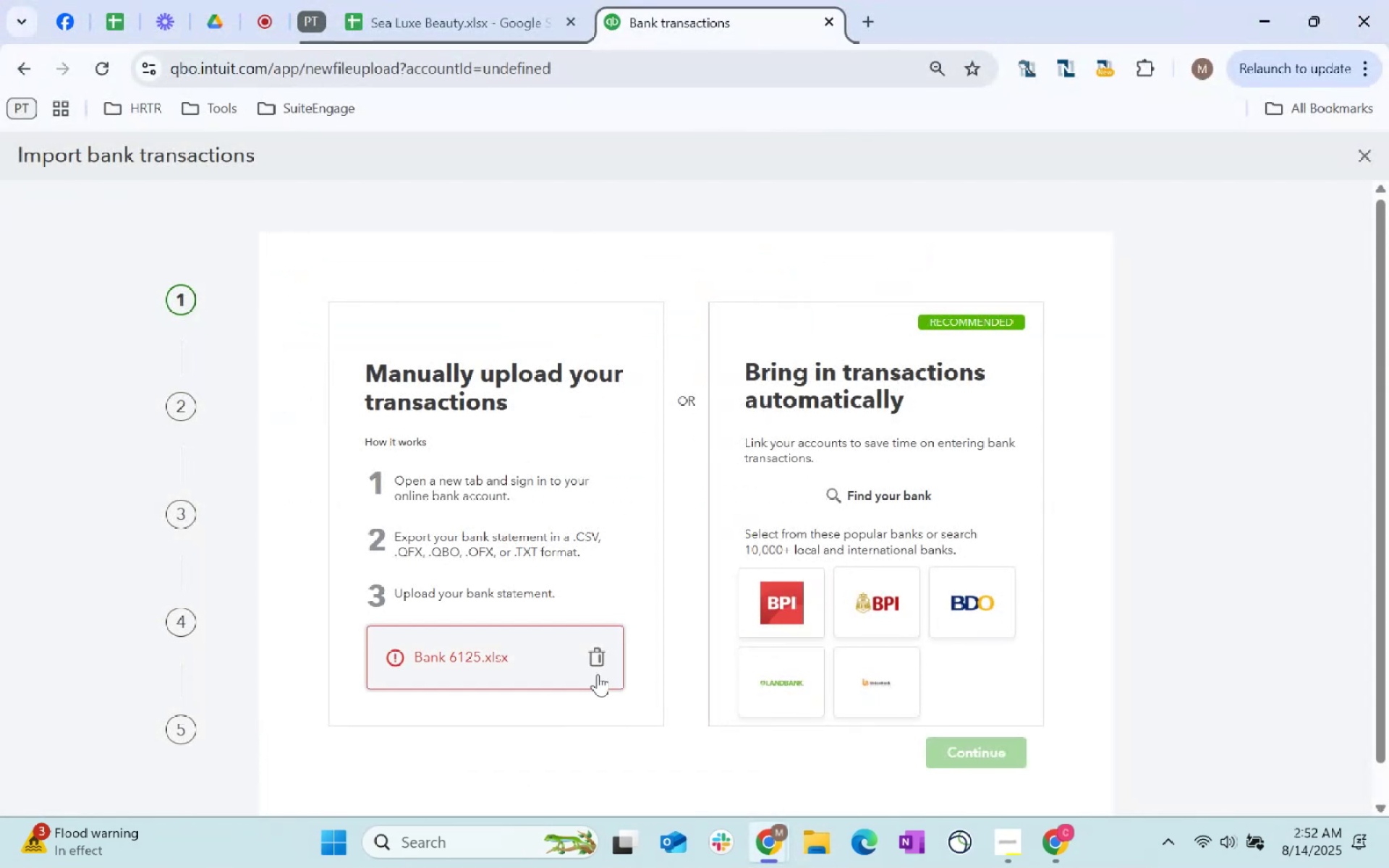 
left_click([596, 655])
 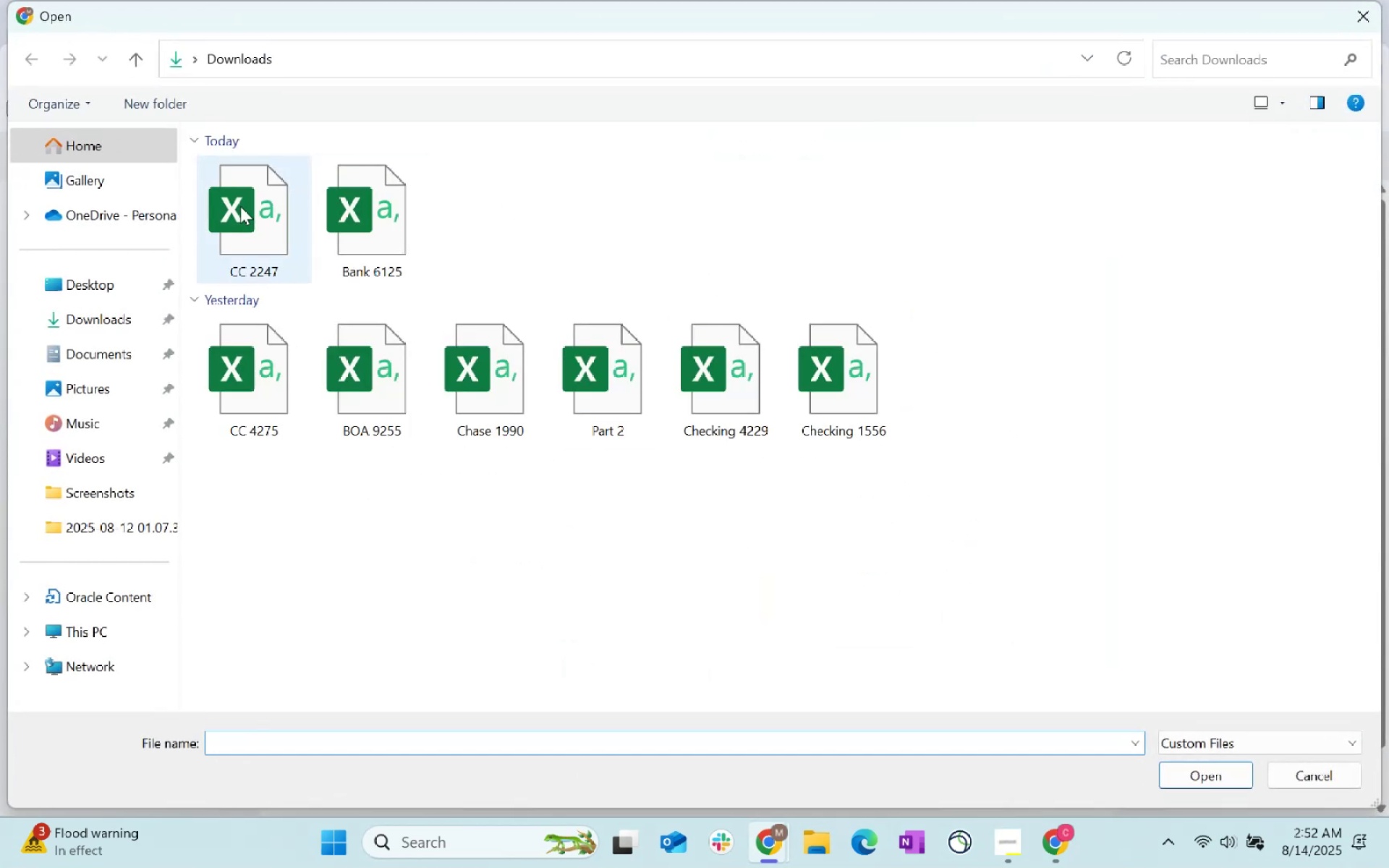 
left_click([370, 214])
 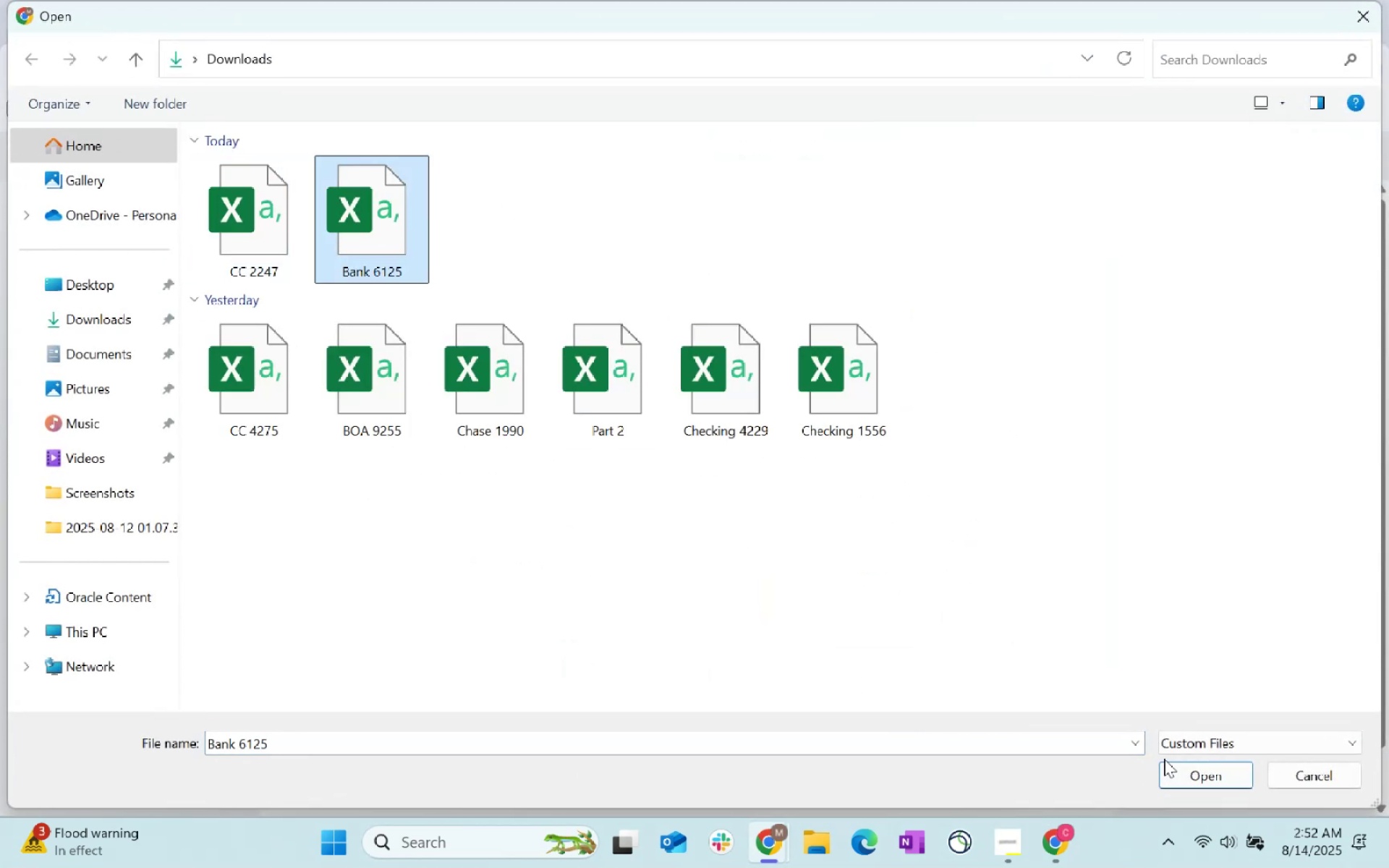 
left_click([1191, 786])
 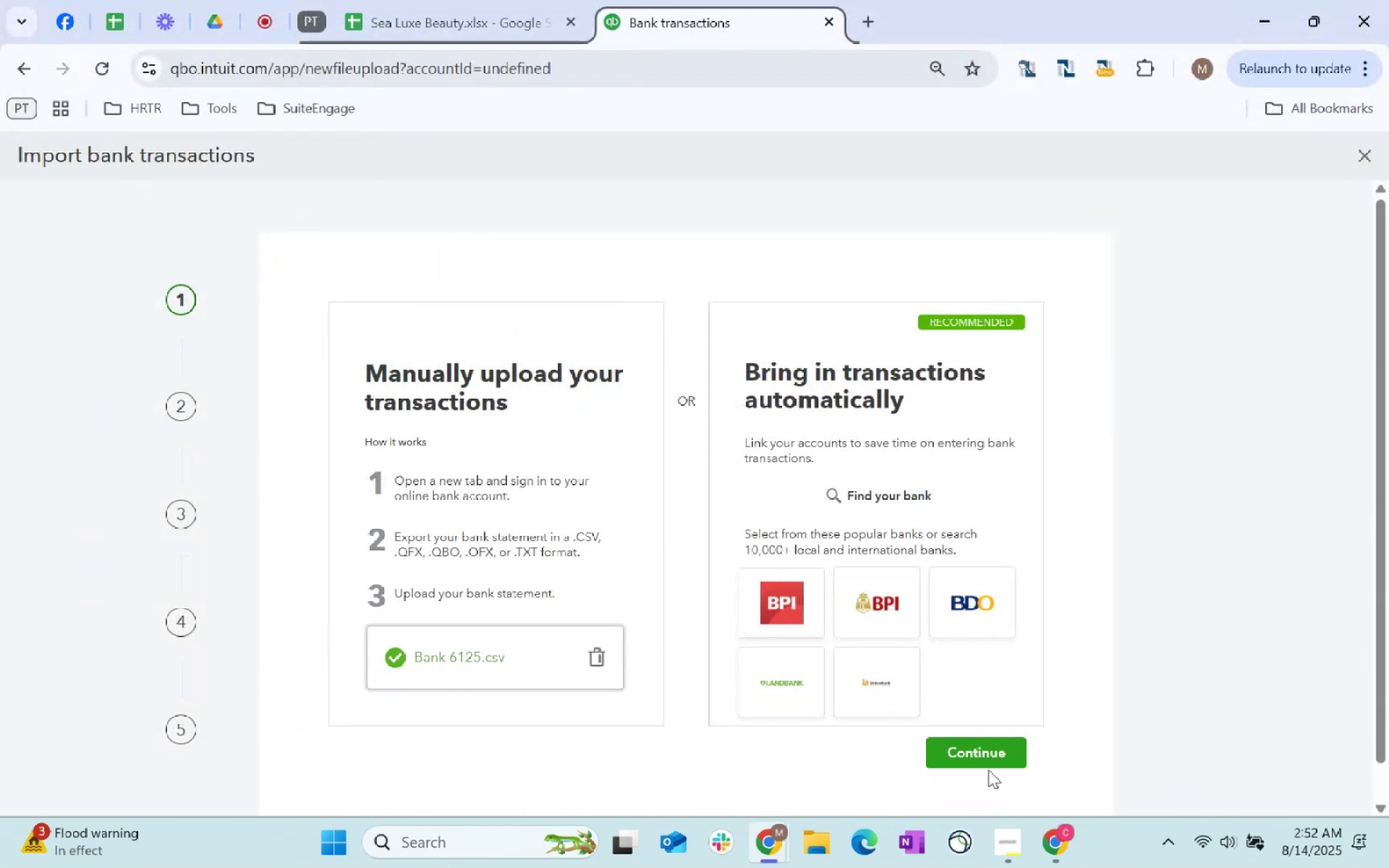 
double_click([990, 762])
 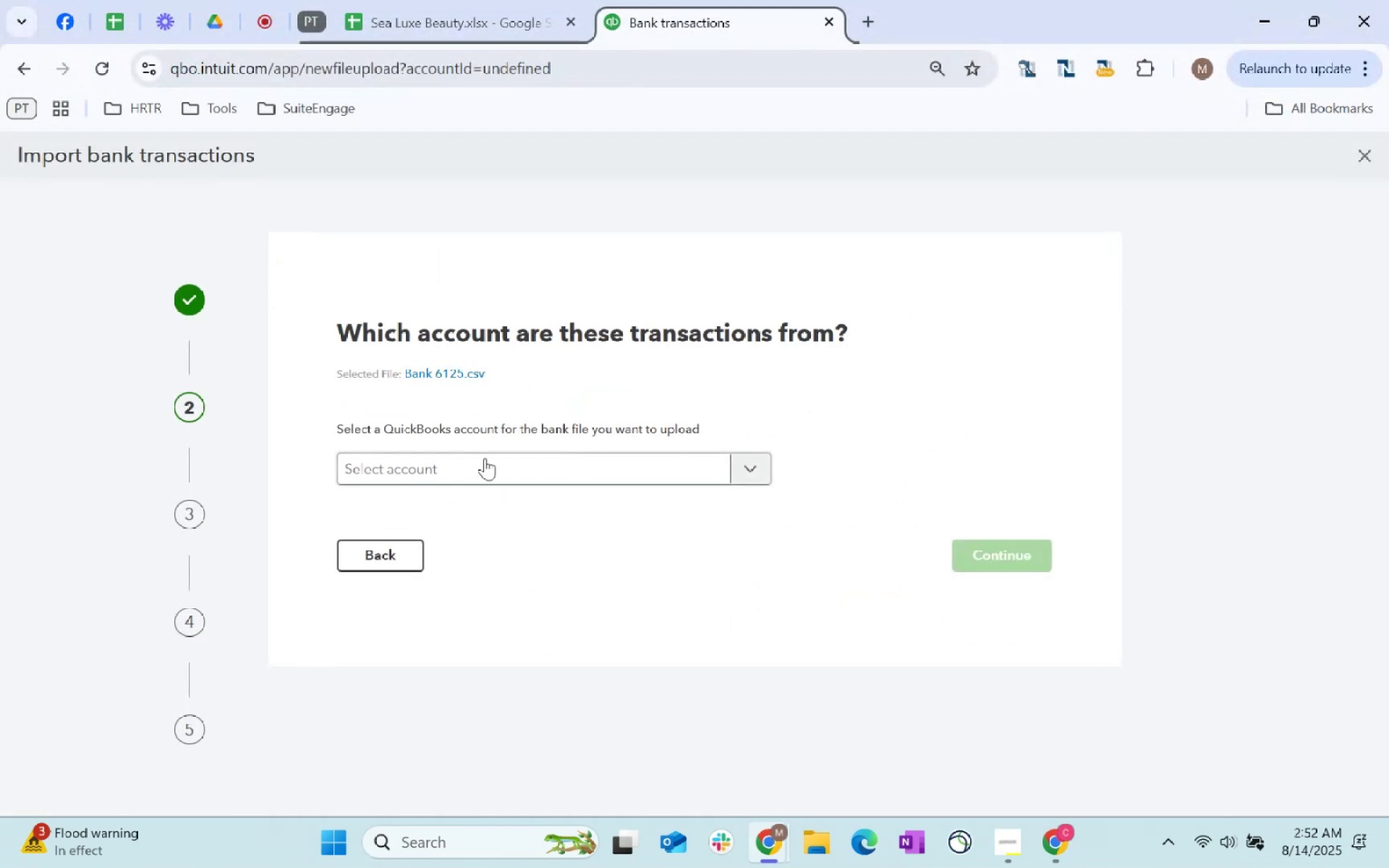 
left_click([485, 456])
 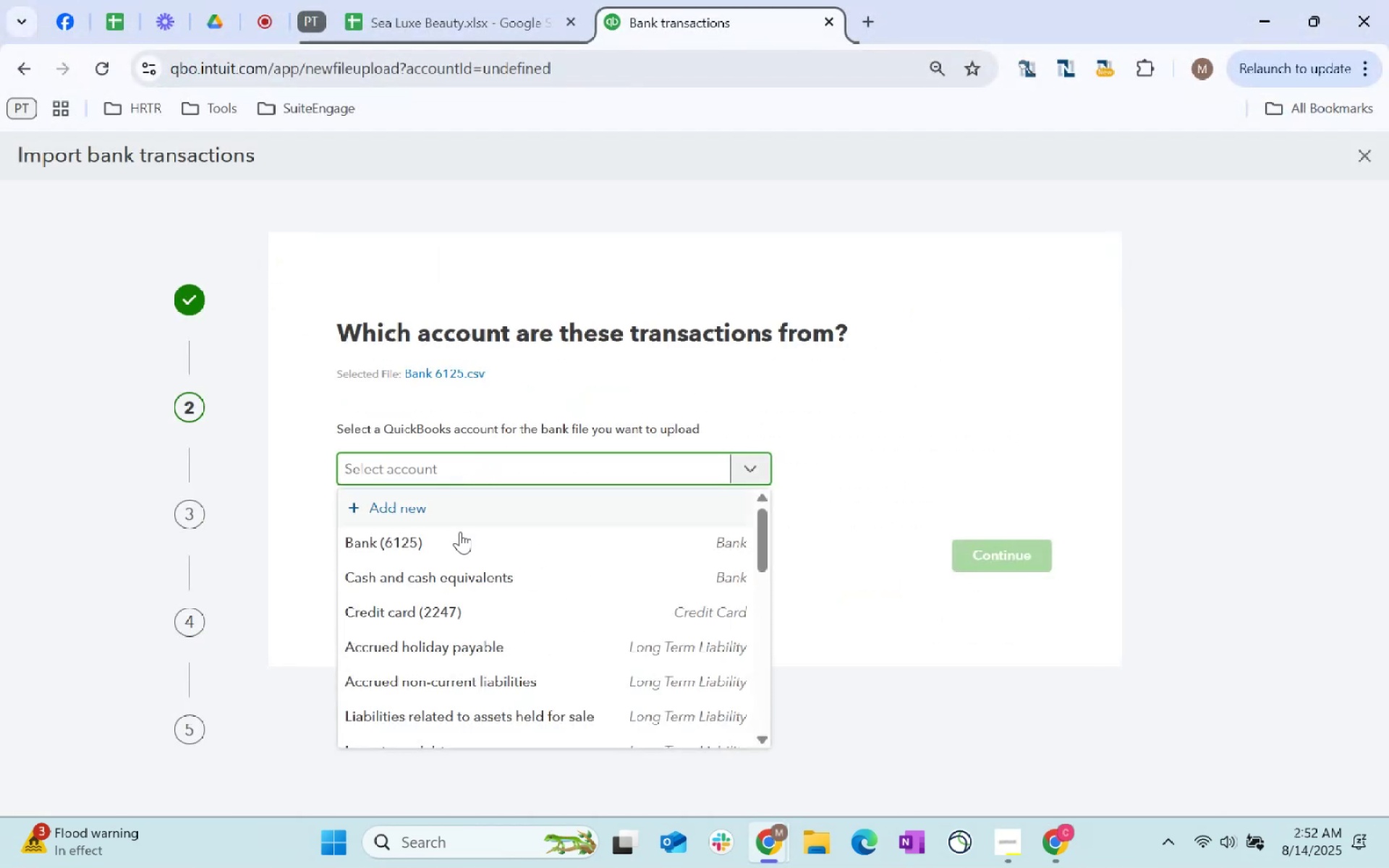 
left_click([457, 539])
 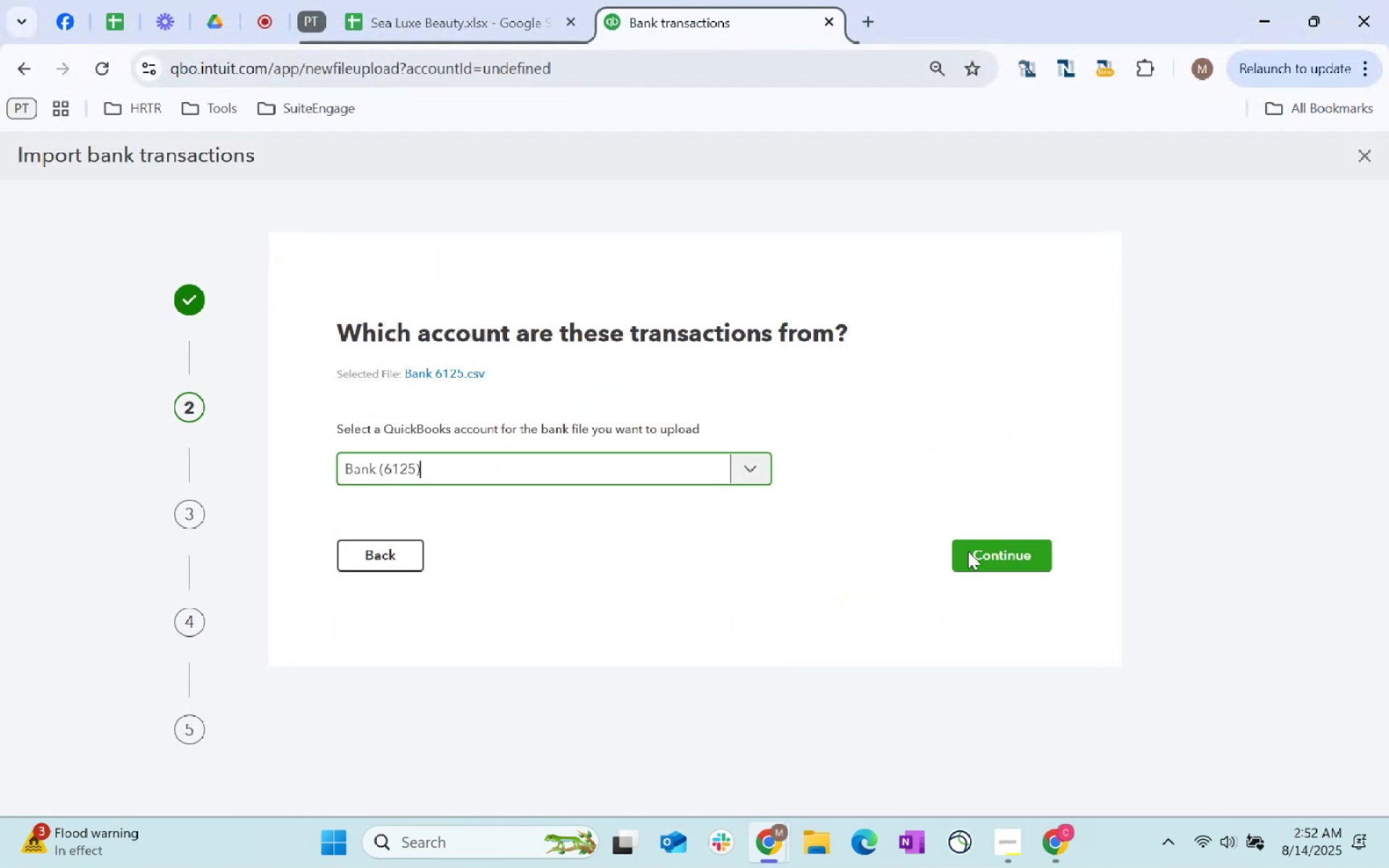 
left_click([998, 553])
 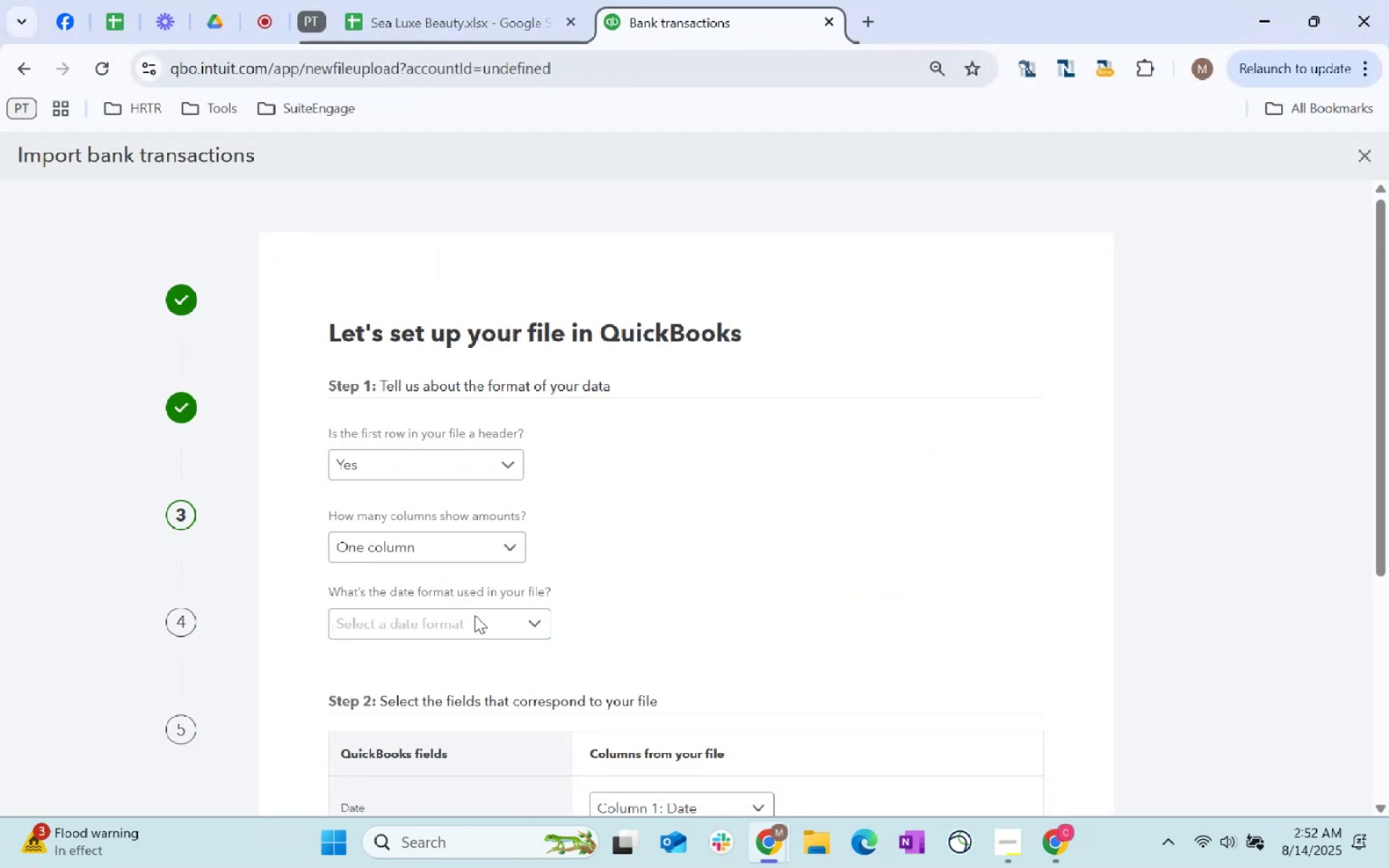 
left_click([504, 627])
 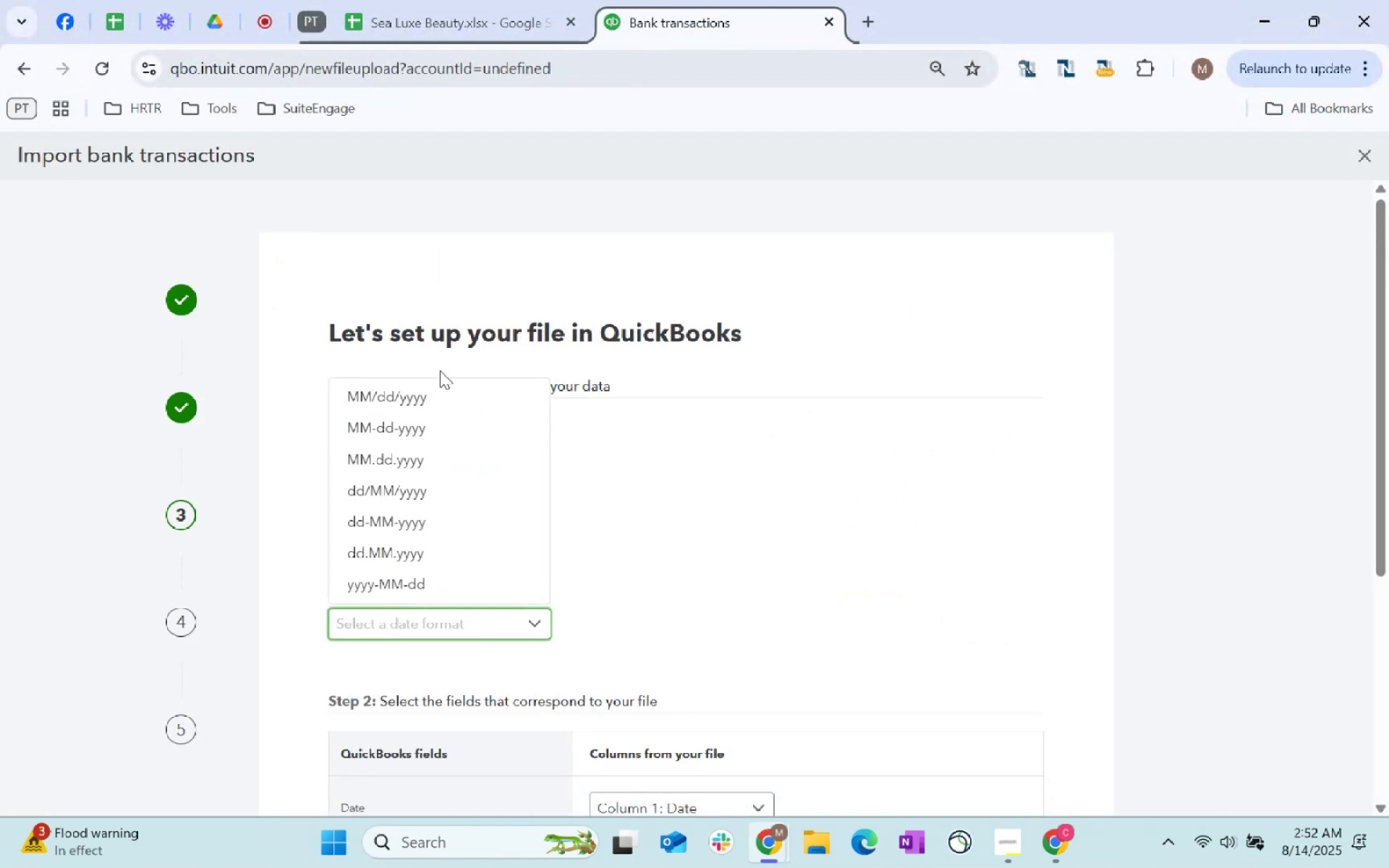 
left_click([434, 386])
 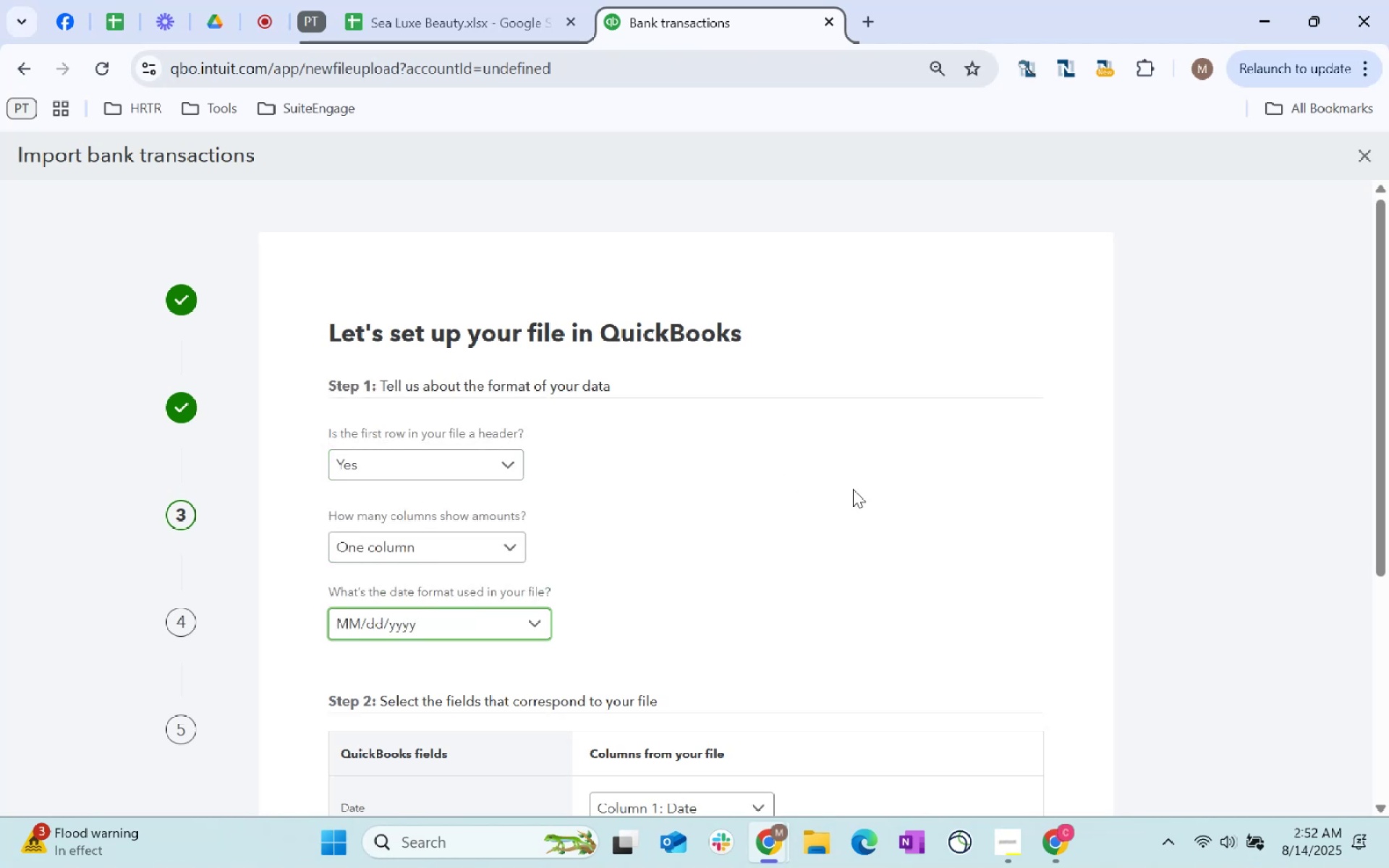 
scroll: coordinate [520, 478], scroll_direction: down, amount: 90.0
 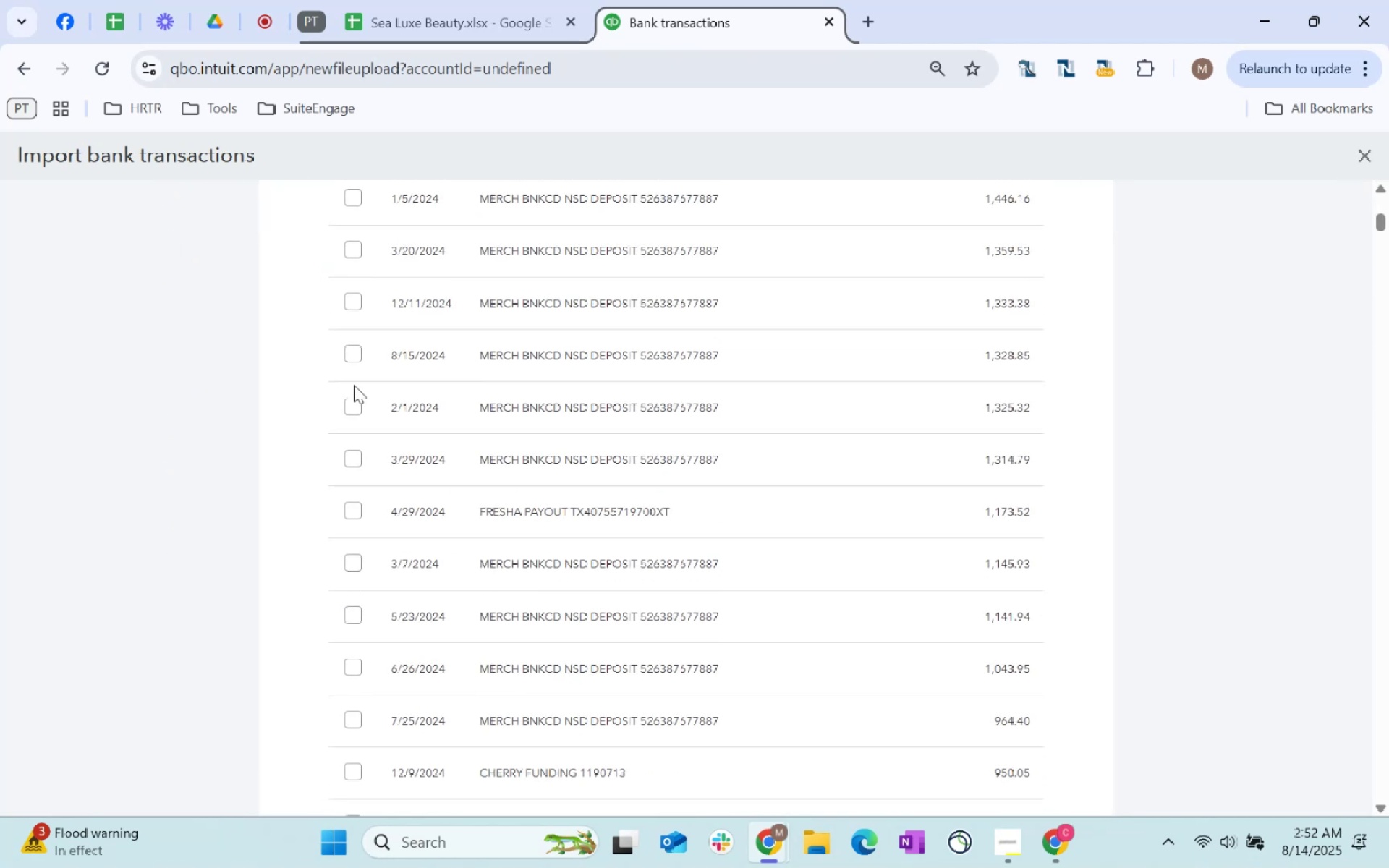 
scroll: coordinate [307, 345], scroll_direction: up, amount: 22.0
 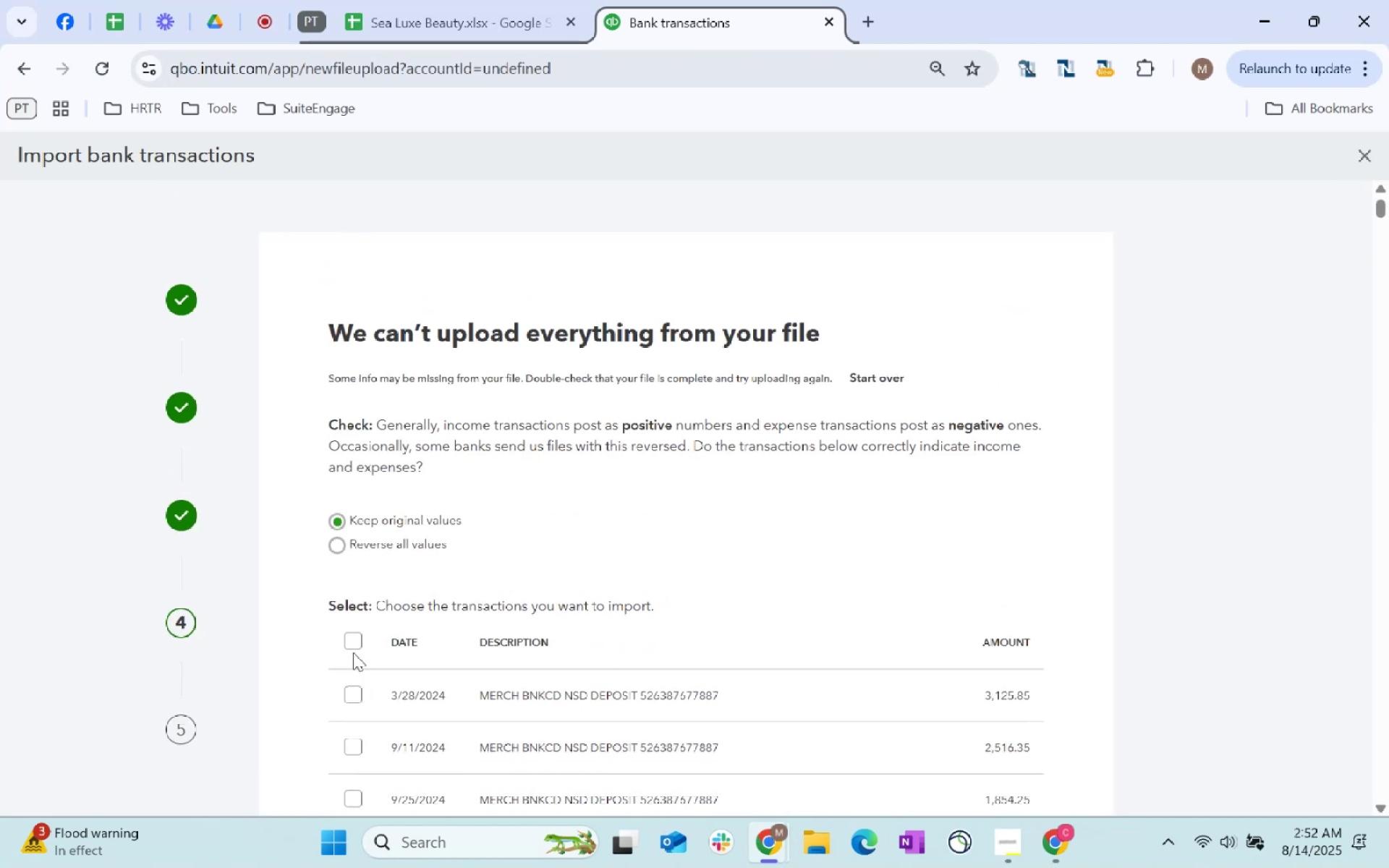 
left_click([349, 644])
 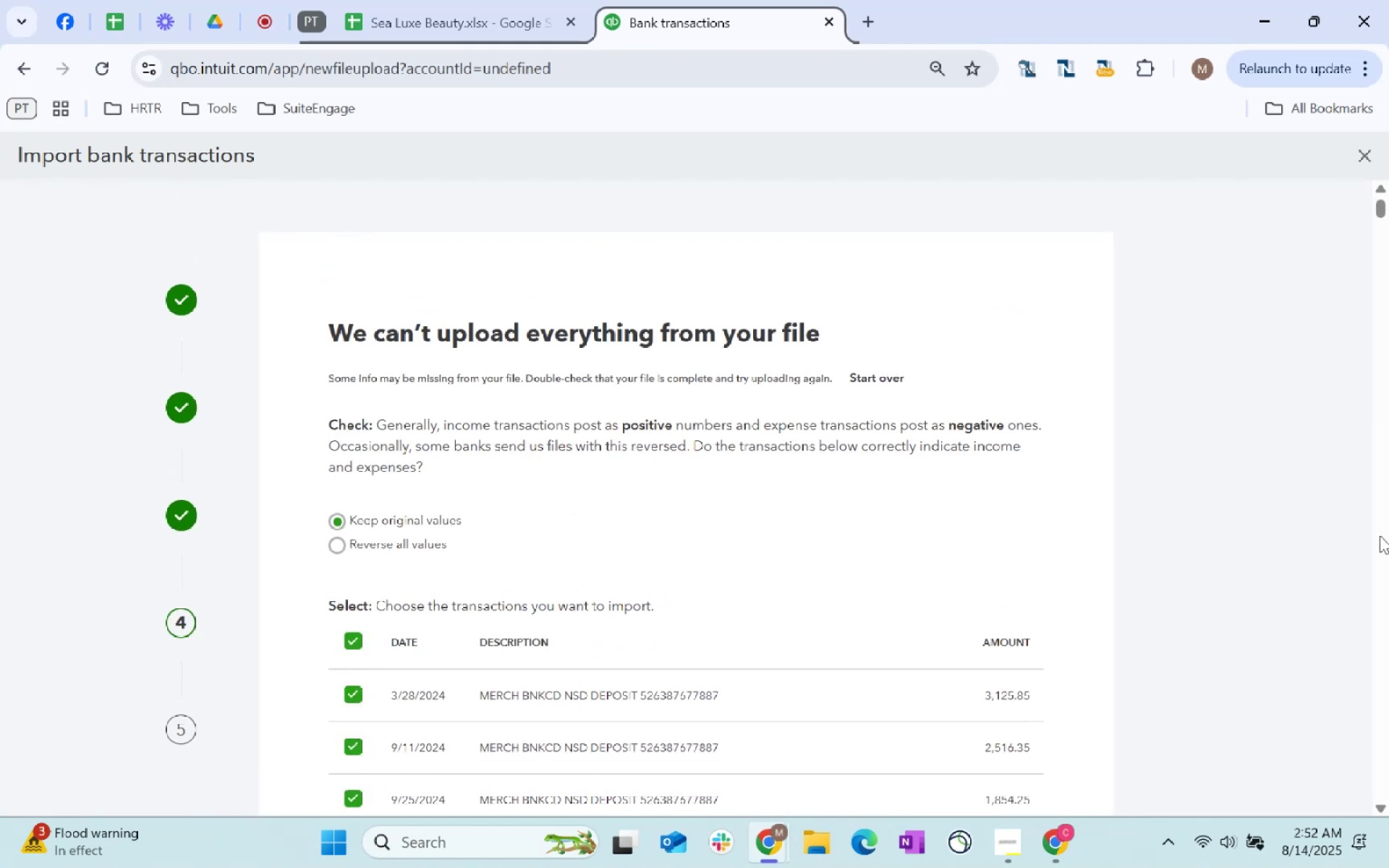 
scroll: coordinate [508, 0], scroll_direction: down, amount: 519.0
 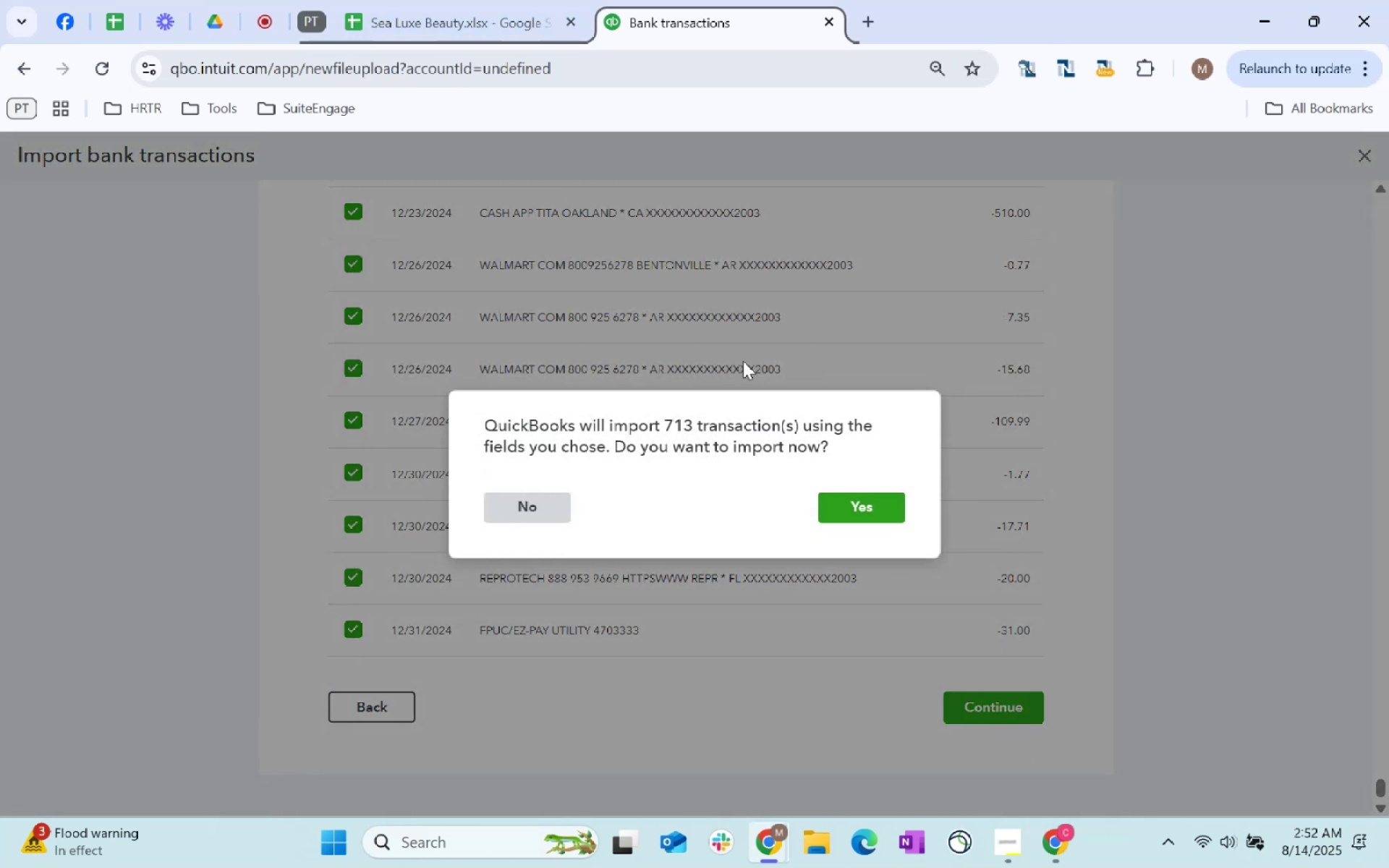 
left_click([1002, 697])
 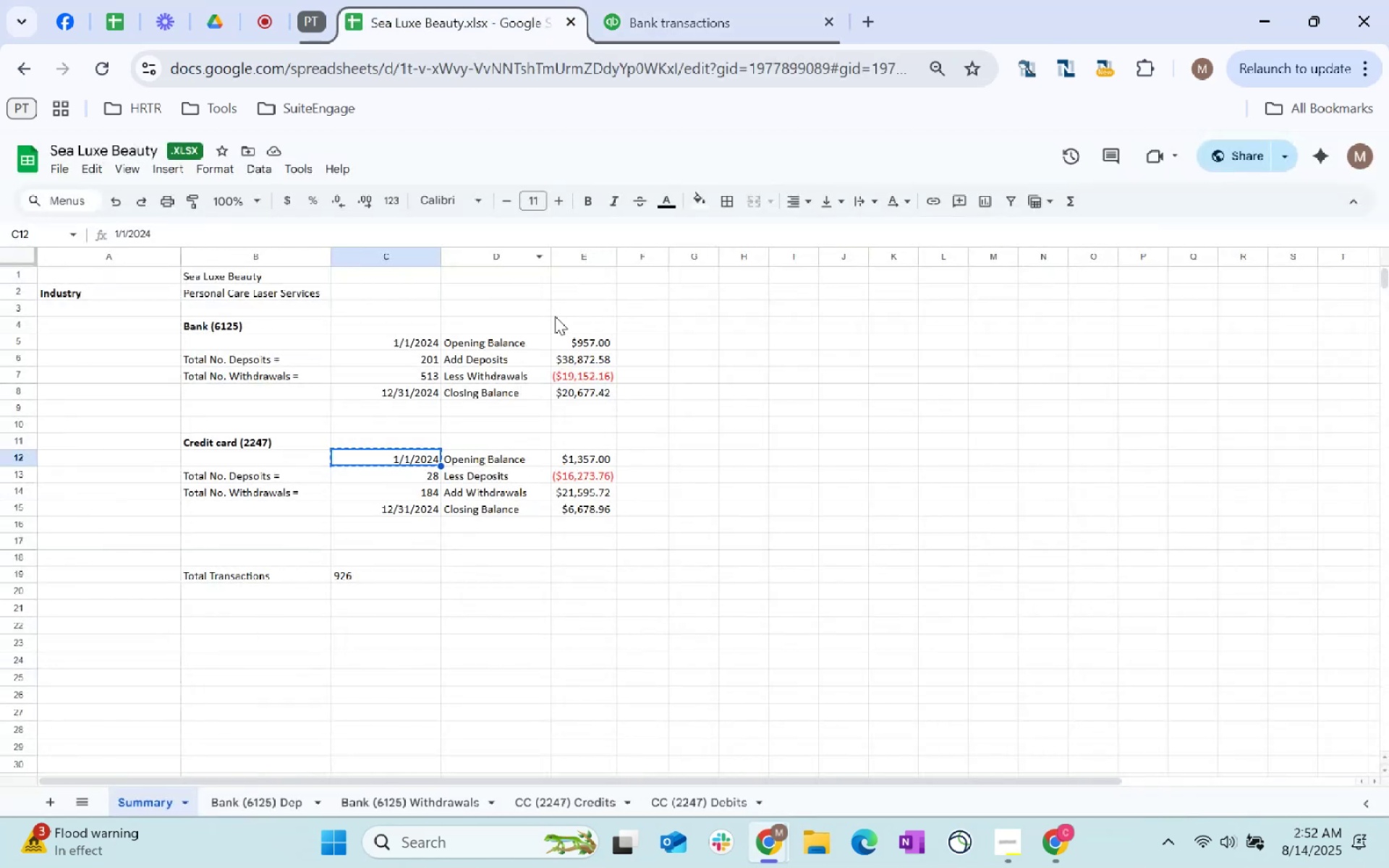 
left_click_drag(start_coordinate=[415, 361], to_coordinate=[417, 380])
 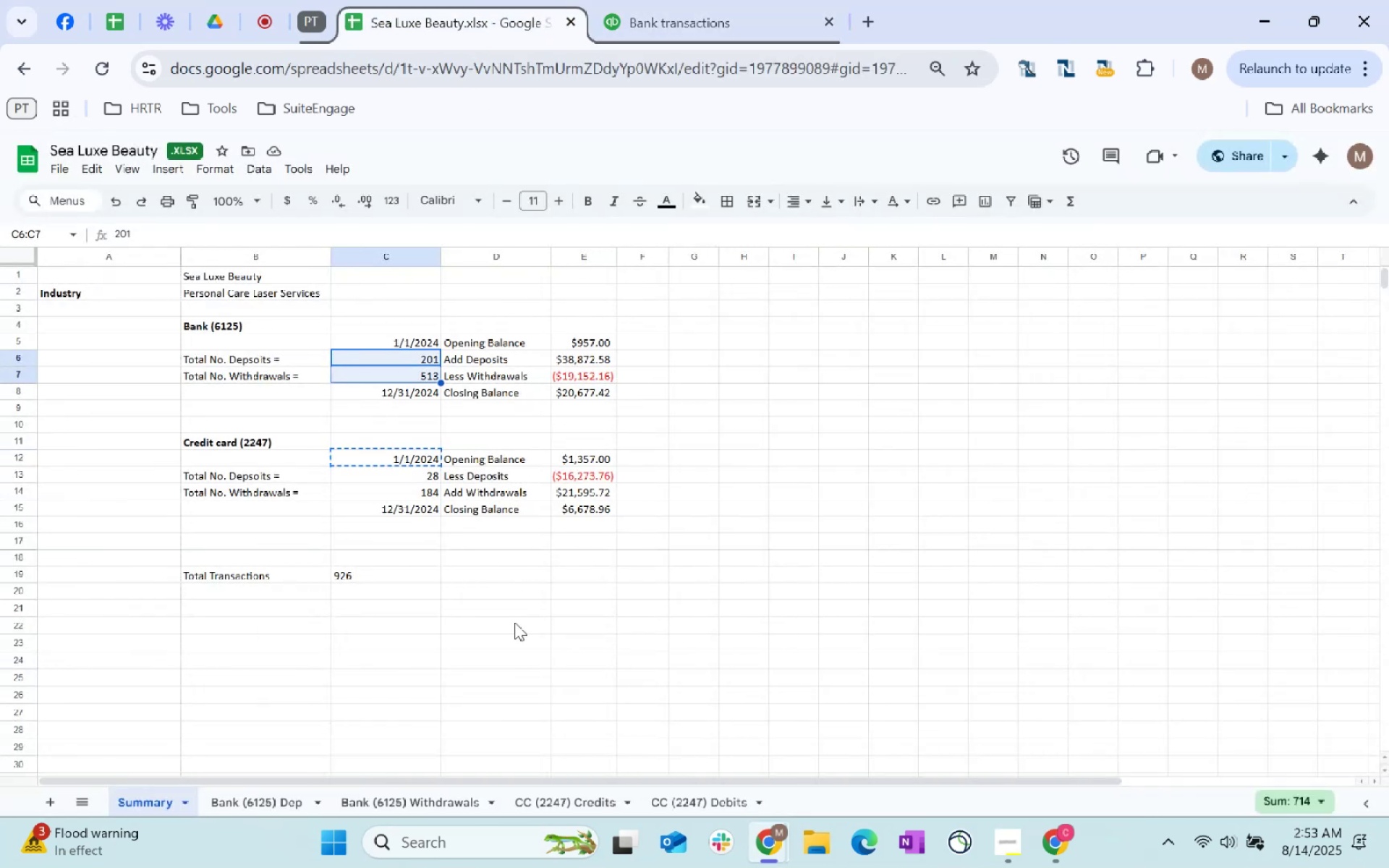 
left_click([241, 803])
 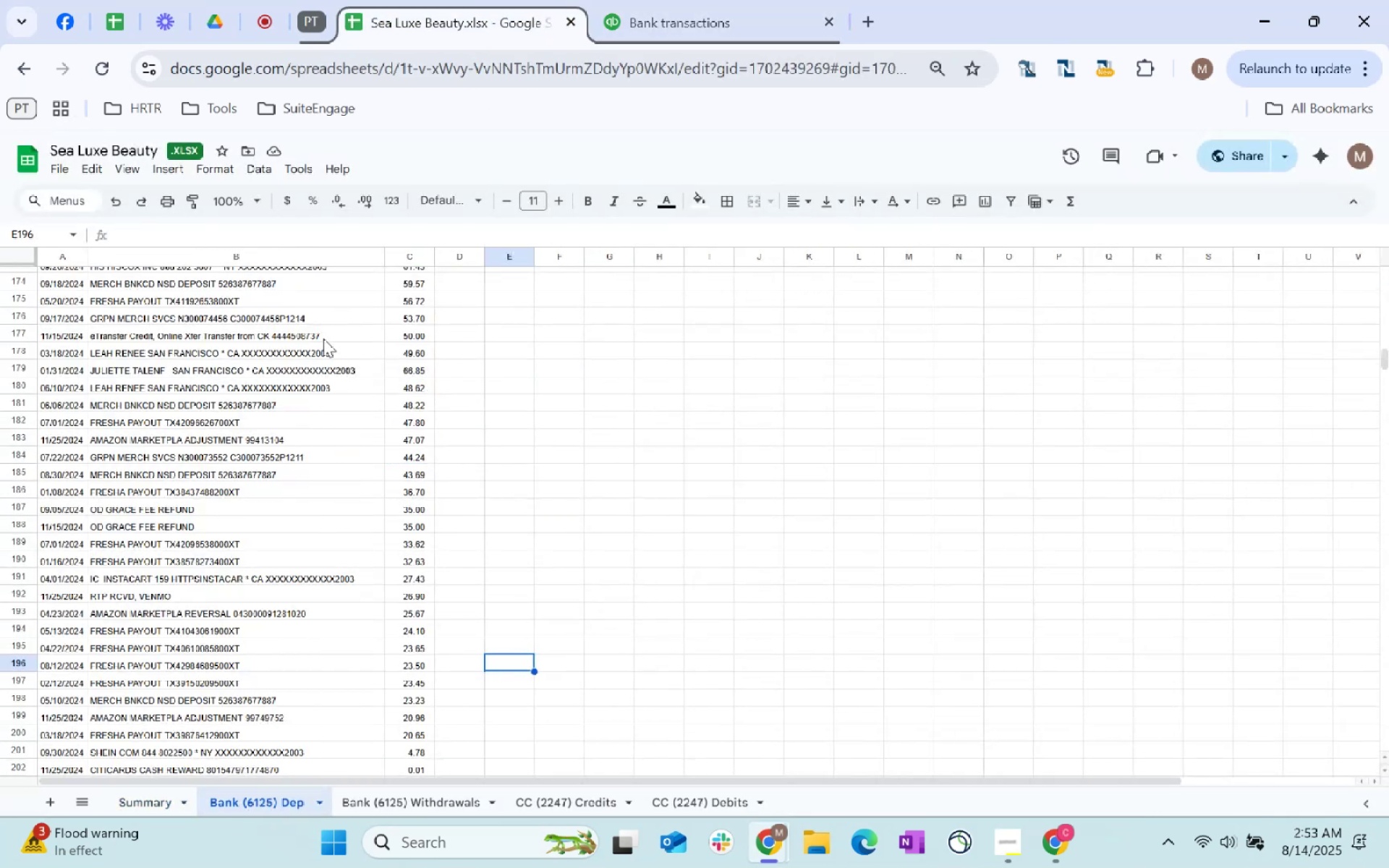 
scroll: coordinate [330, 389], scroll_direction: up, amount: 38.0
 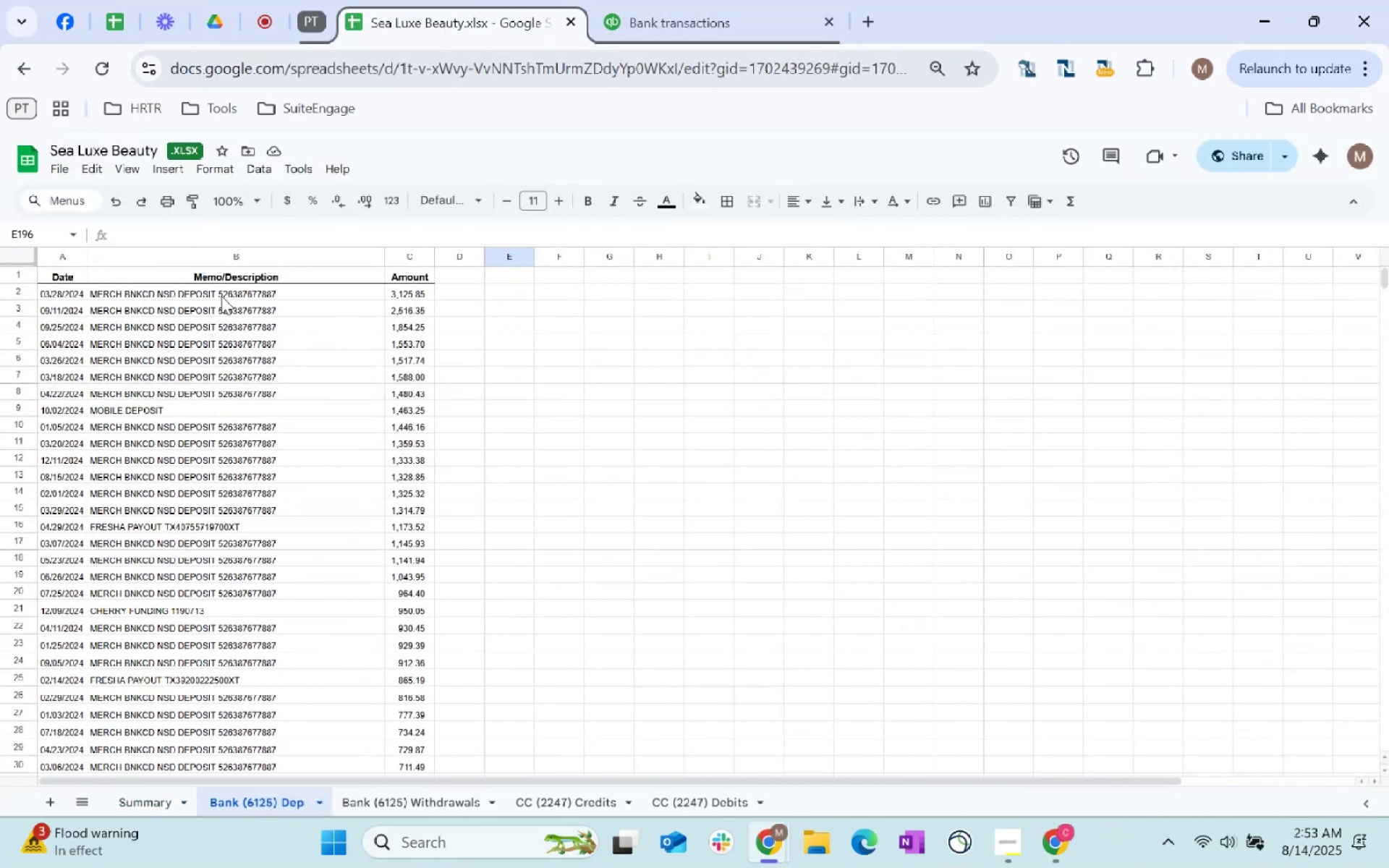 
left_click([215, 286])
 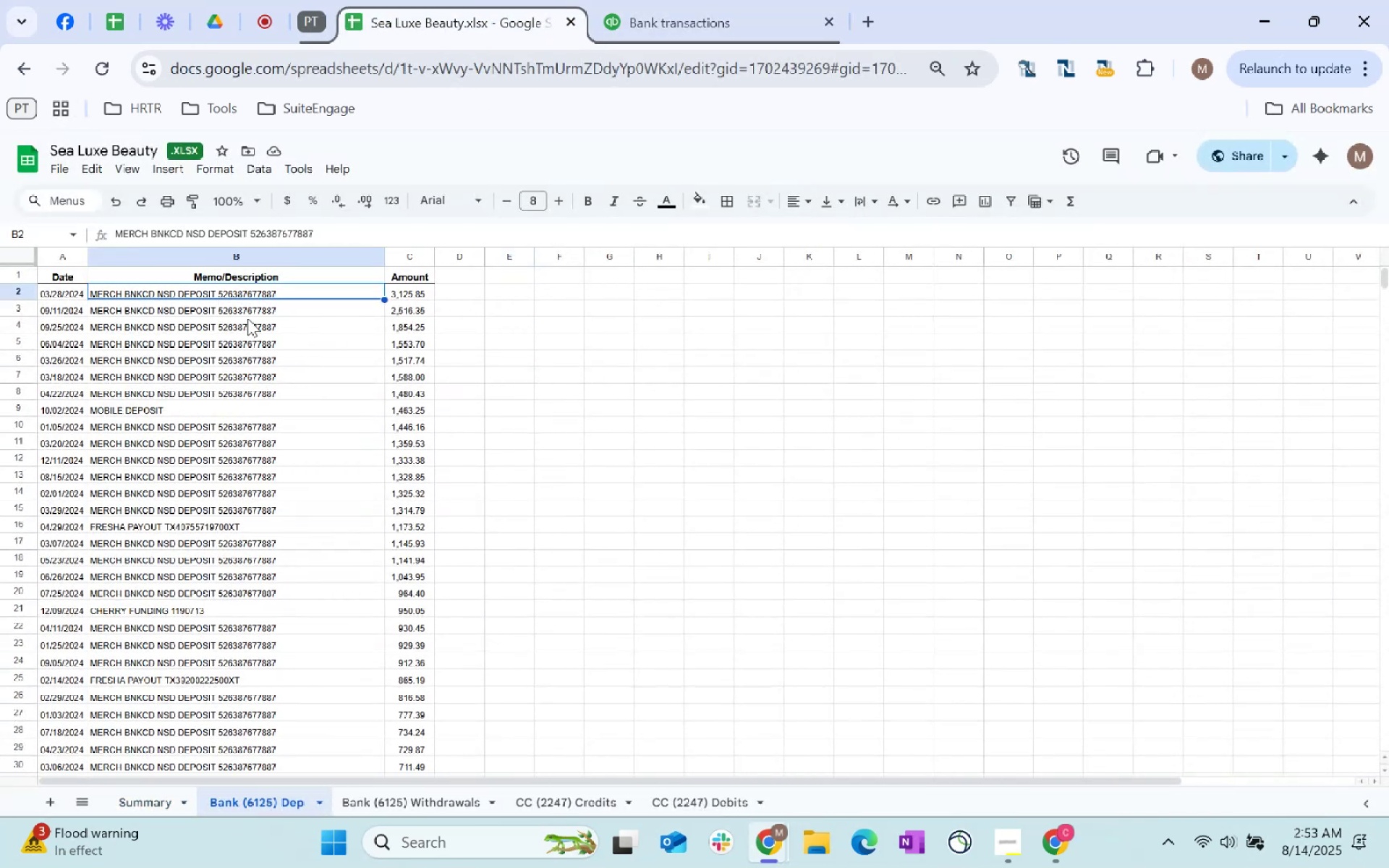 
key(Control+Shift+ArrowDown)
 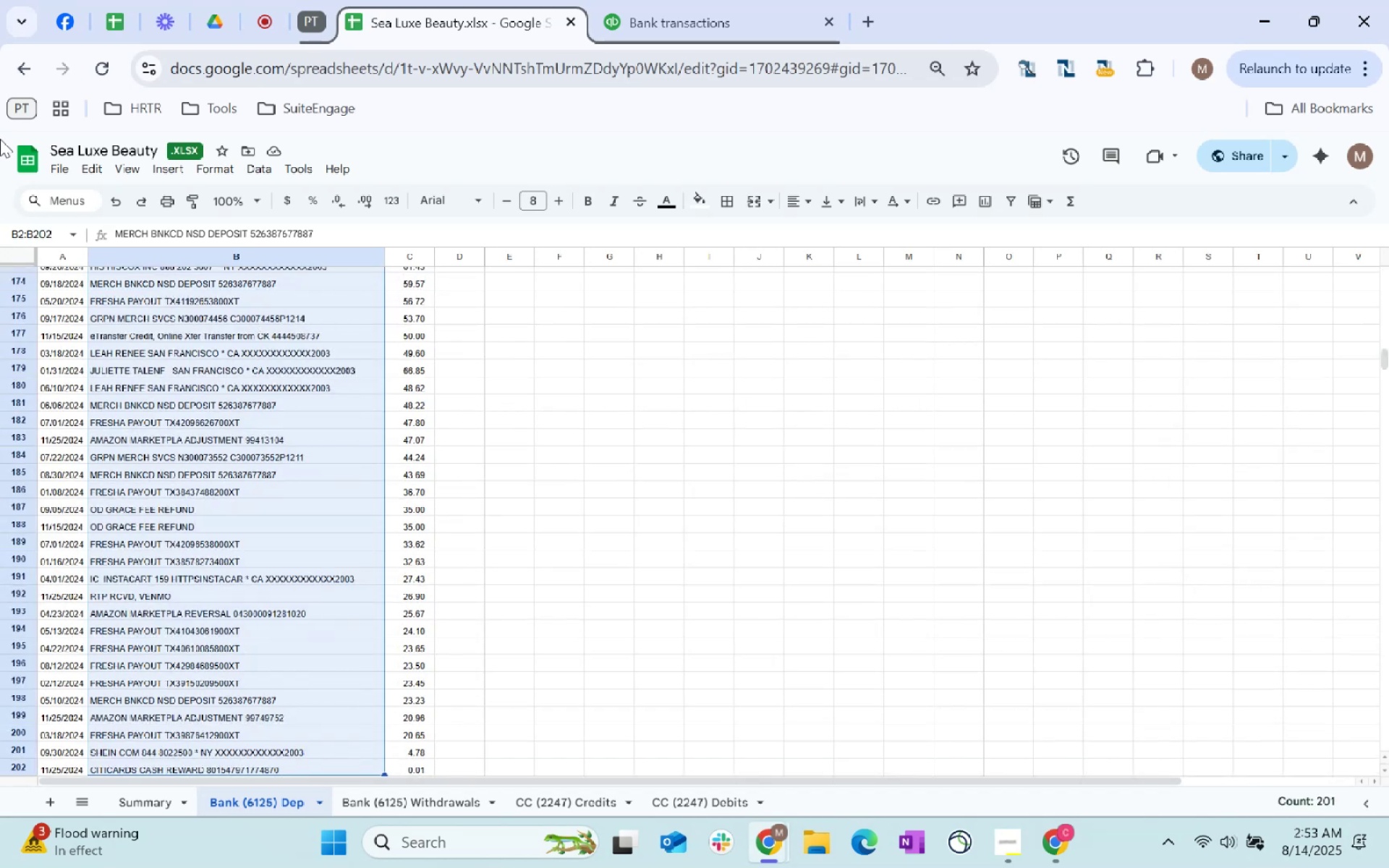 
mouse_move([138, 804])
 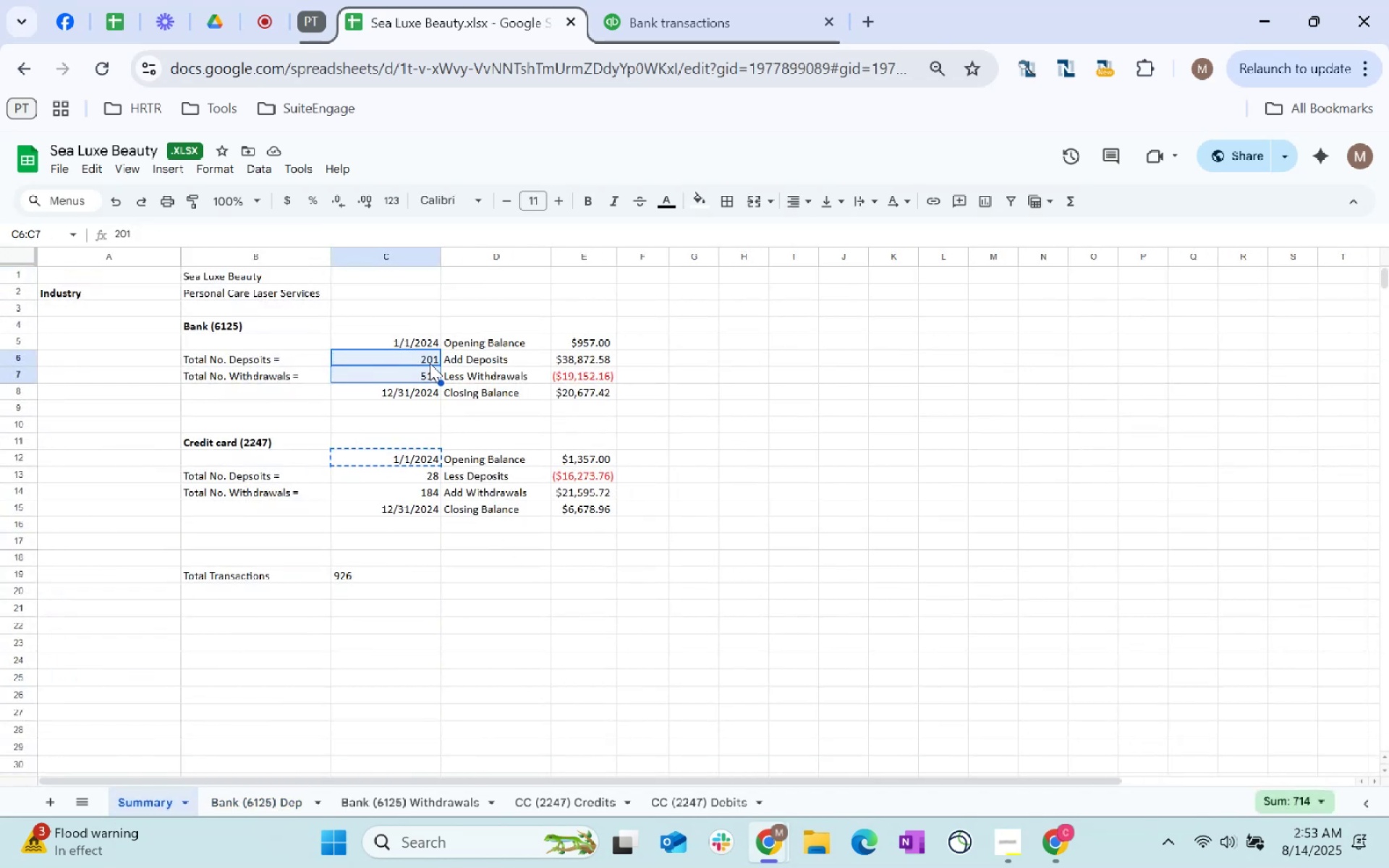 
left_click([430, 363])
 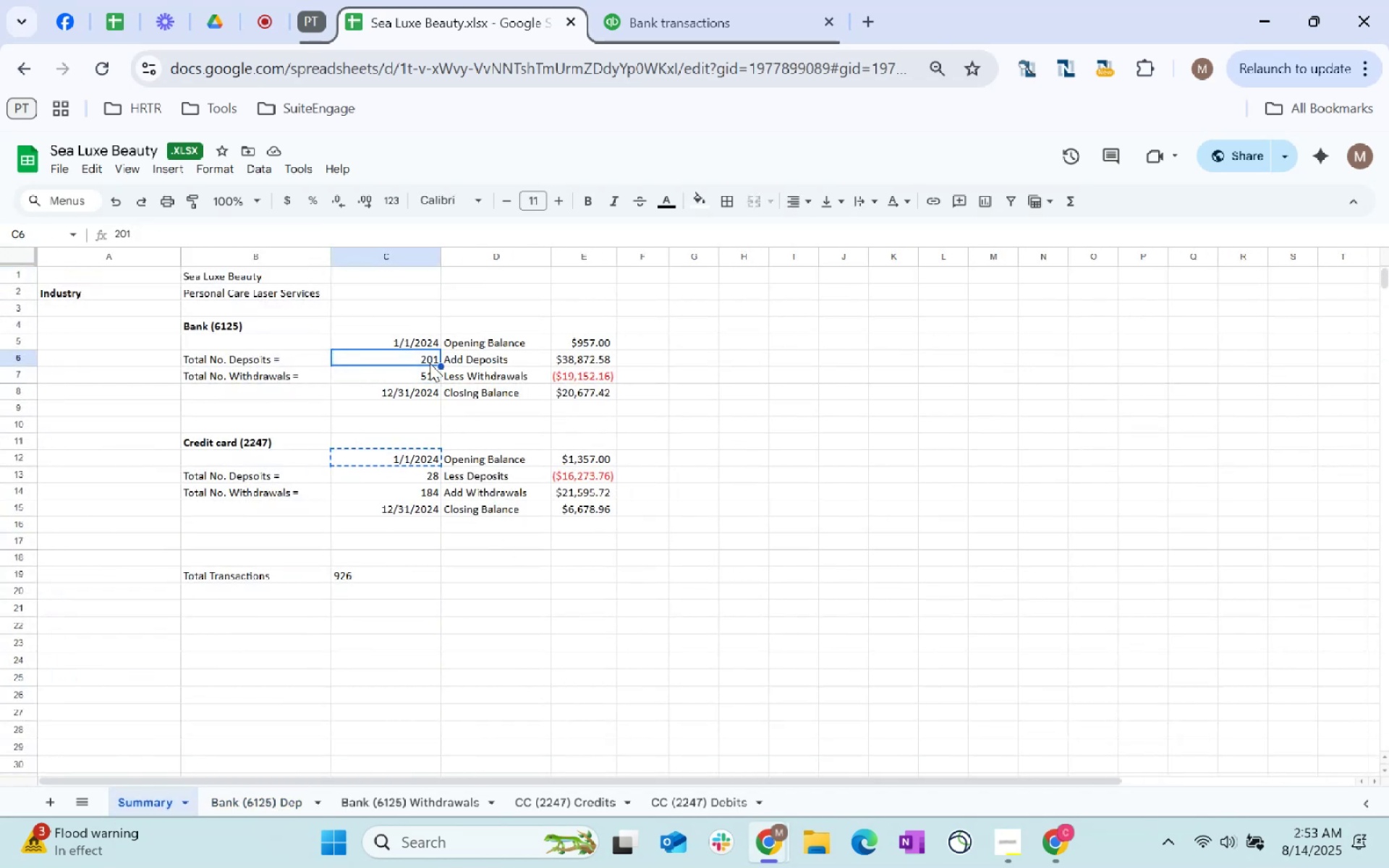 
left_click([735, 0])
 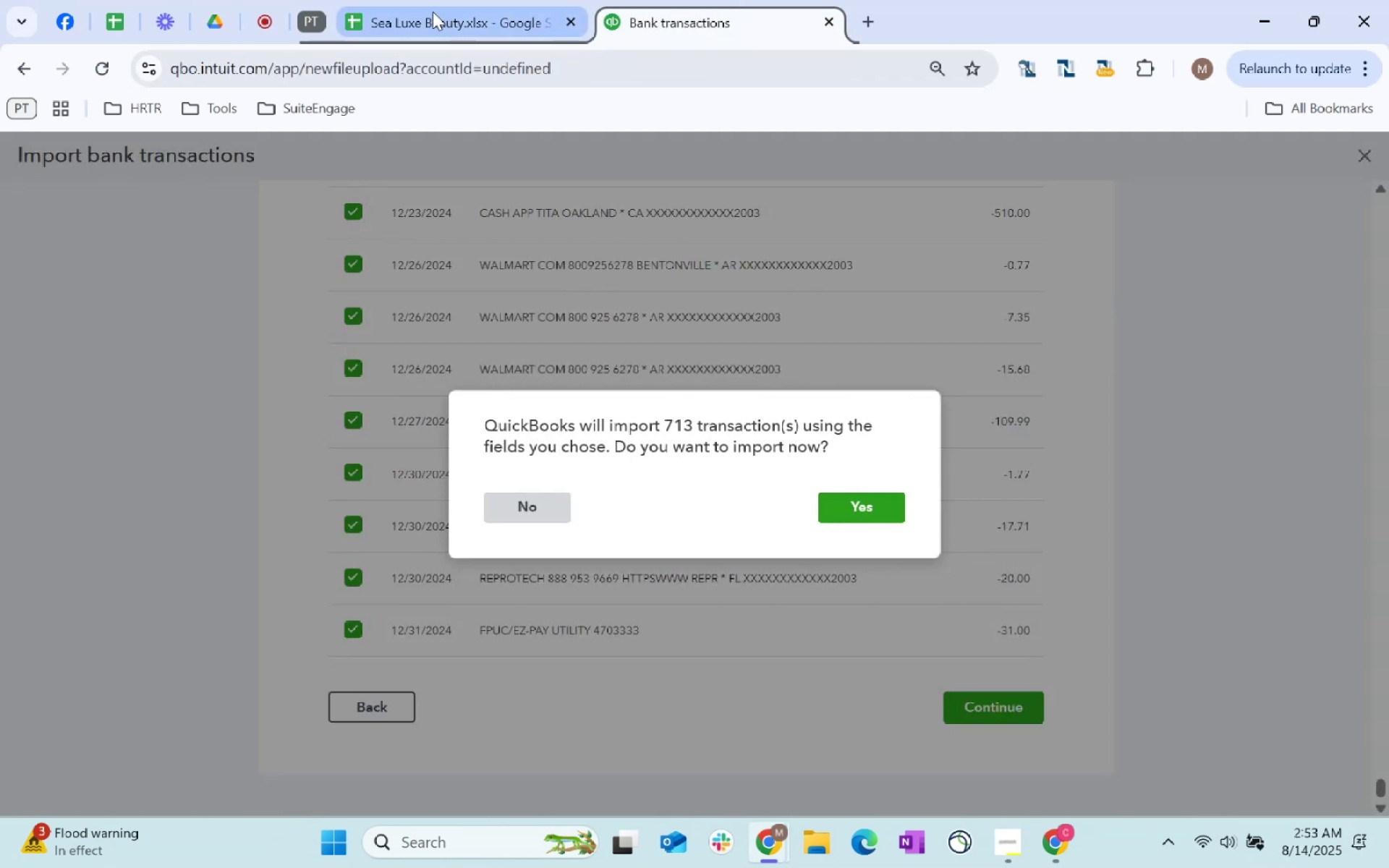 
left_click([440, 9])
 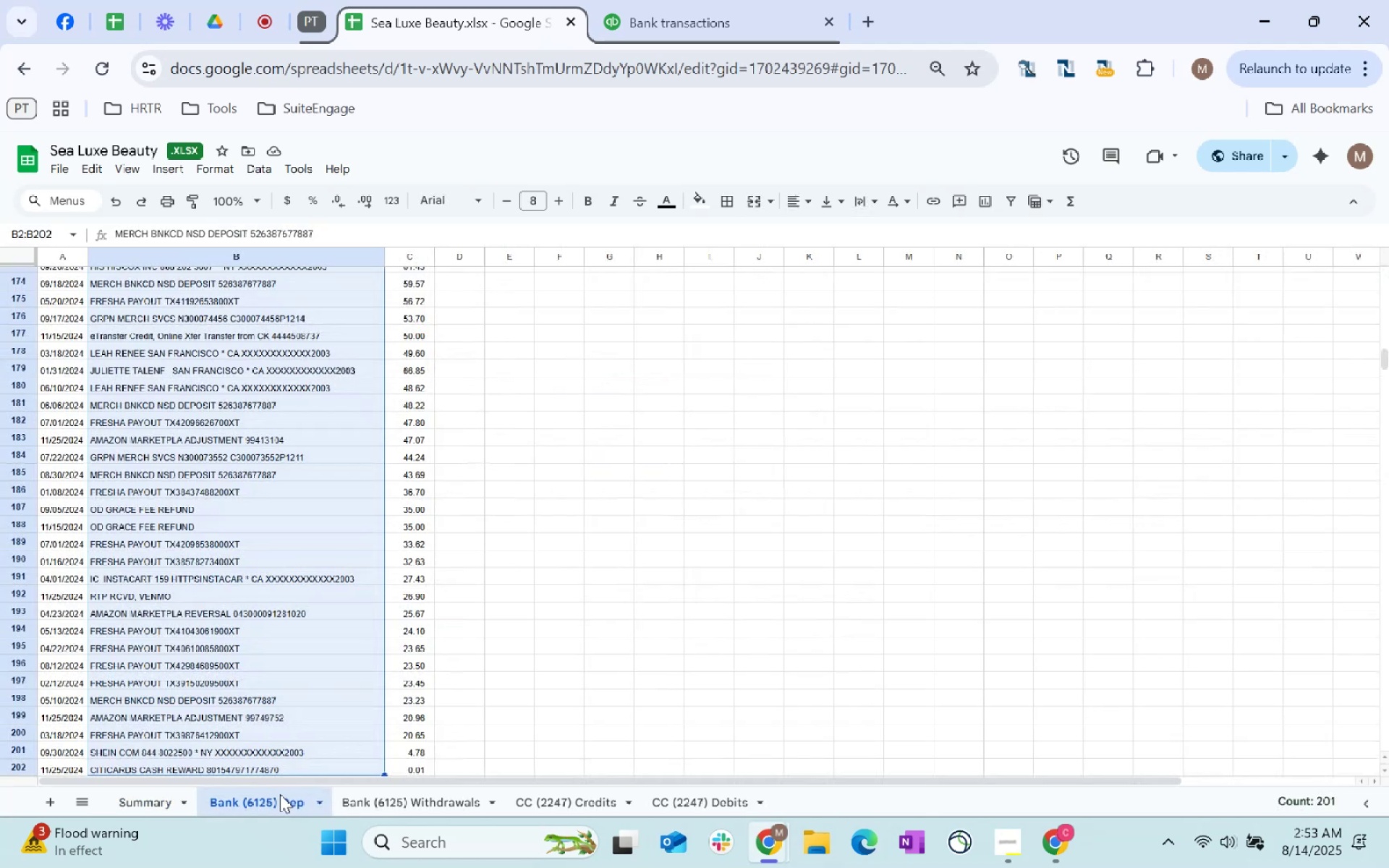 
scroll: coordinate [558, 411], scroll_direction: up, amount: 43.0
 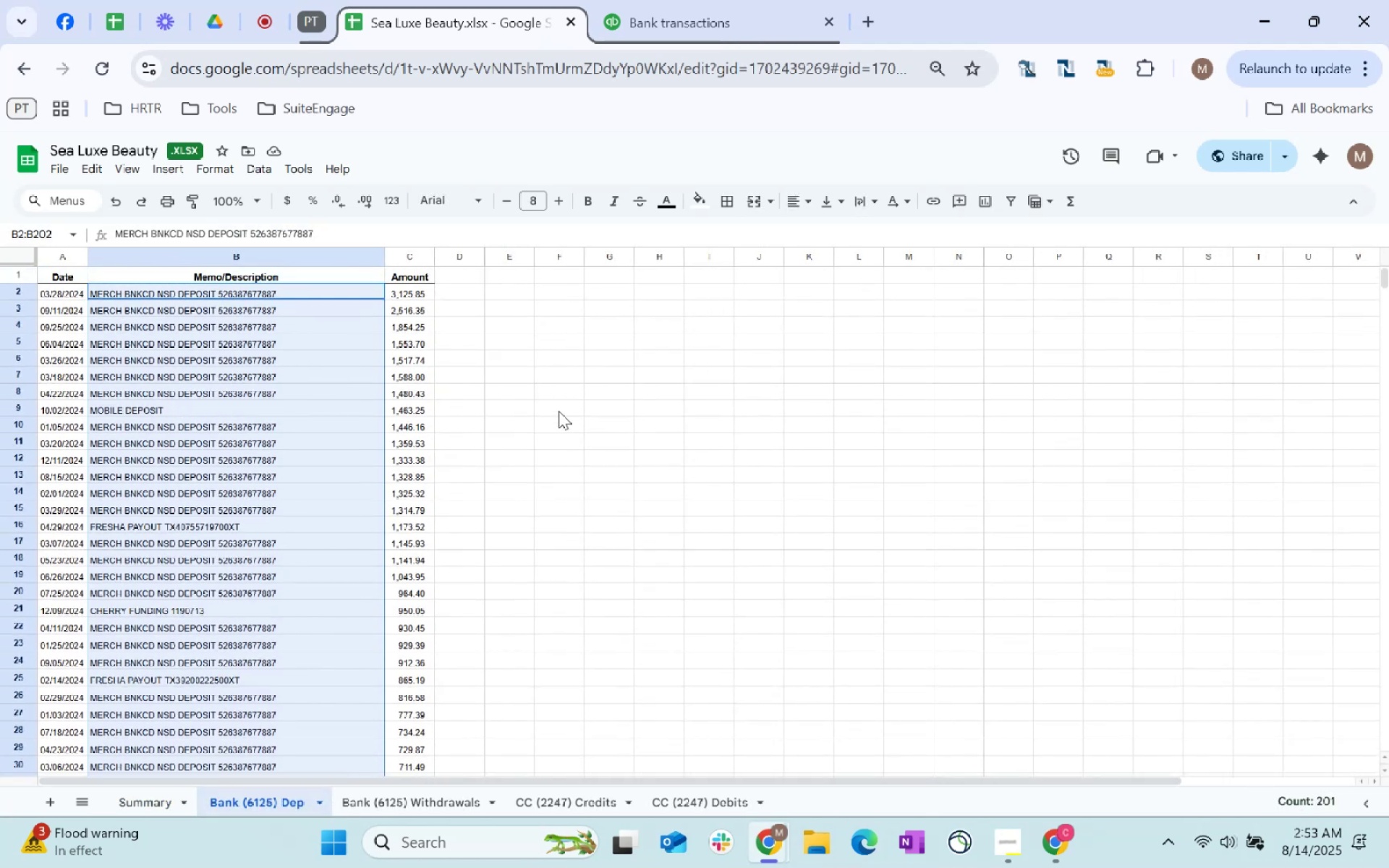 
scroll: coordinate [558, 407], scroll_direction: down, amount: 32.0
 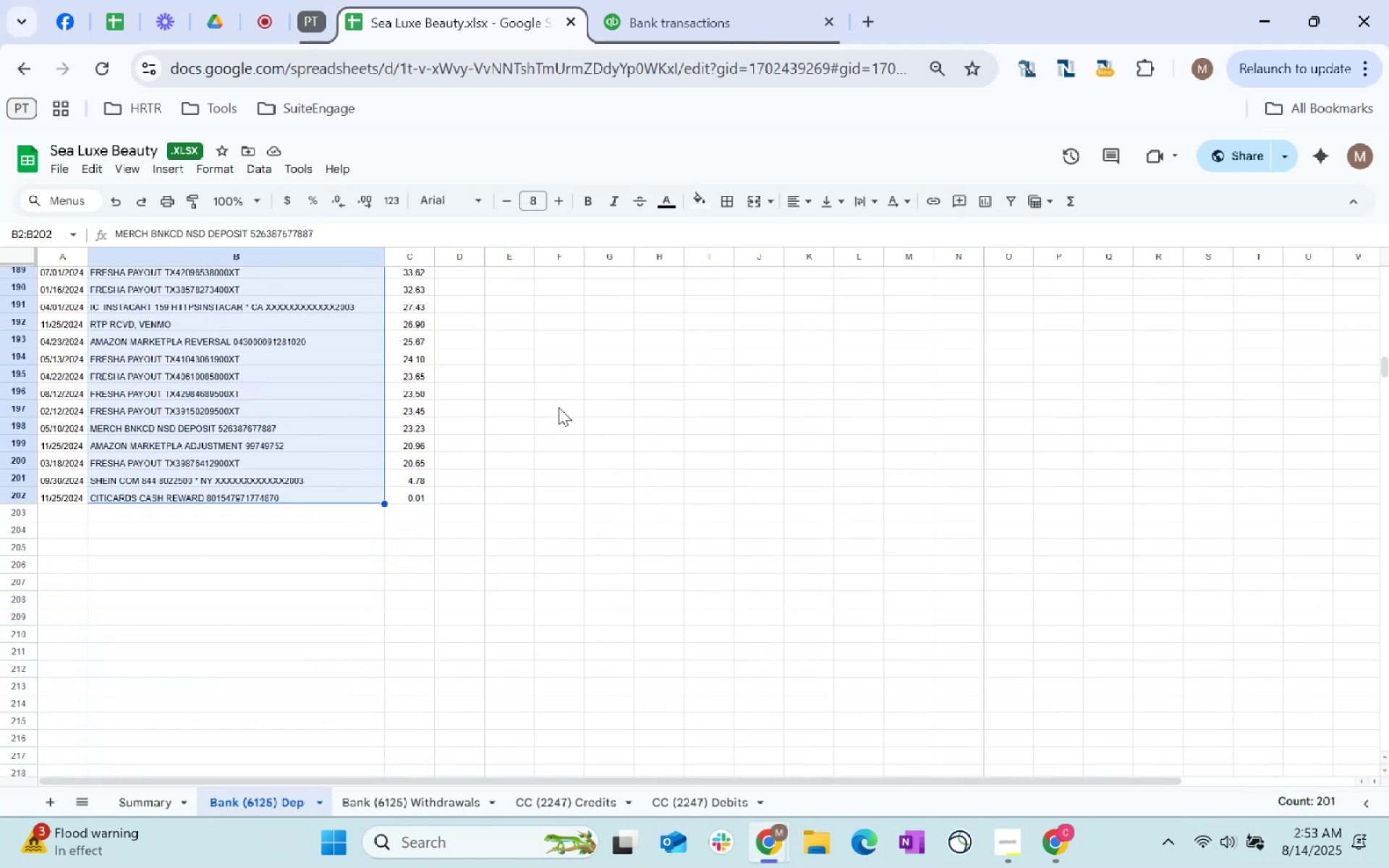 
scroll: coordinate [252, 776], scroll_direction: up, amount: 25.0
 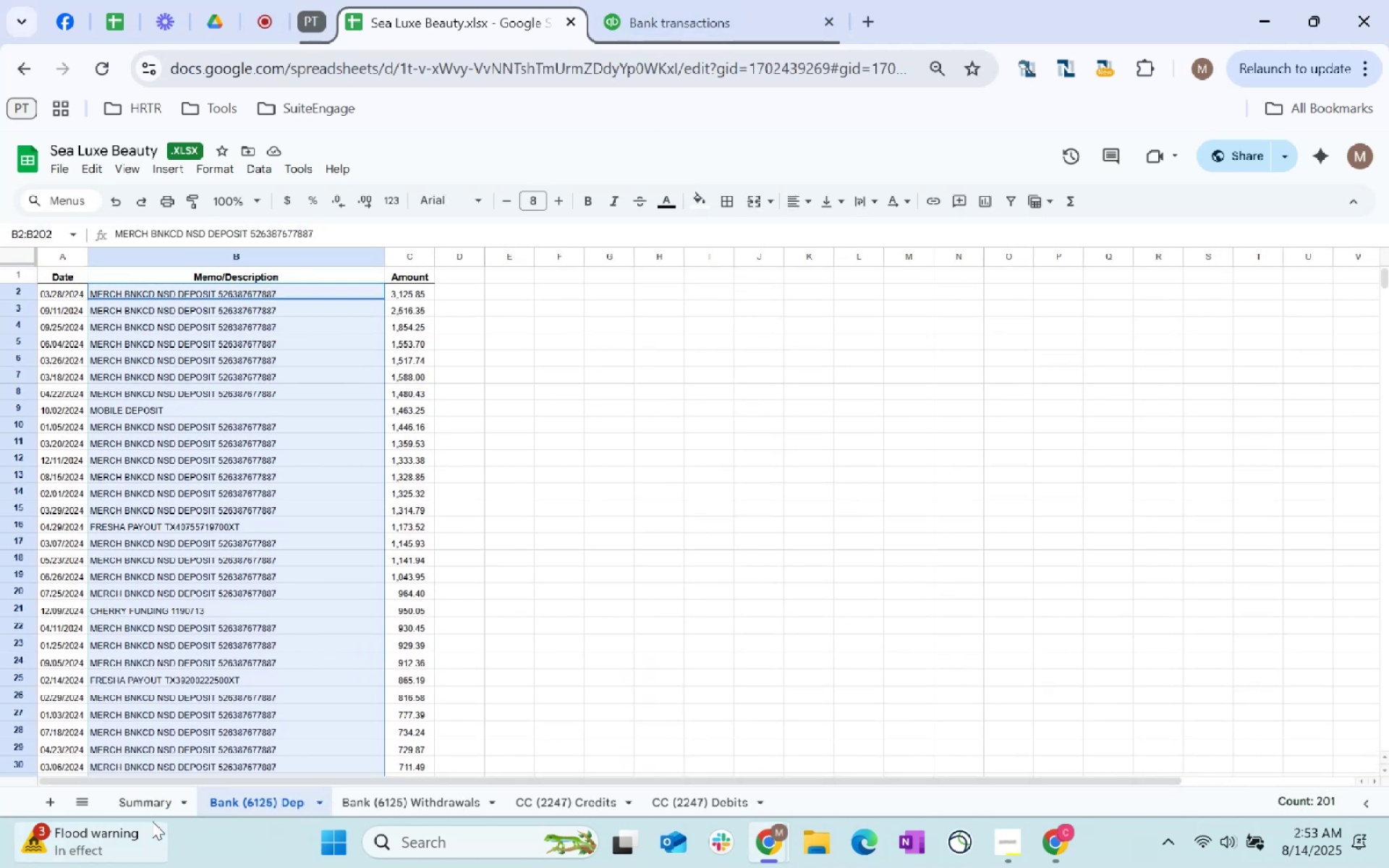 
left_click([140, 812])
 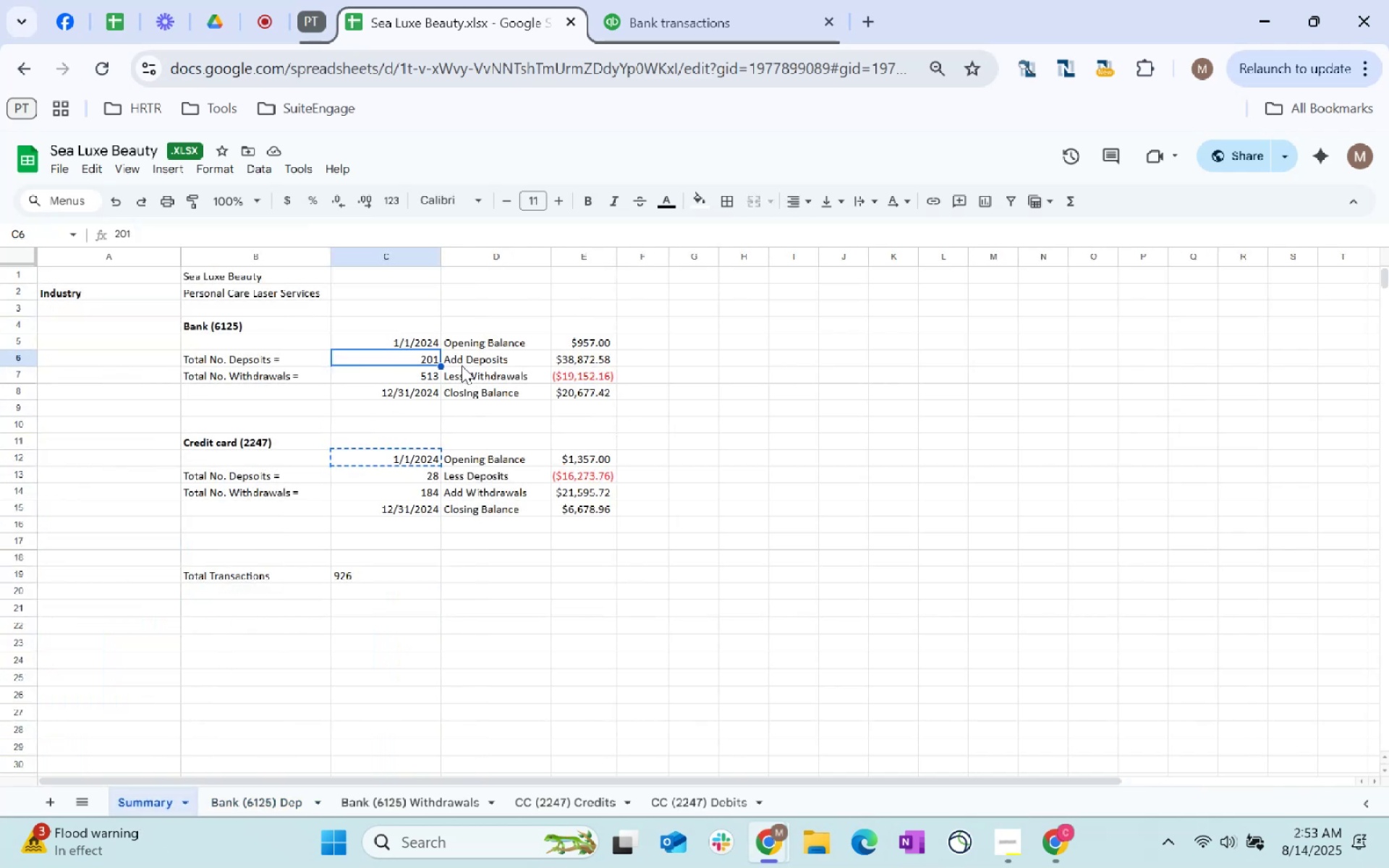 
left_click([432, 376])
 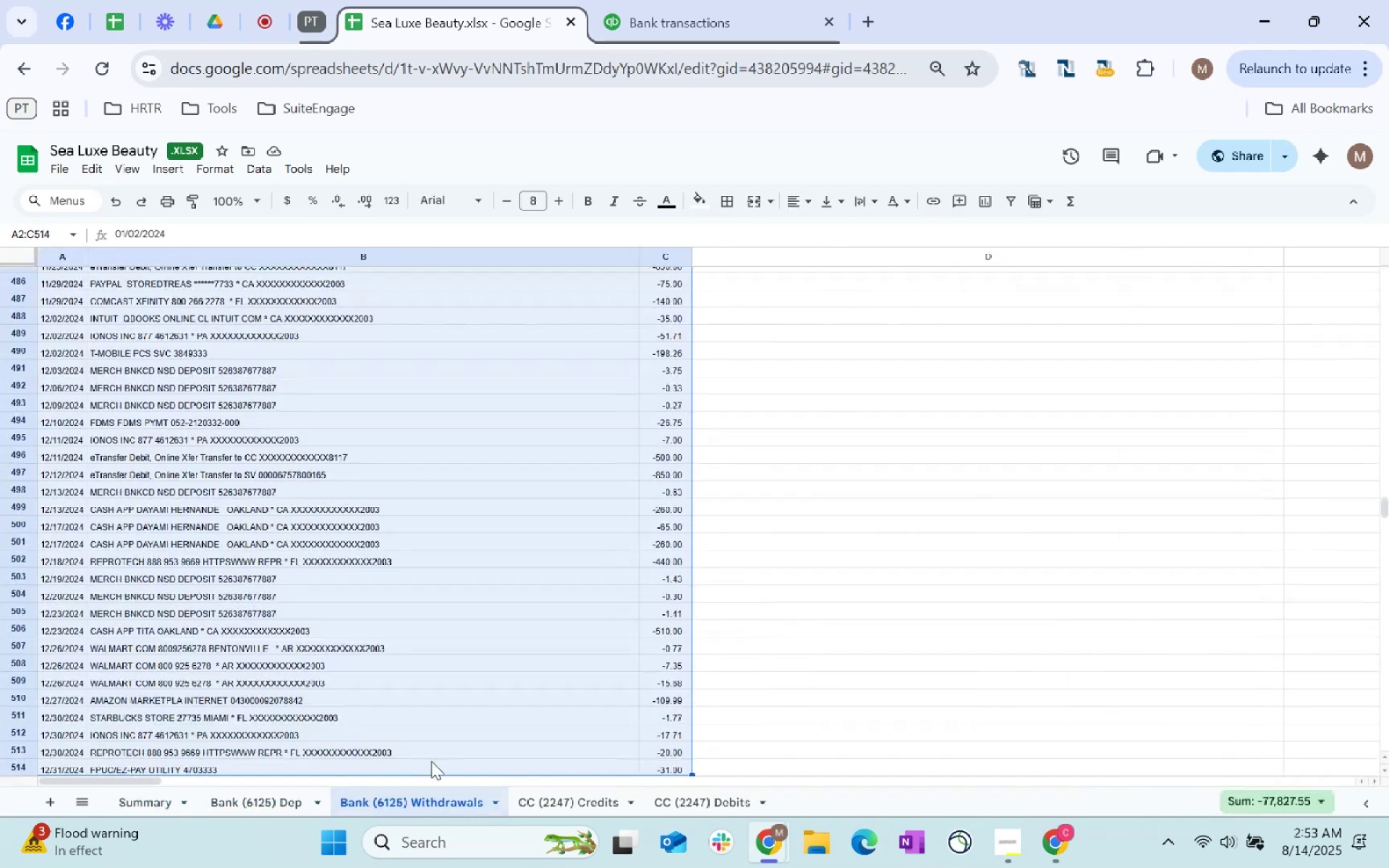 
scroll: coordinate [776, 339], scroll_direction: up, amount: 88.0
 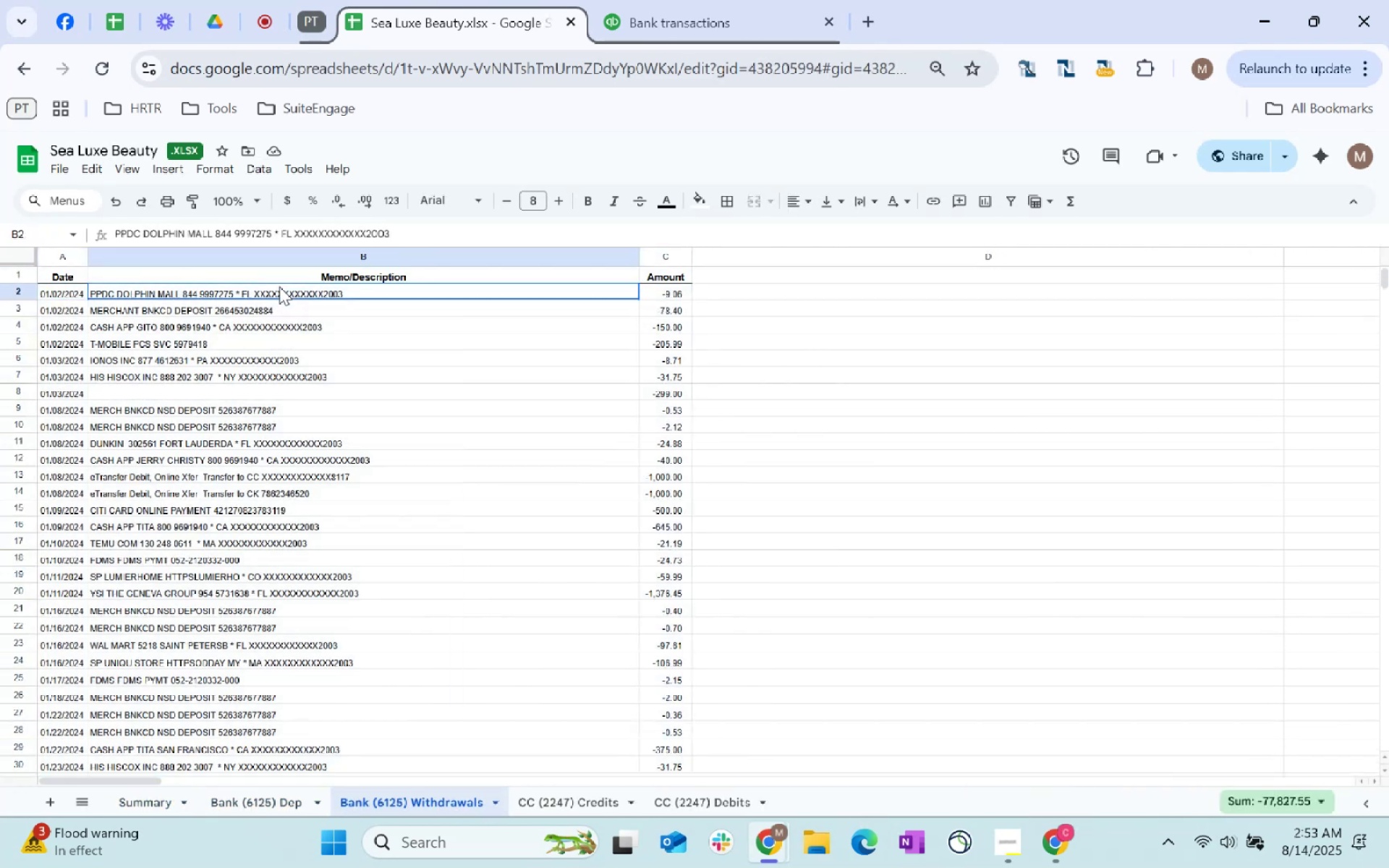 
key(Control+Shift+ArrowDown)
 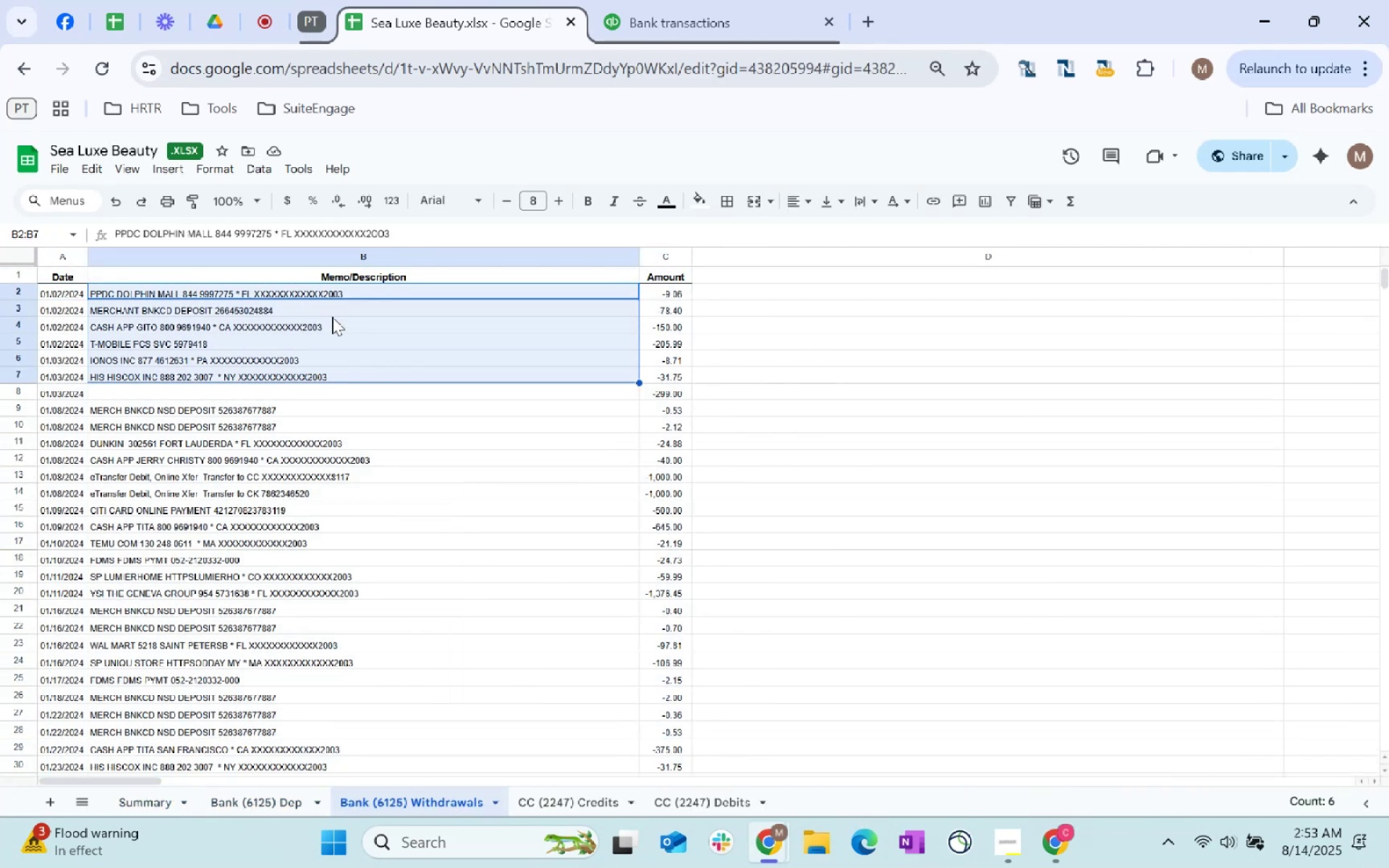 
key(ArrowLeft)
 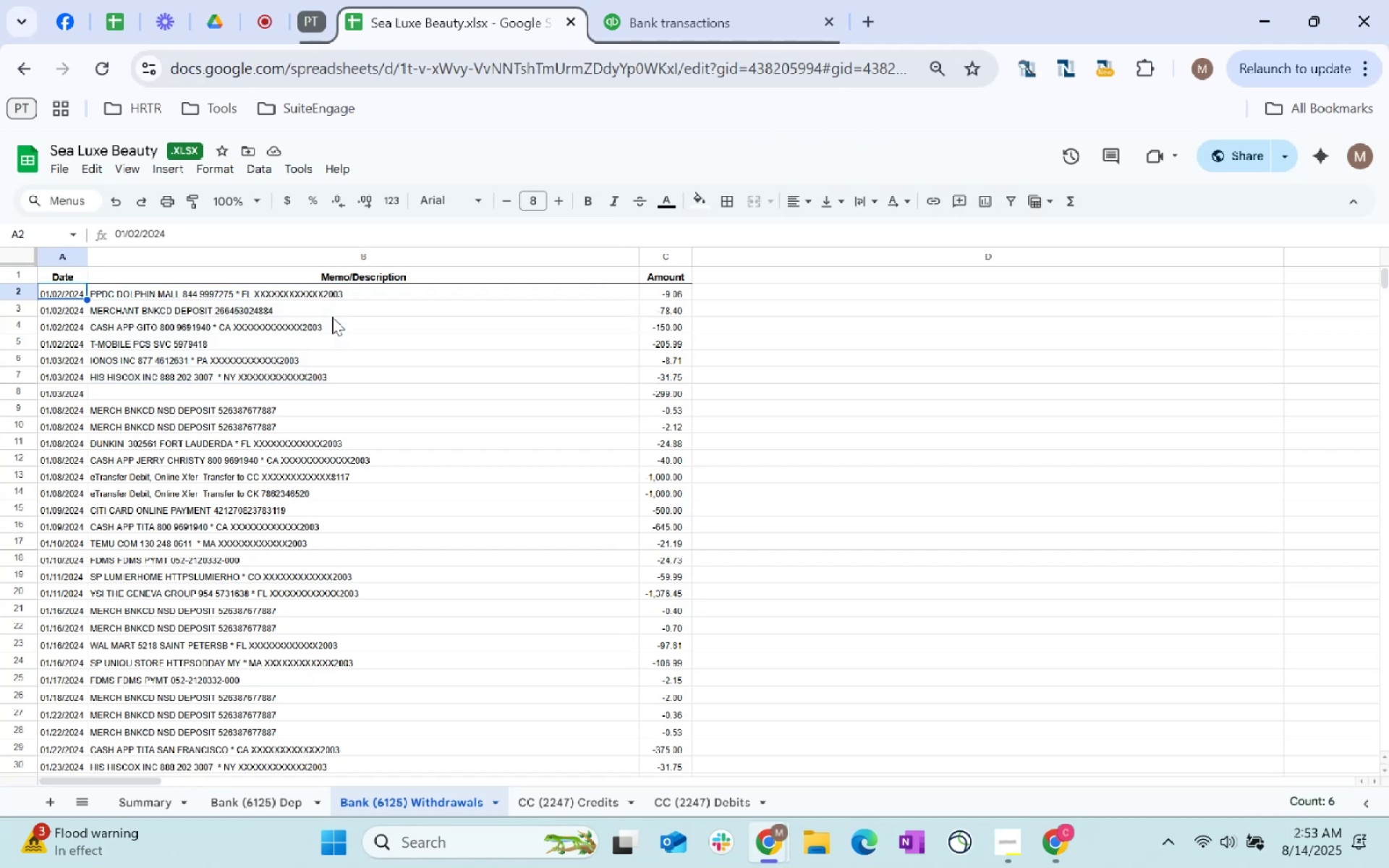 
key(Control+Shift+ArrowDown)
 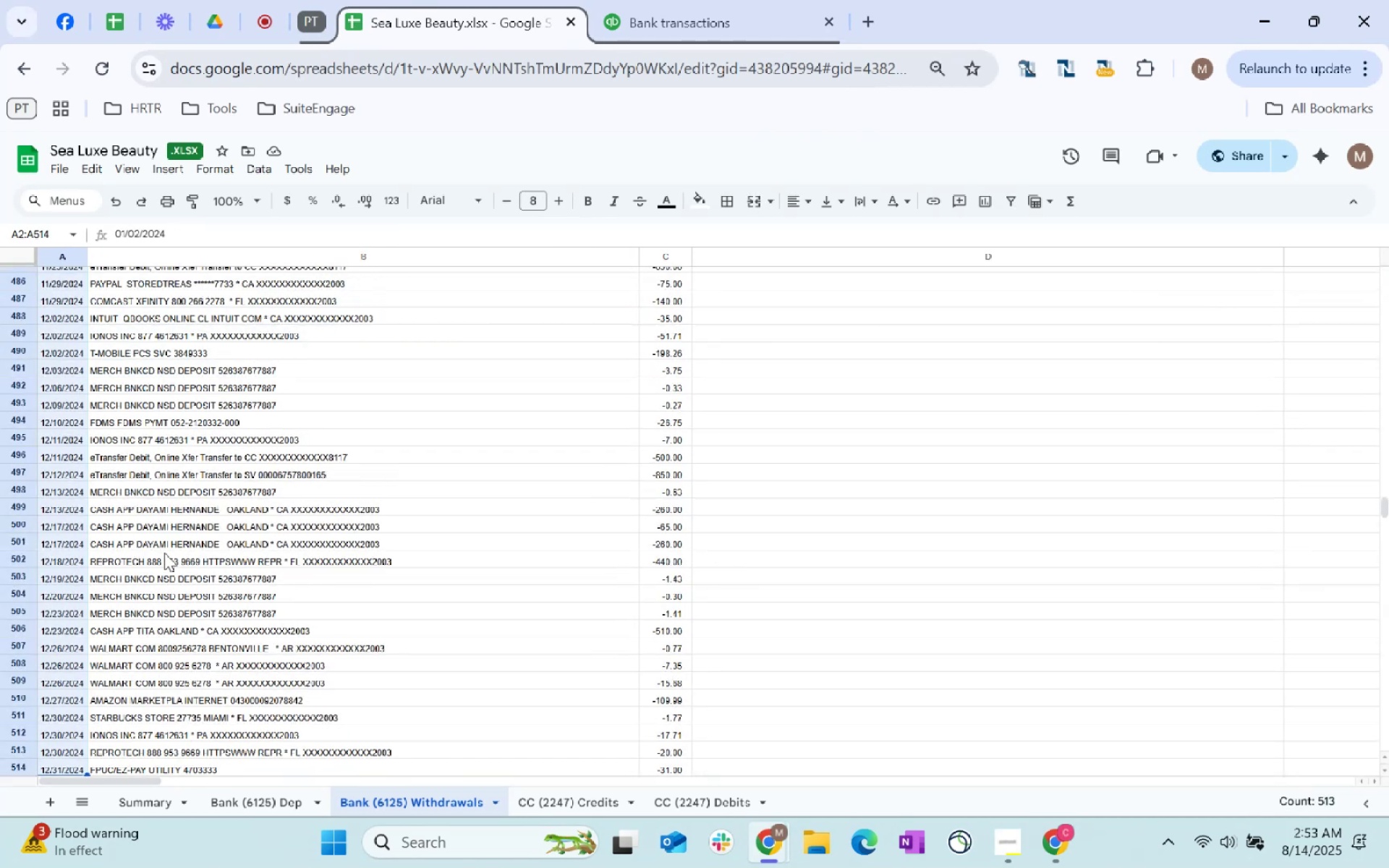 
left_click([239, 812])
 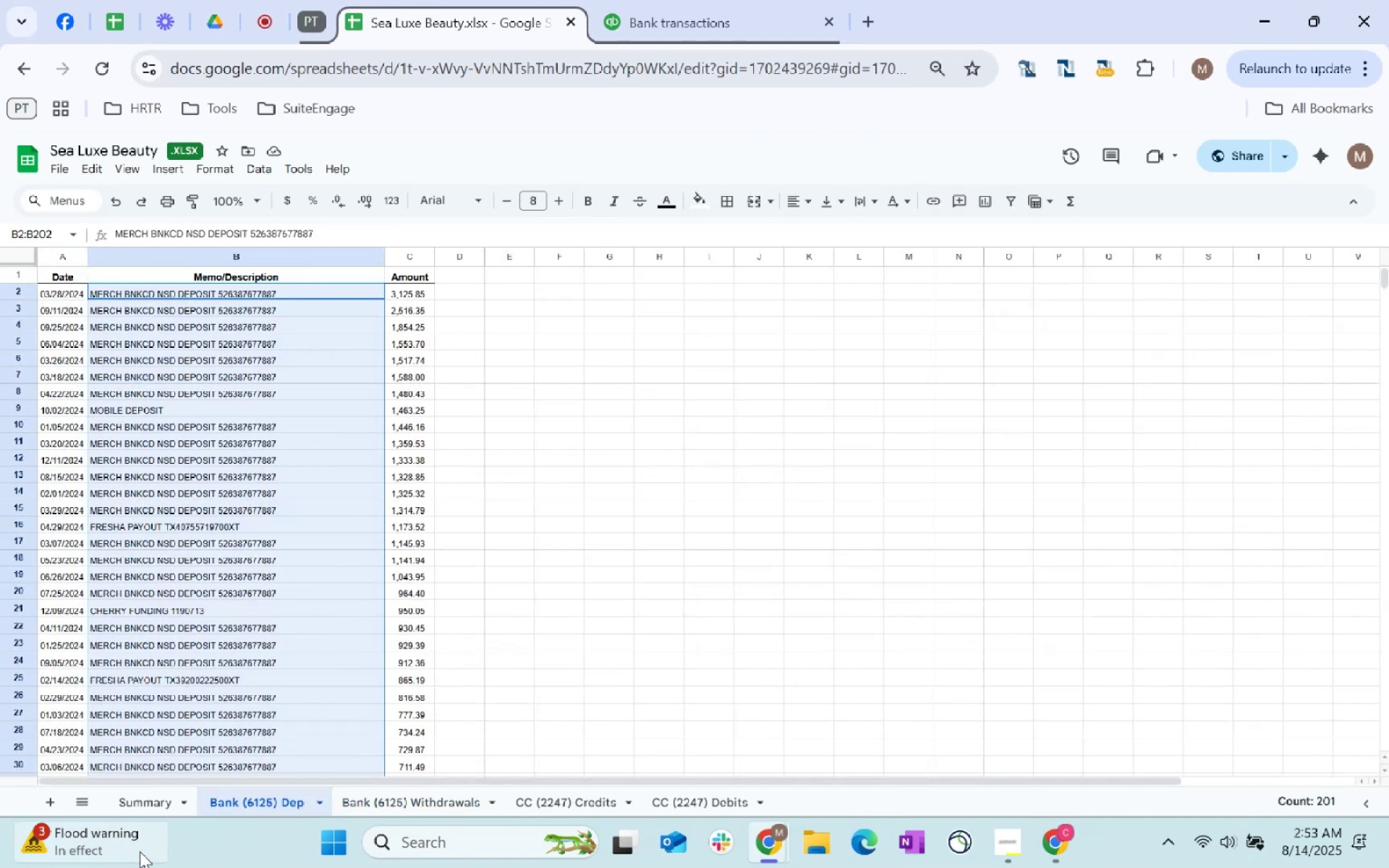 
left_click([140, 809])
 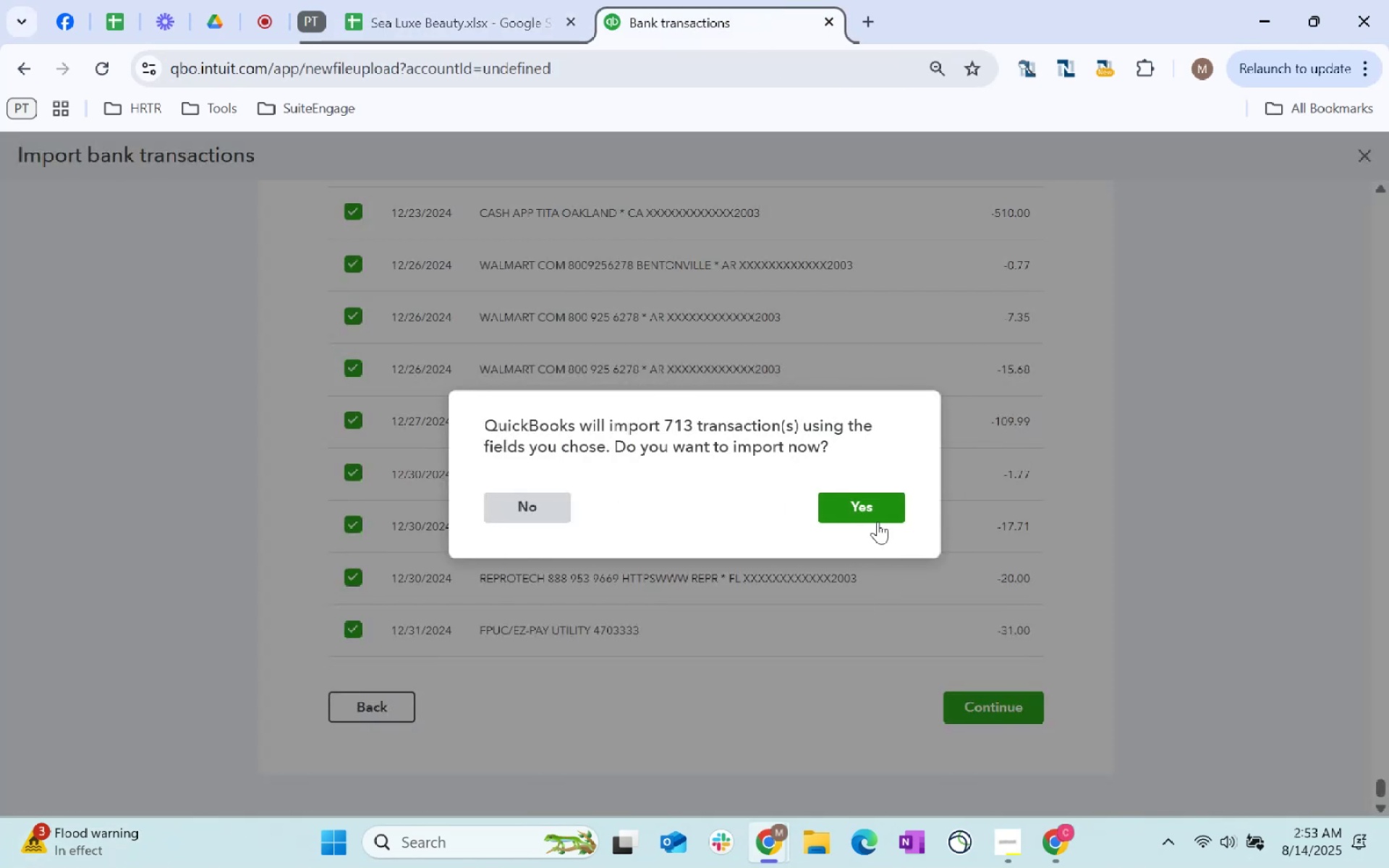 
wait(6.18)
 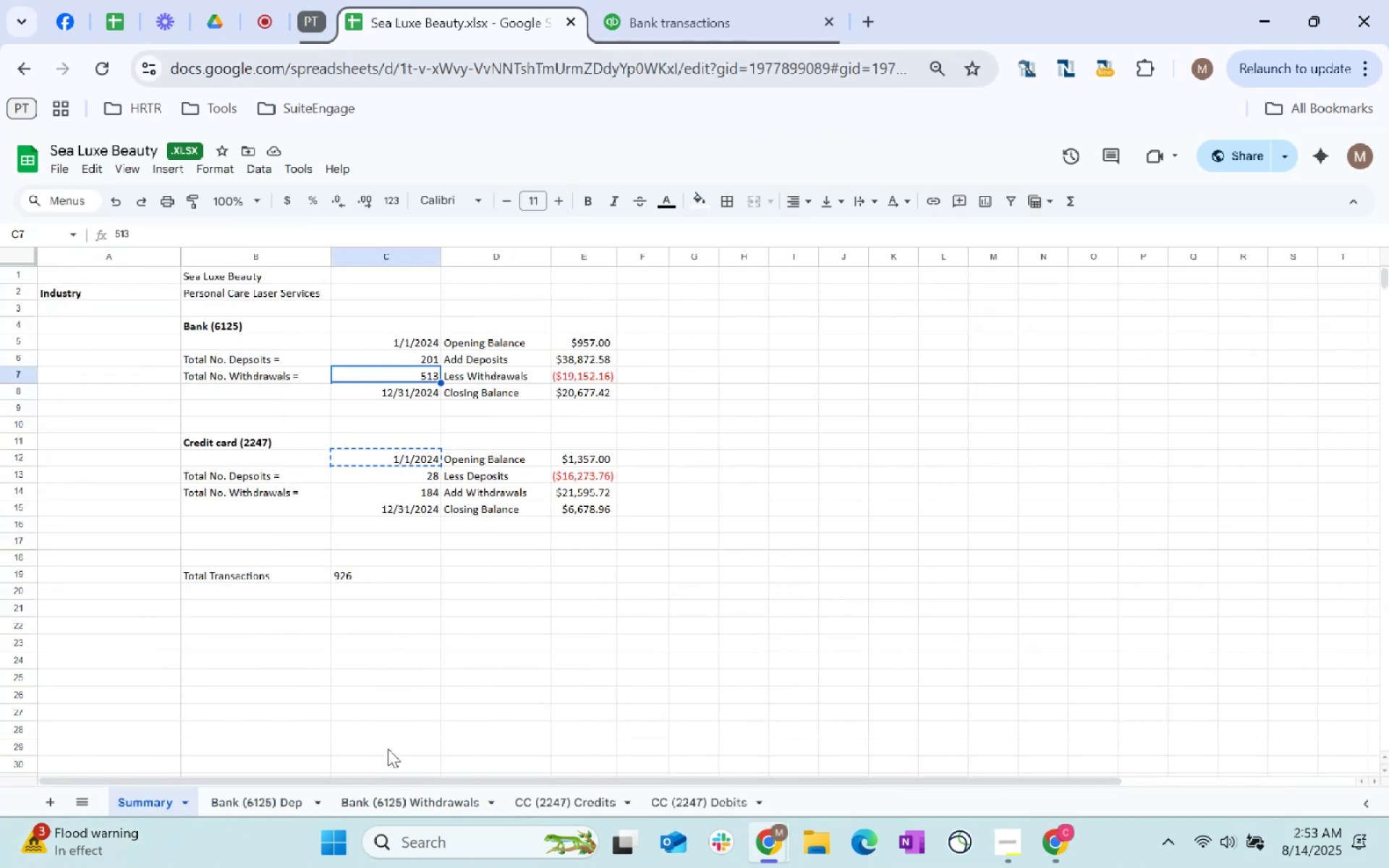 
left_click([878, 522])
 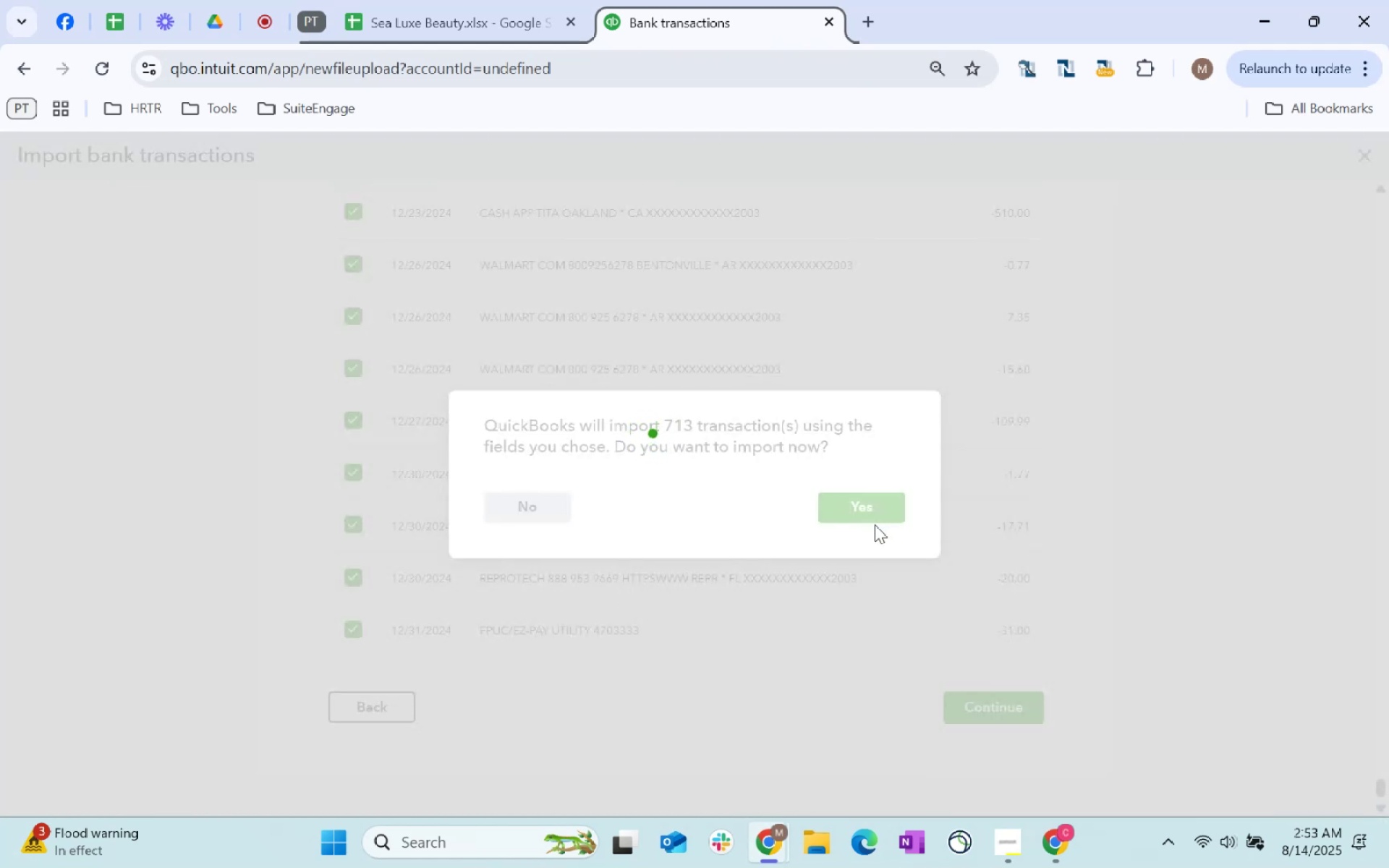 
wait(9.45)
 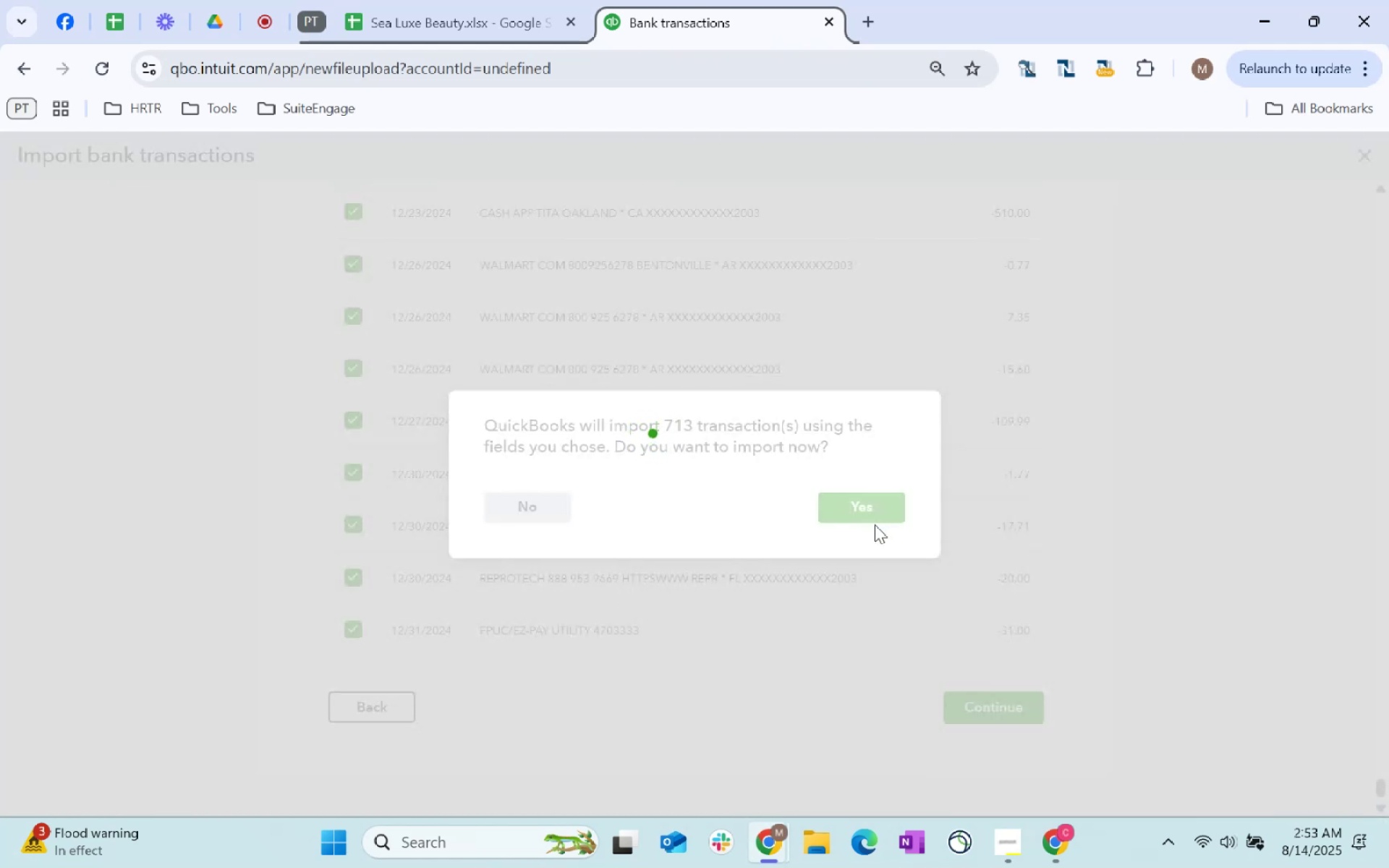 
left_click([118, 27])
 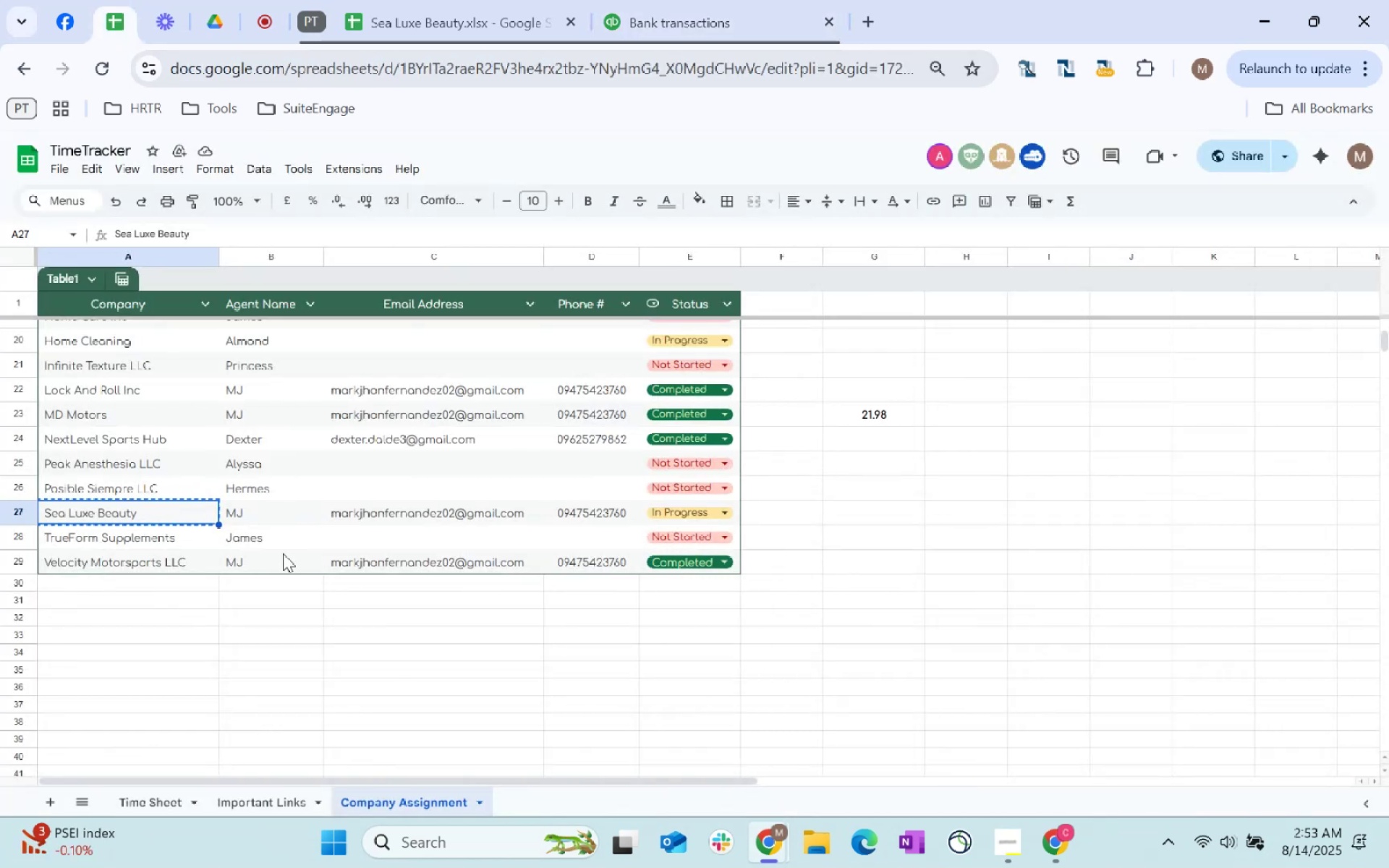 
left_click([391, 513])
 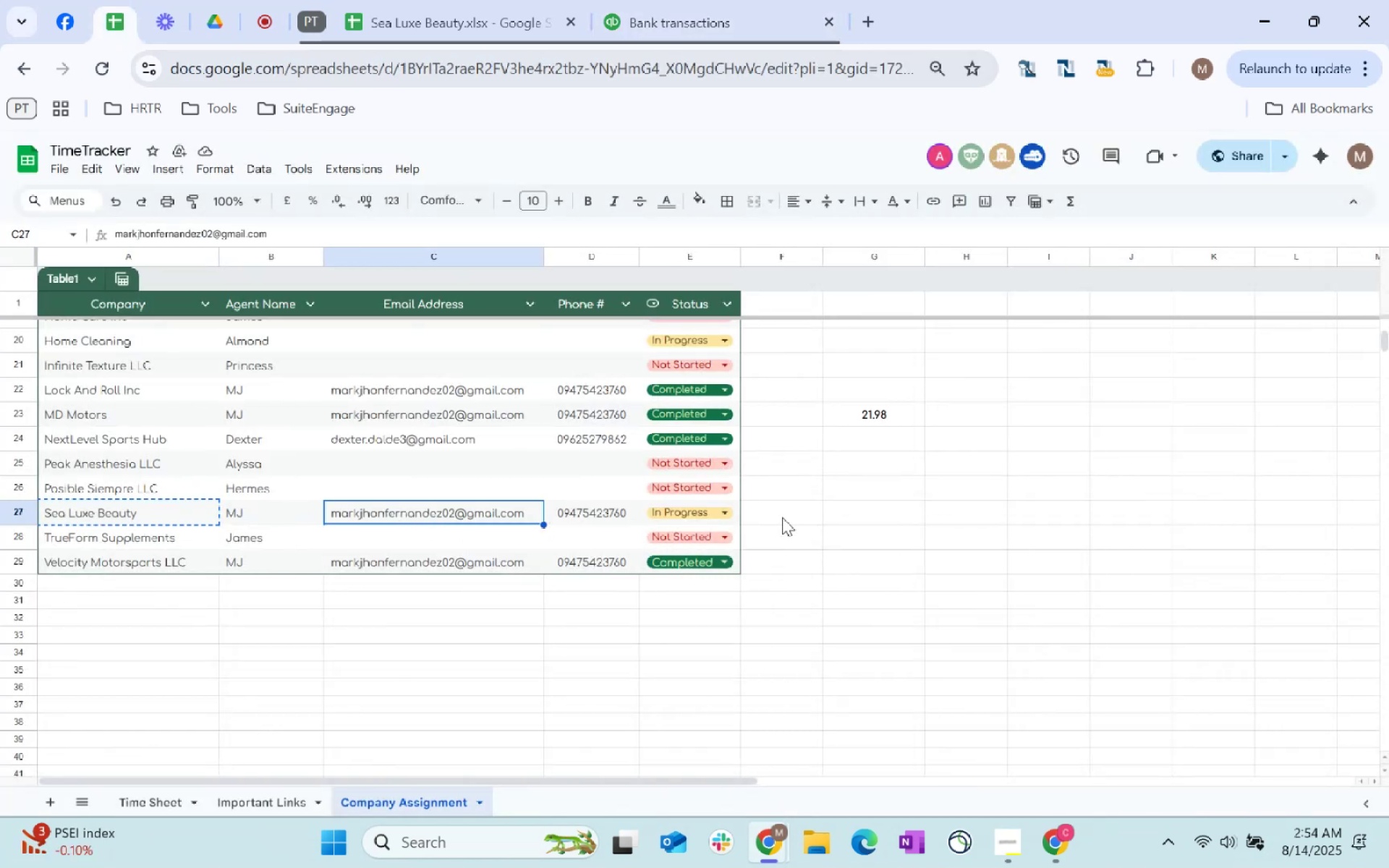 
left_click([783, 512])
 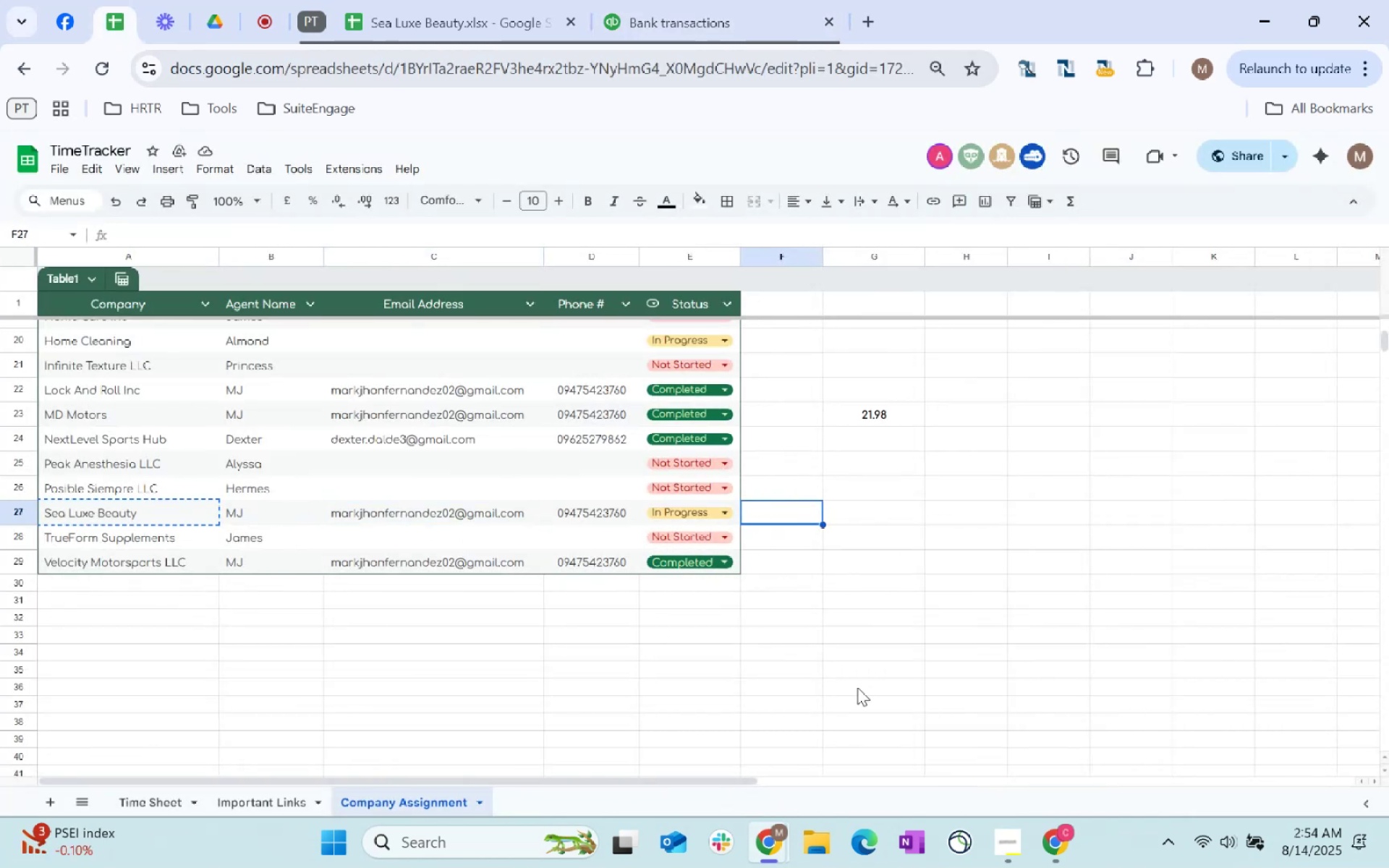 
scroll: coordinate [857, 687], scroll_direction: up, amount: 1.0
 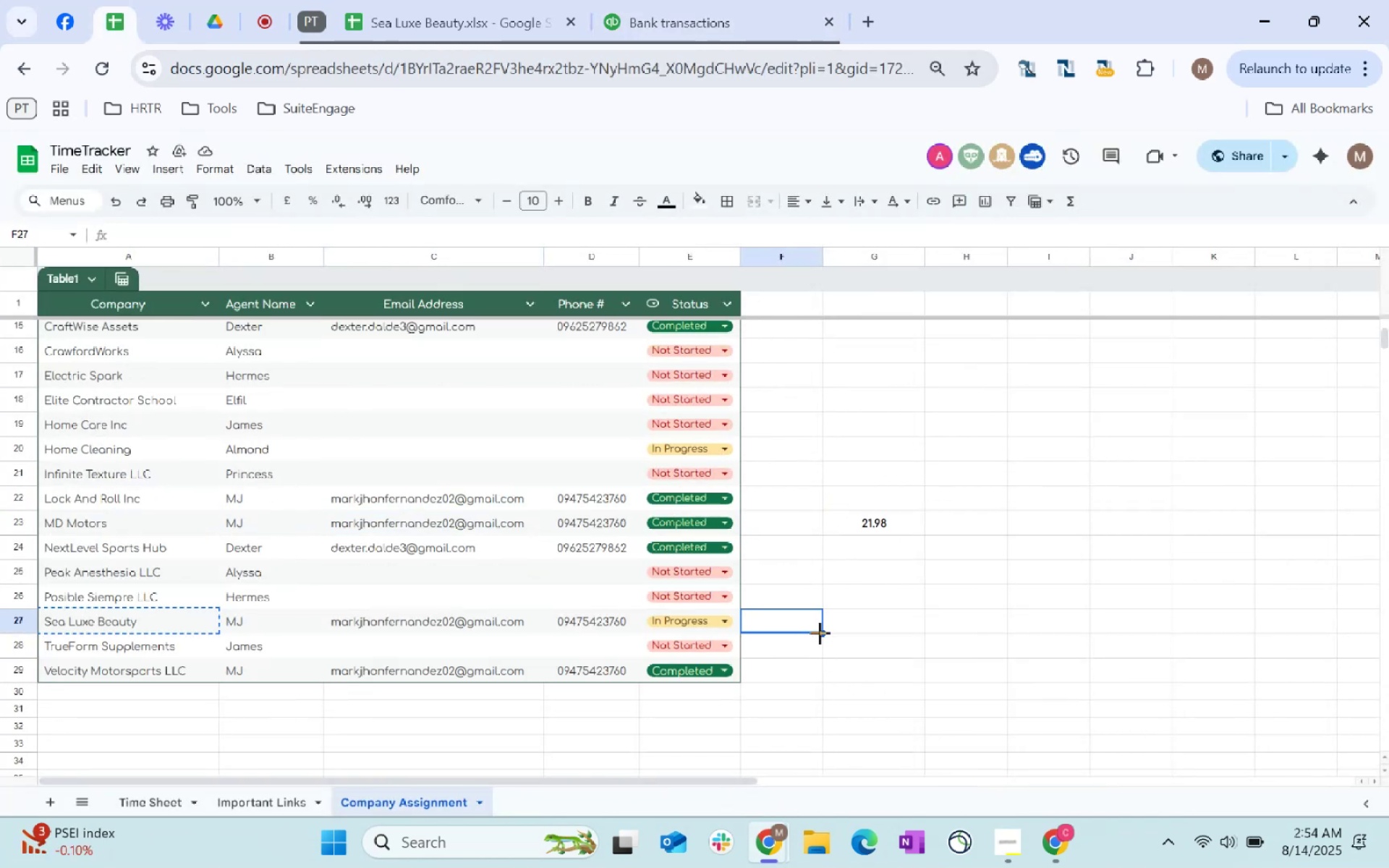 
wait(8.33)
 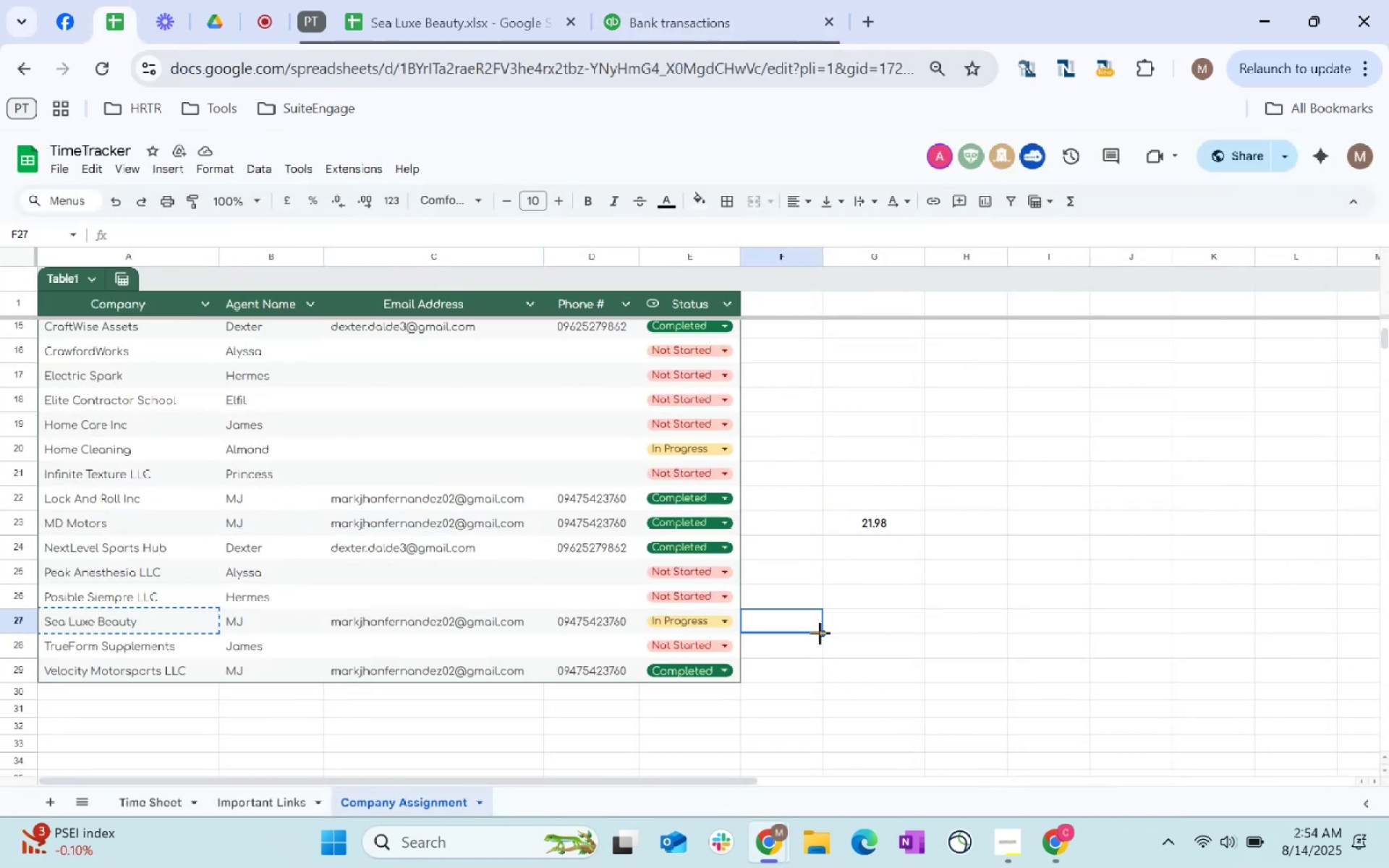 
left_click([745, 16])
 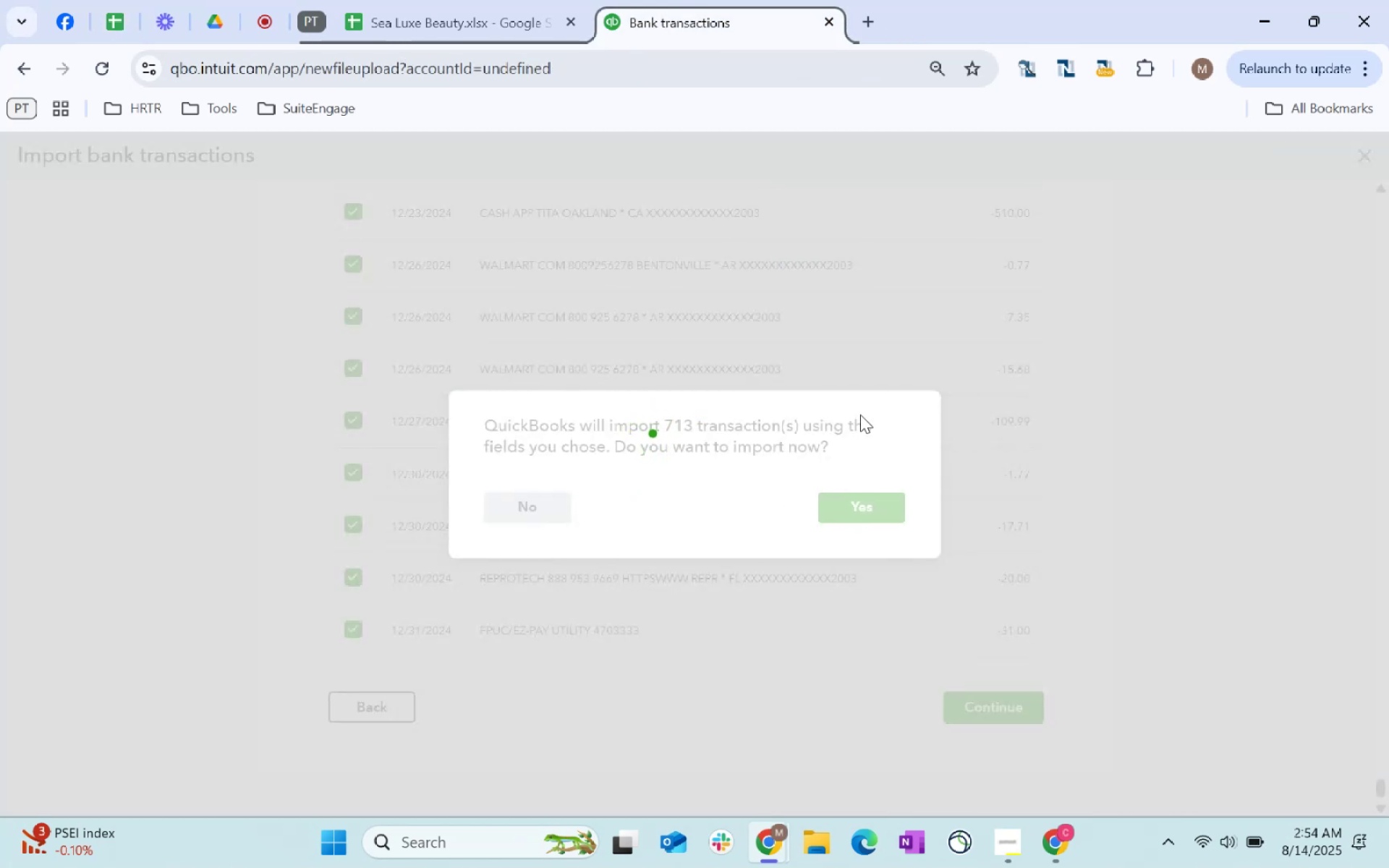 
wait(10.08)
 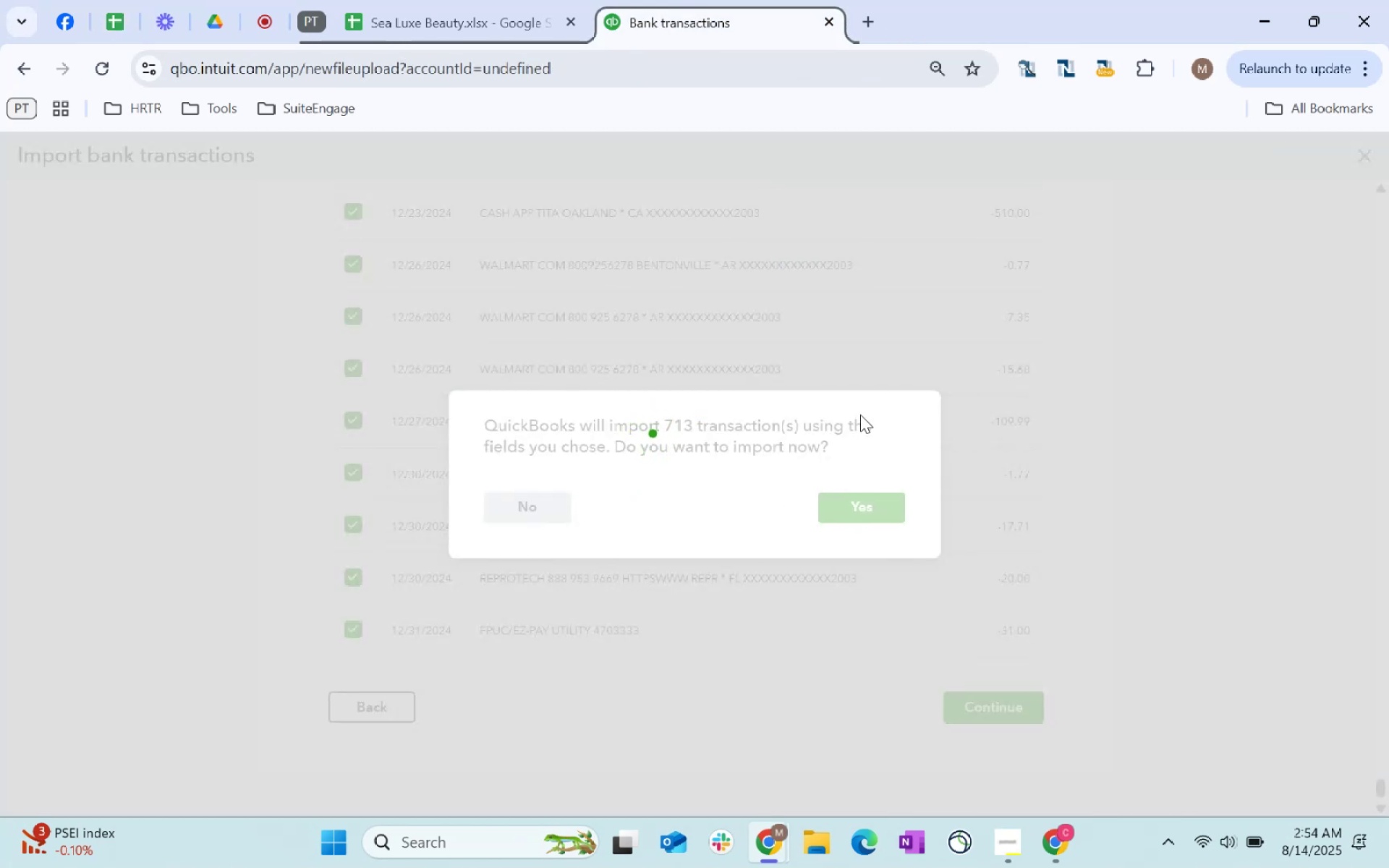 
left_click([1014, 441])
 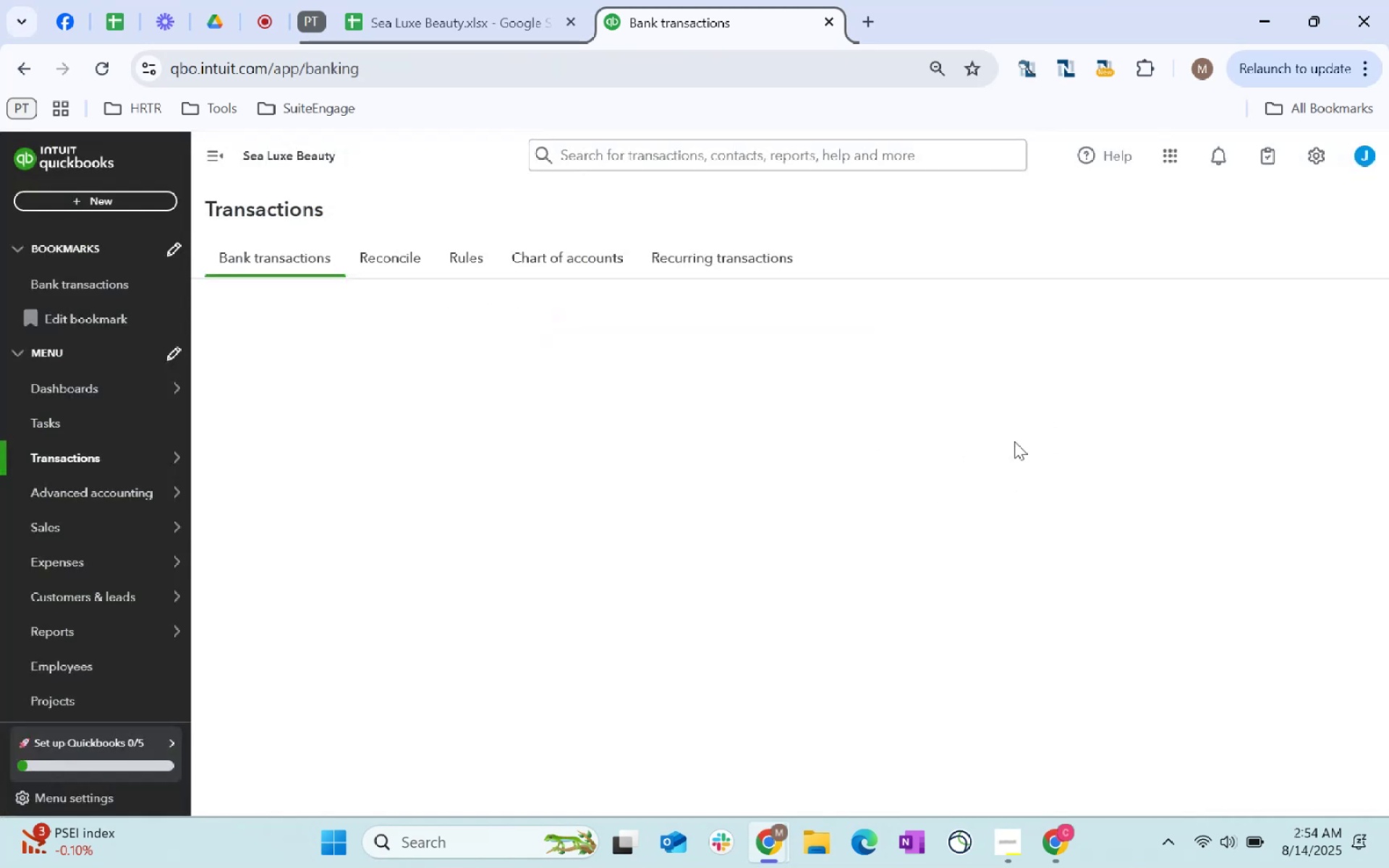 
mouse_move([977, 402])
 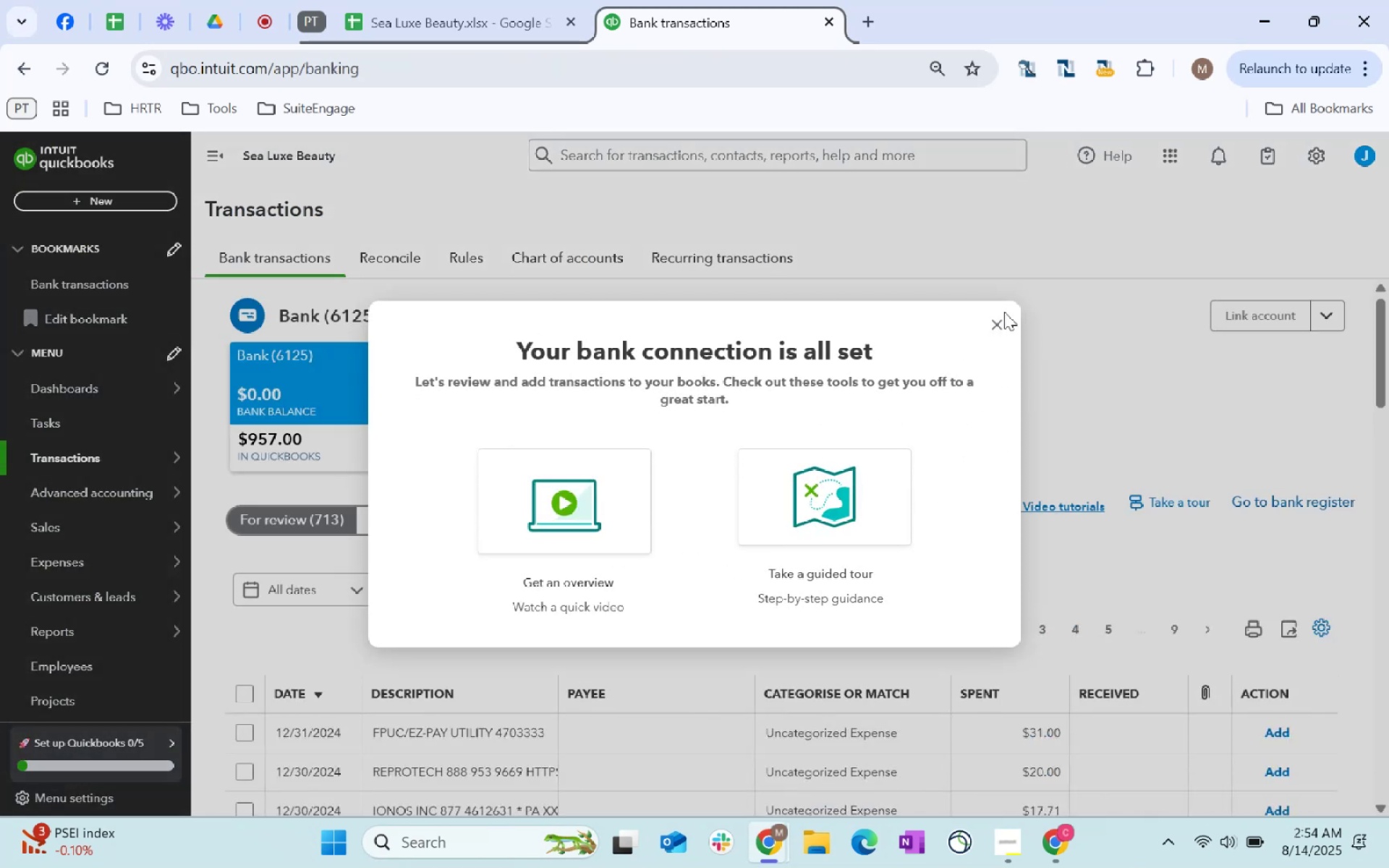 
left_click([995, 328])
 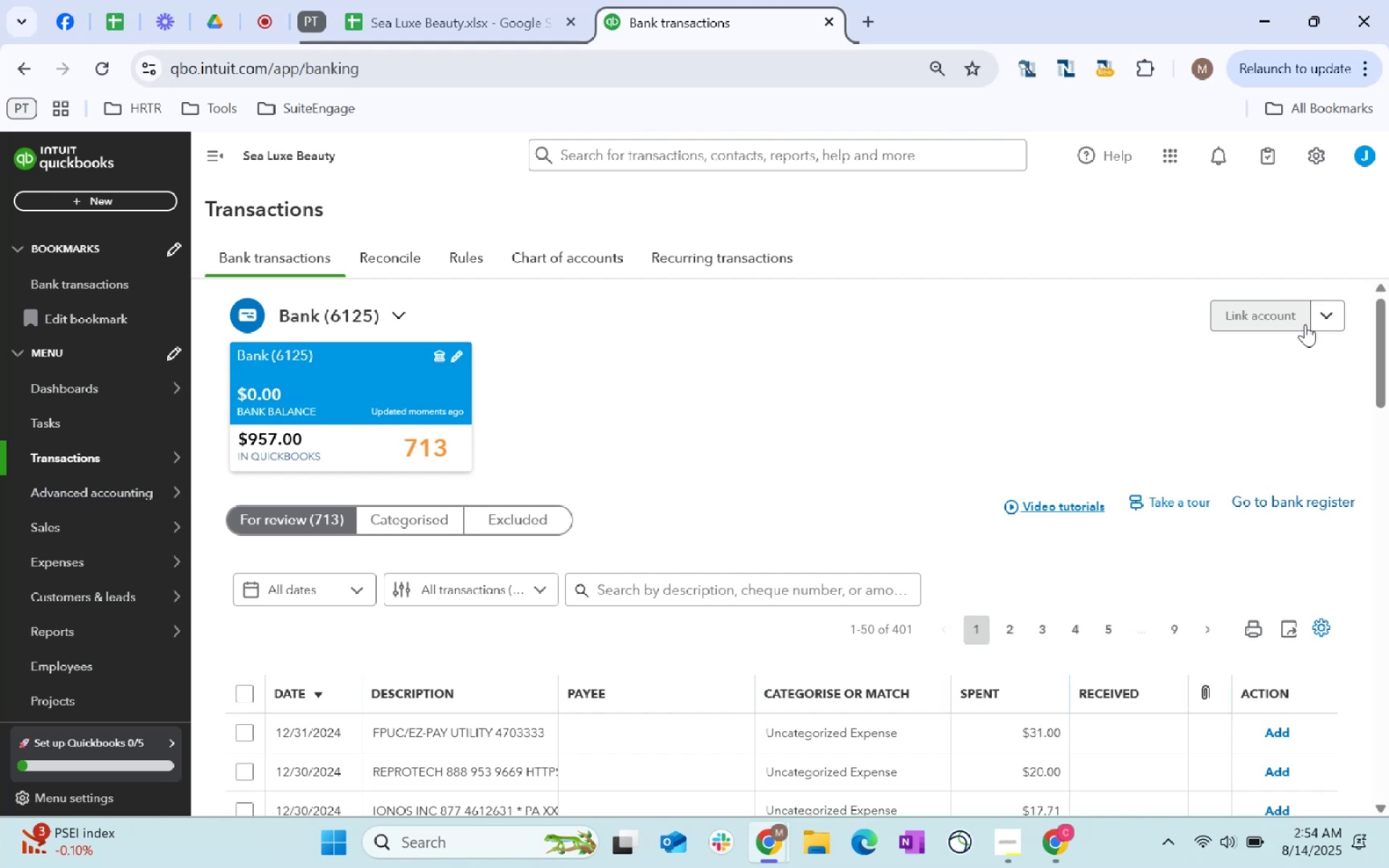 
left_click([1338, 322])
 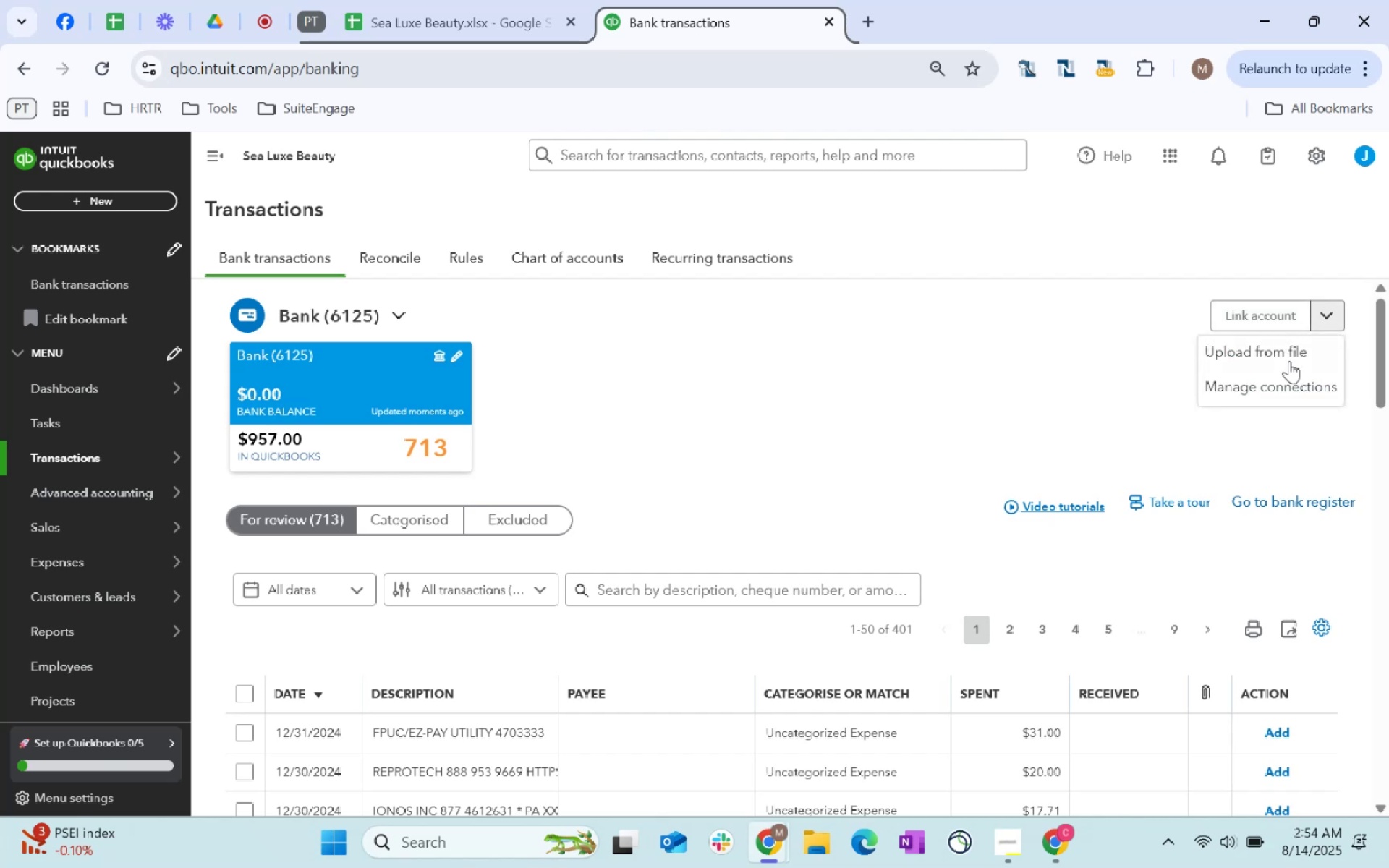 
left_click([1289, 361])
 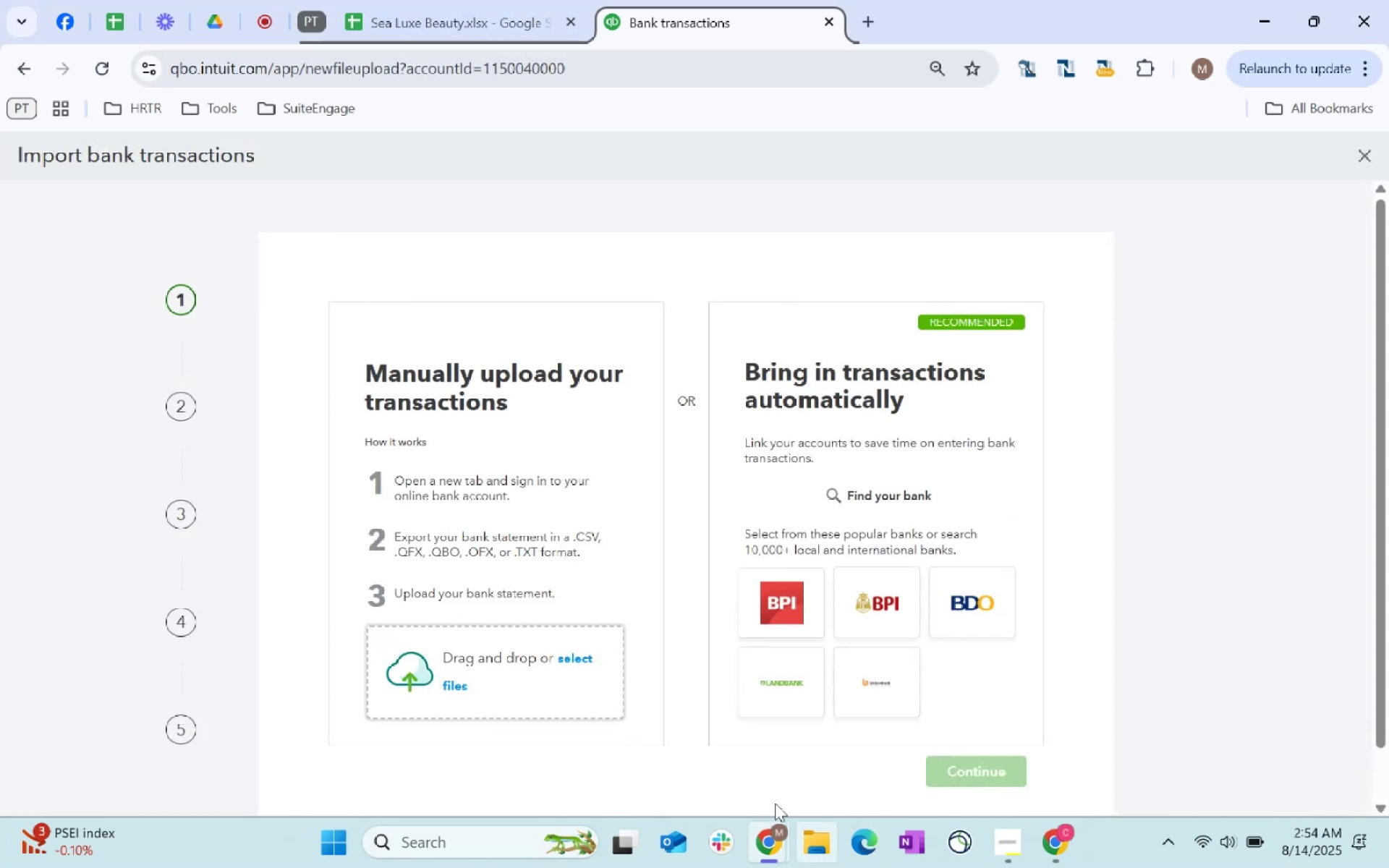 
double_click([575, 660])
 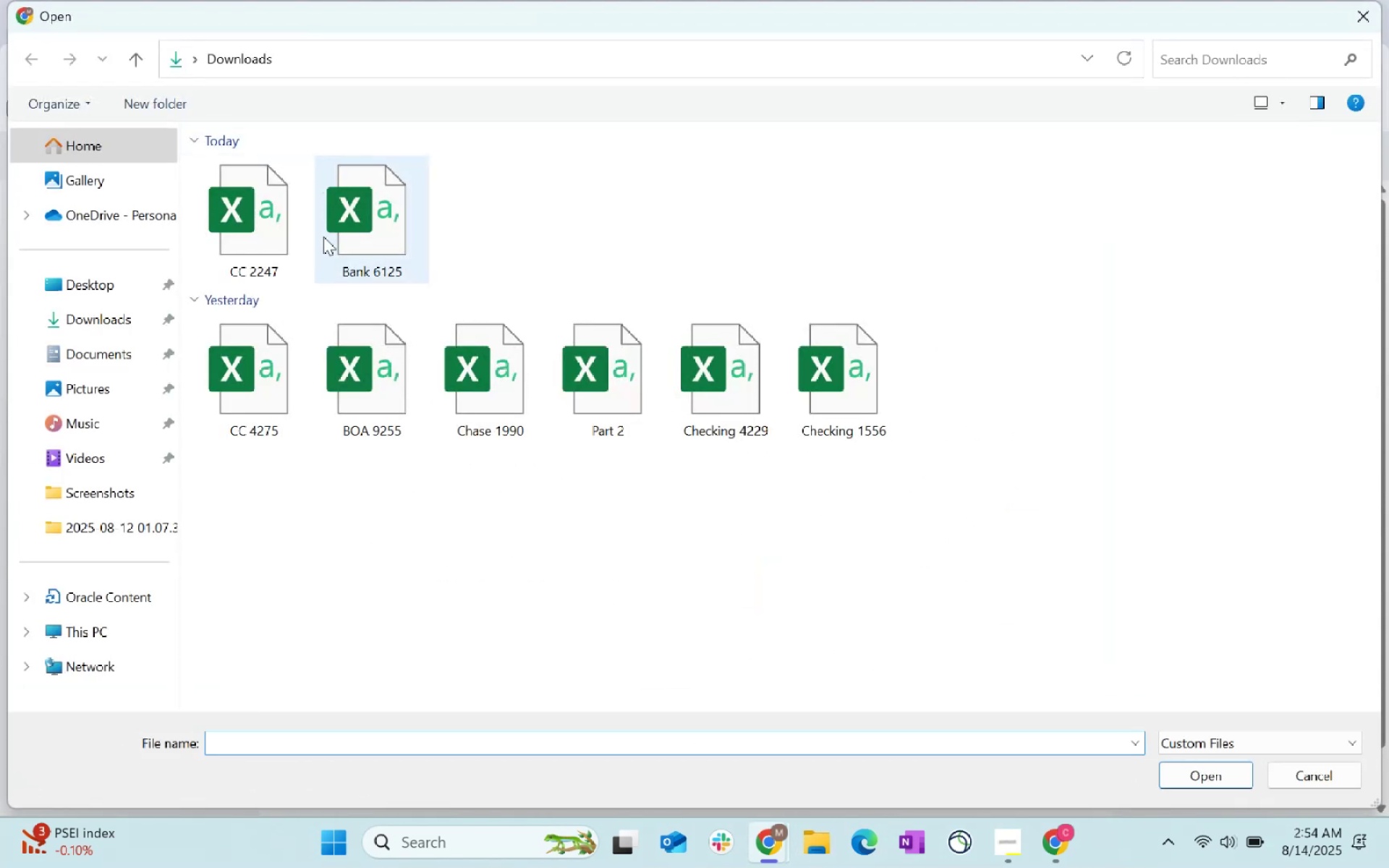 
left_click([244, 234])
 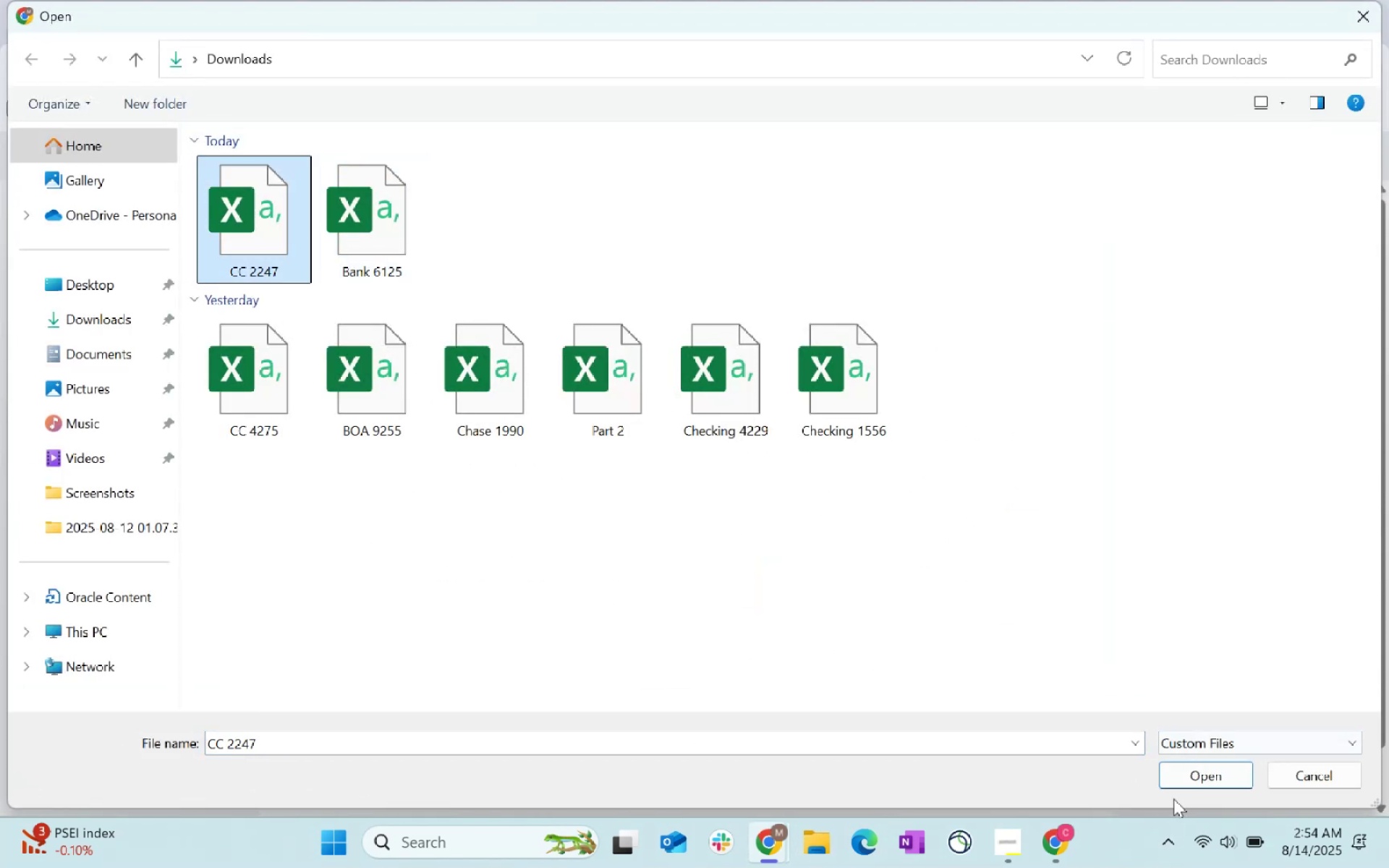 
left_click([1202, 780])
 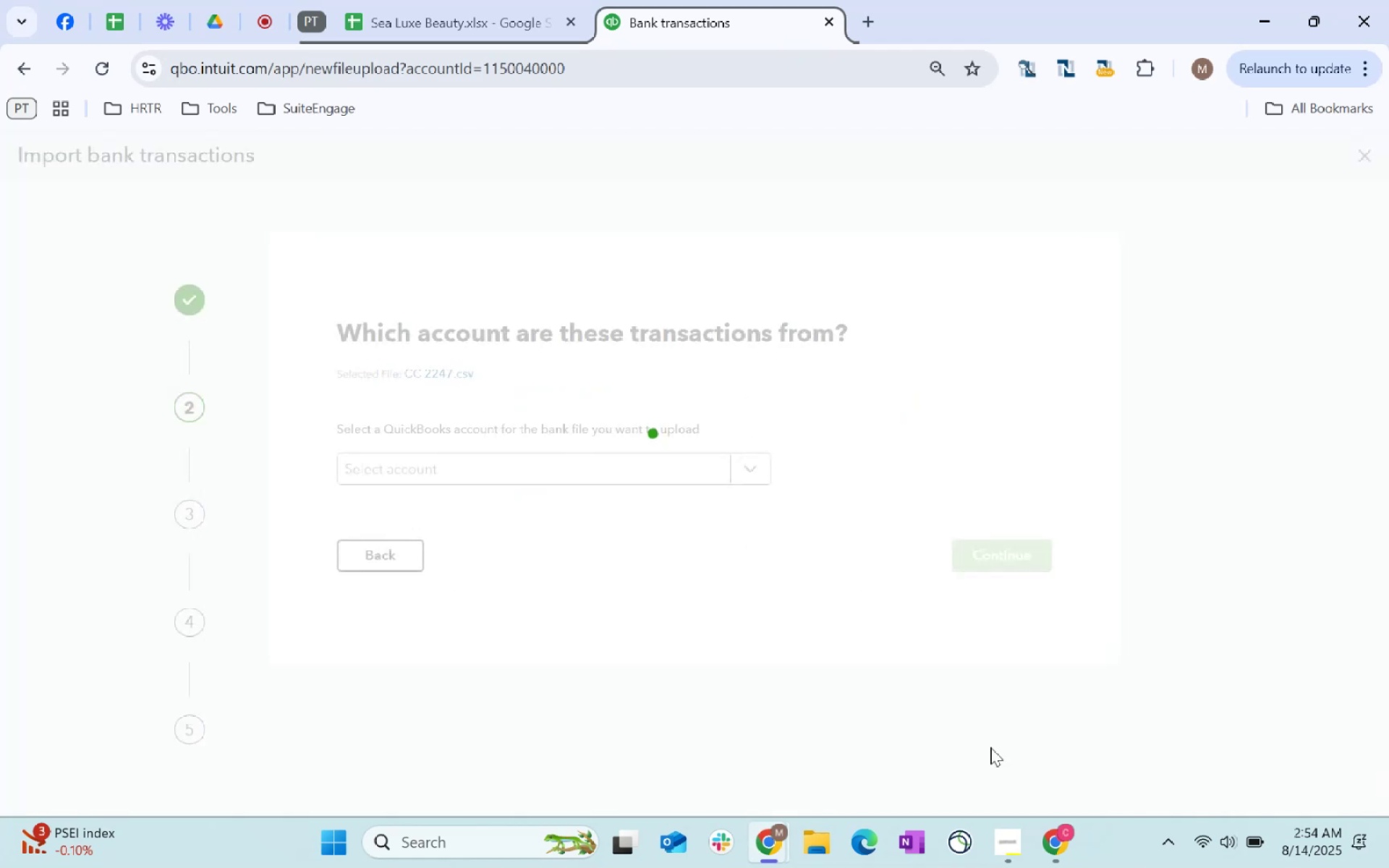 
left_click([452, 471])
 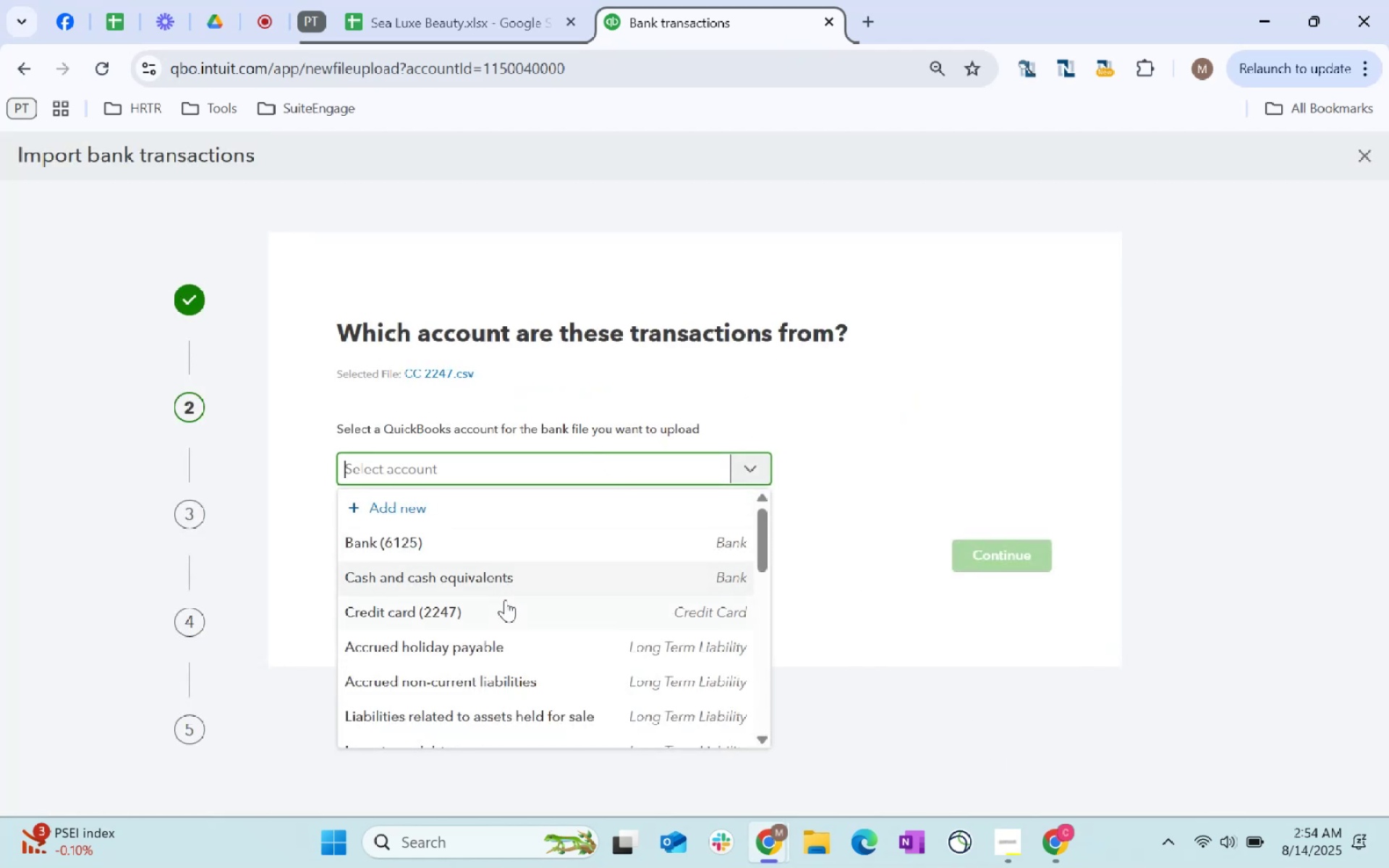 
left_click([504, 608])
 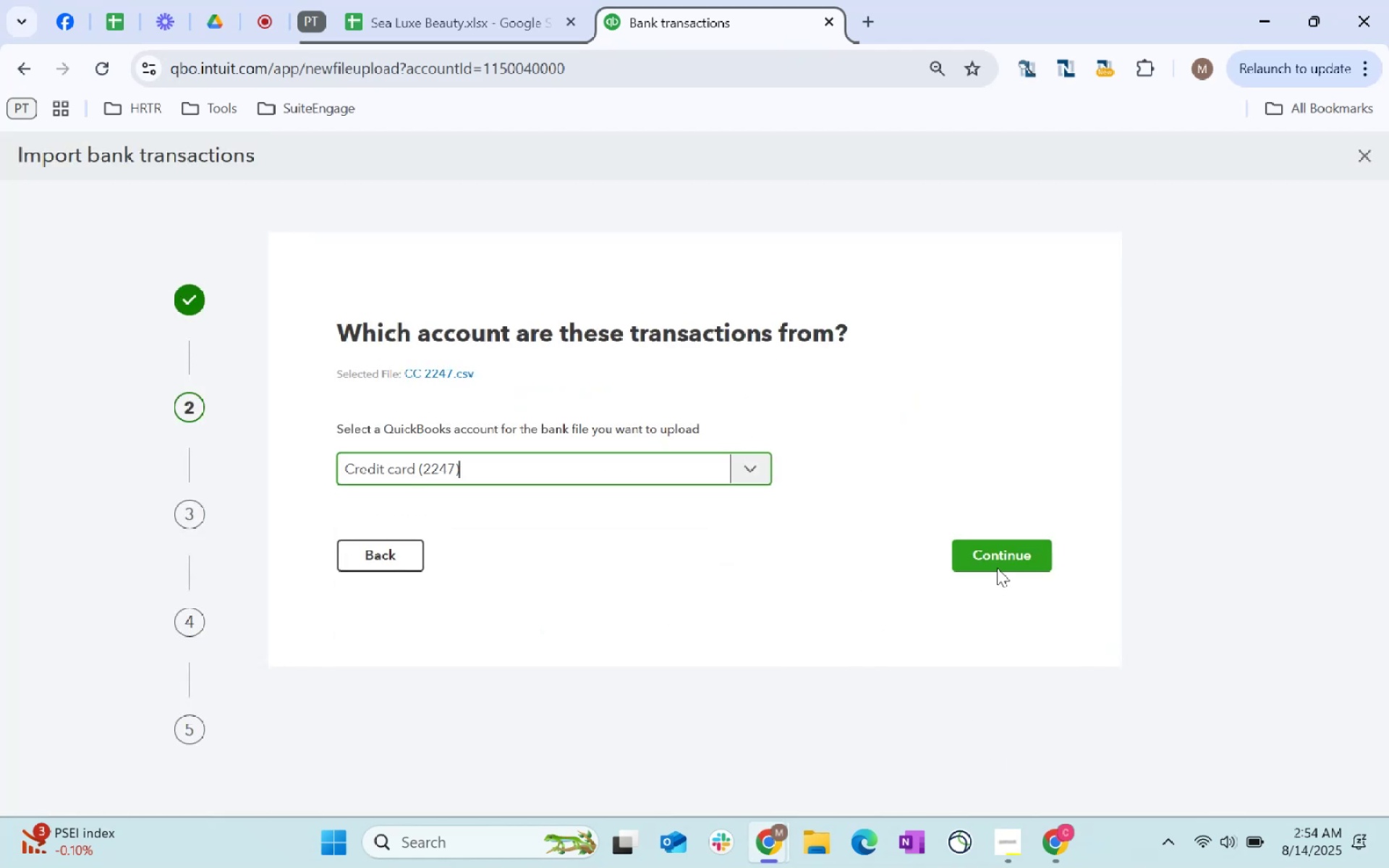 
left_click([1004, 549])
 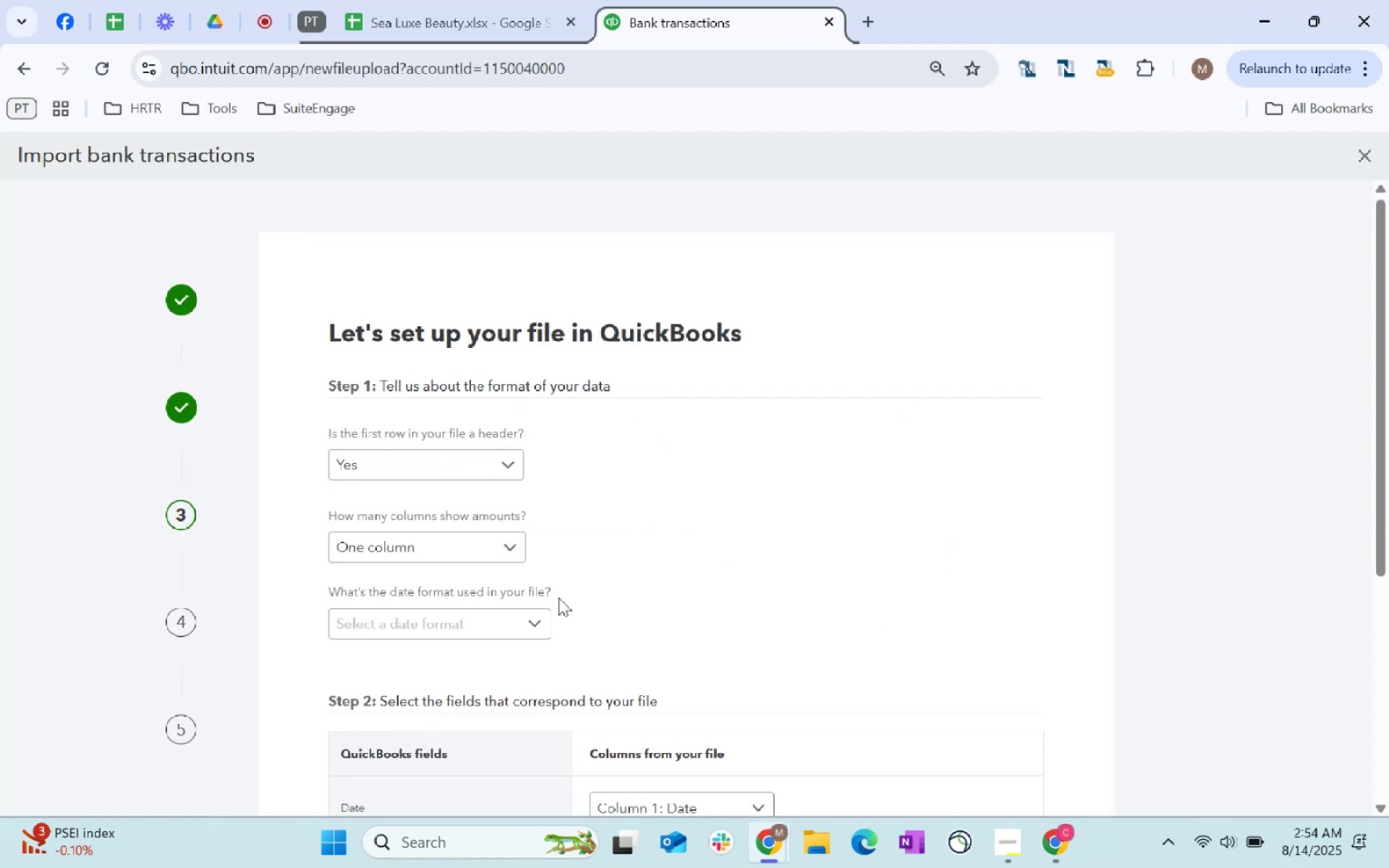 
left_click([545, 611])
 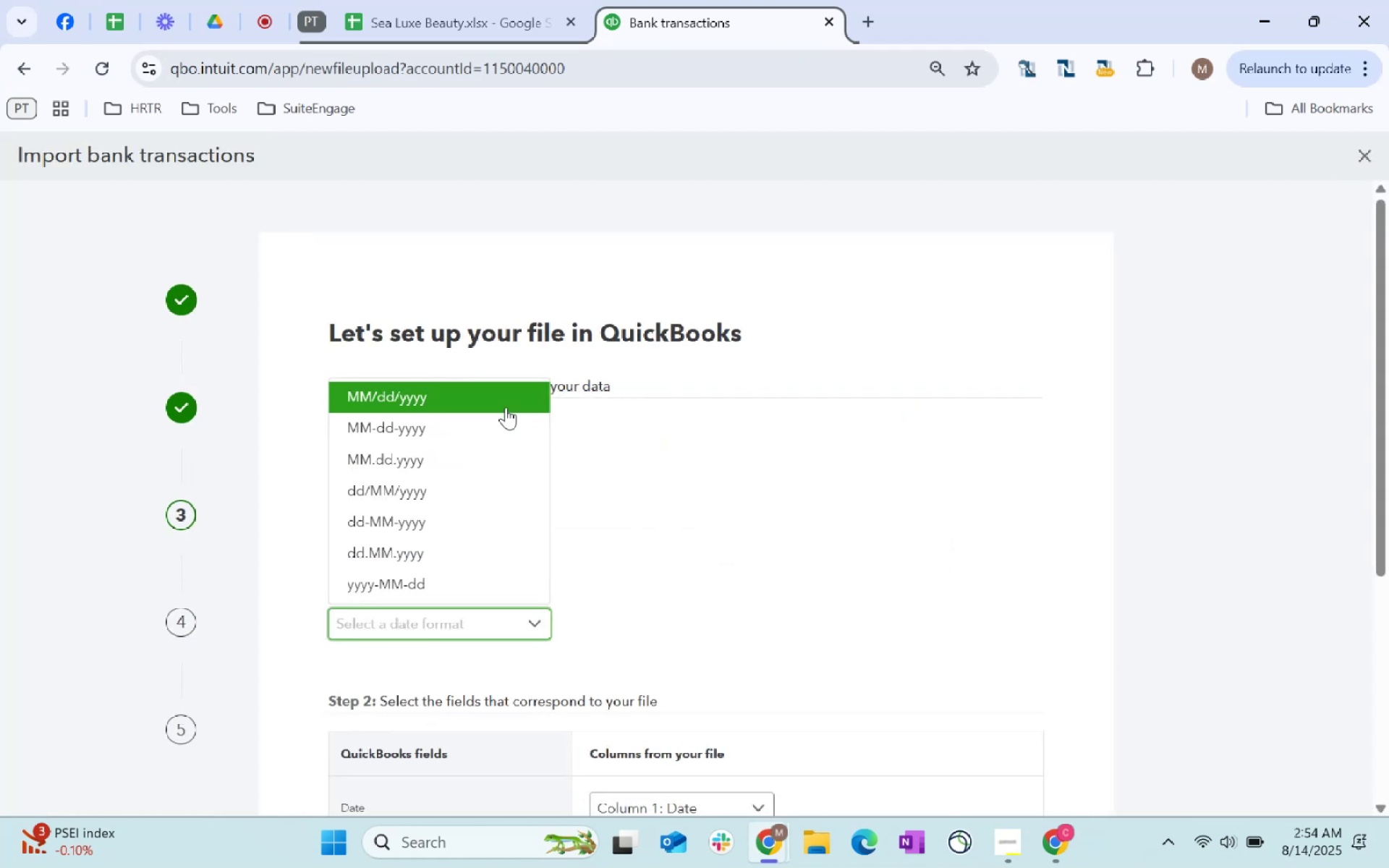 
left_click([504, 407])
 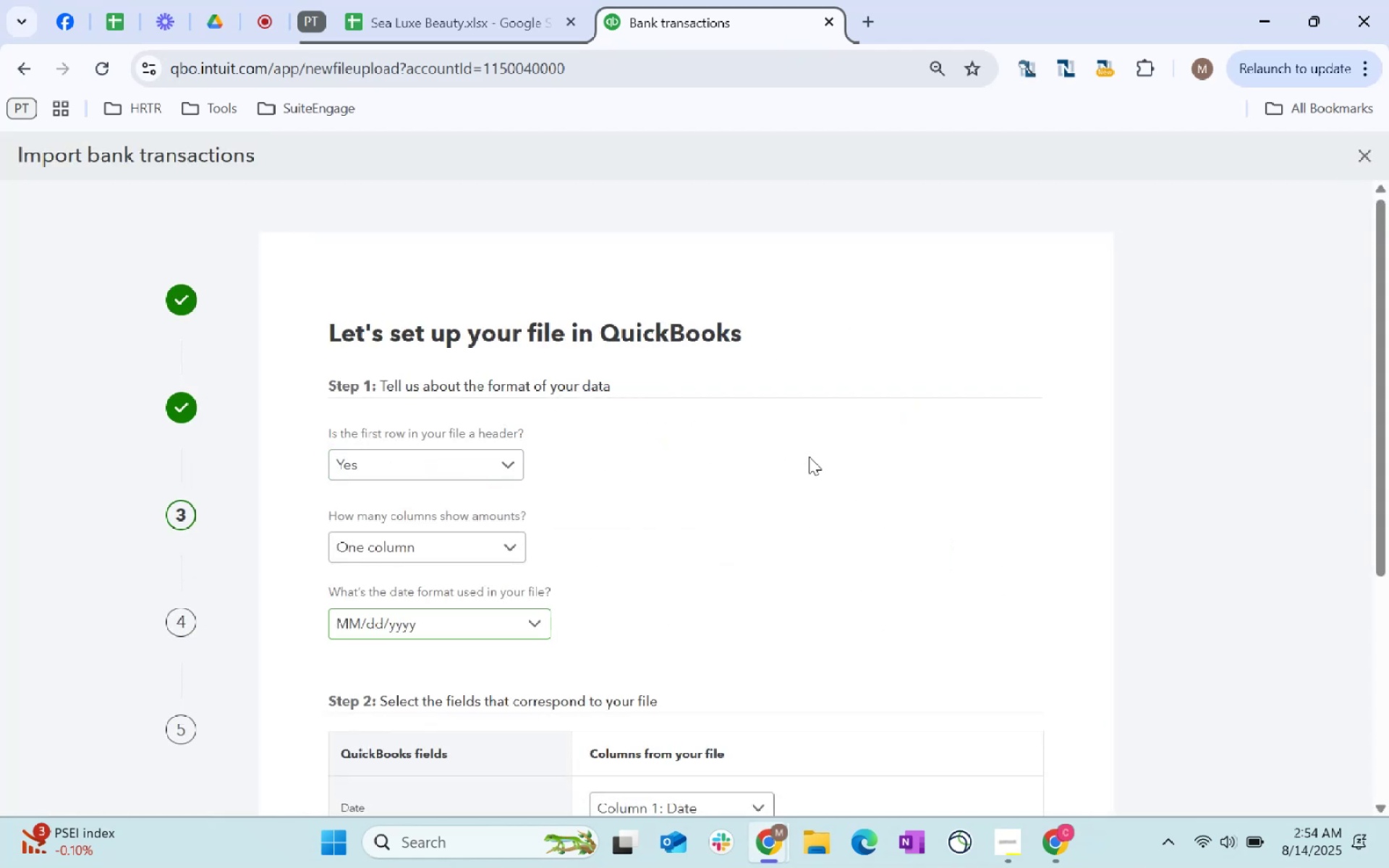 
scroll: coordinate [1014, 691], scroll_direction: down, amount: 44.0
 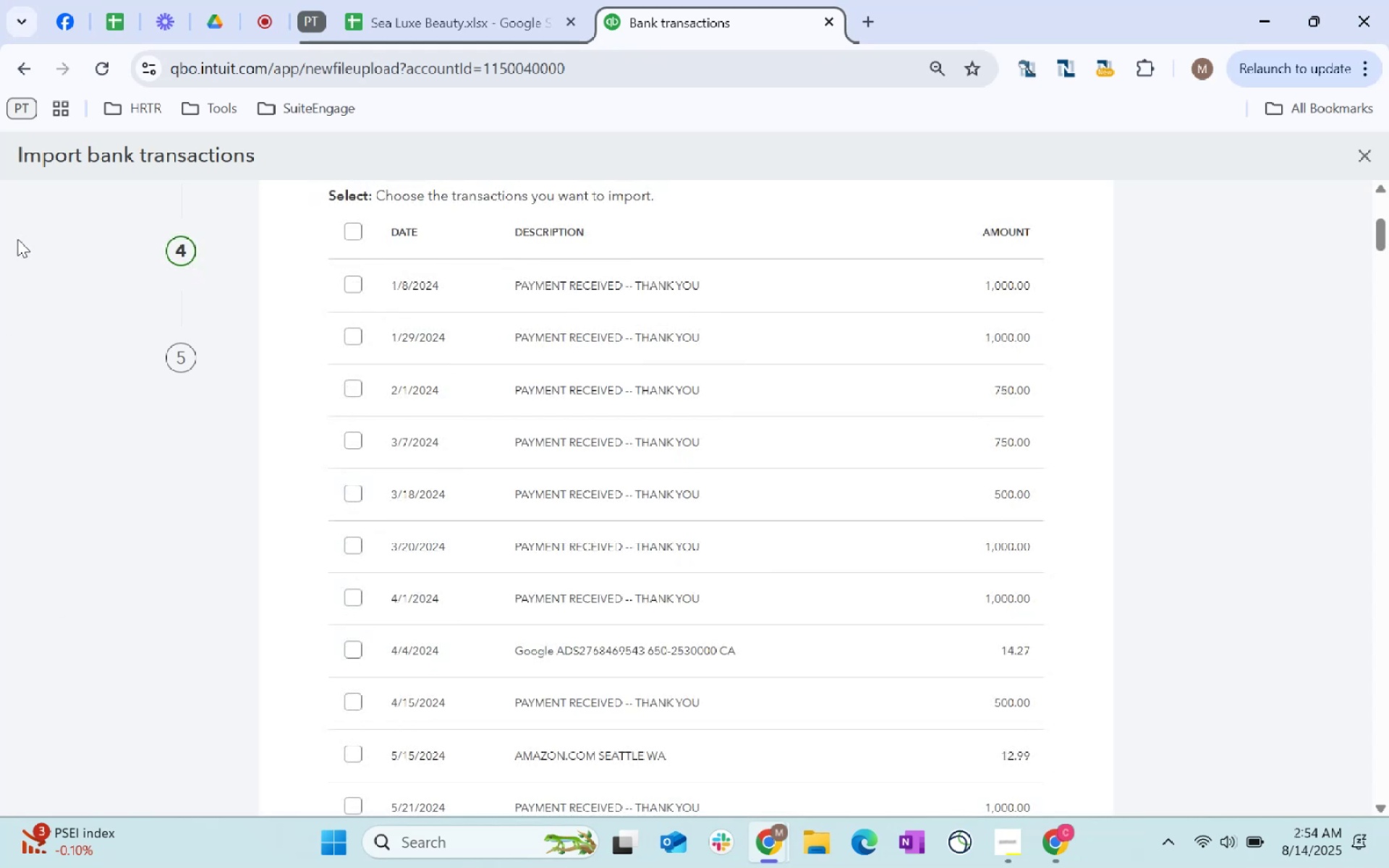 
left_click([357, 235])
 